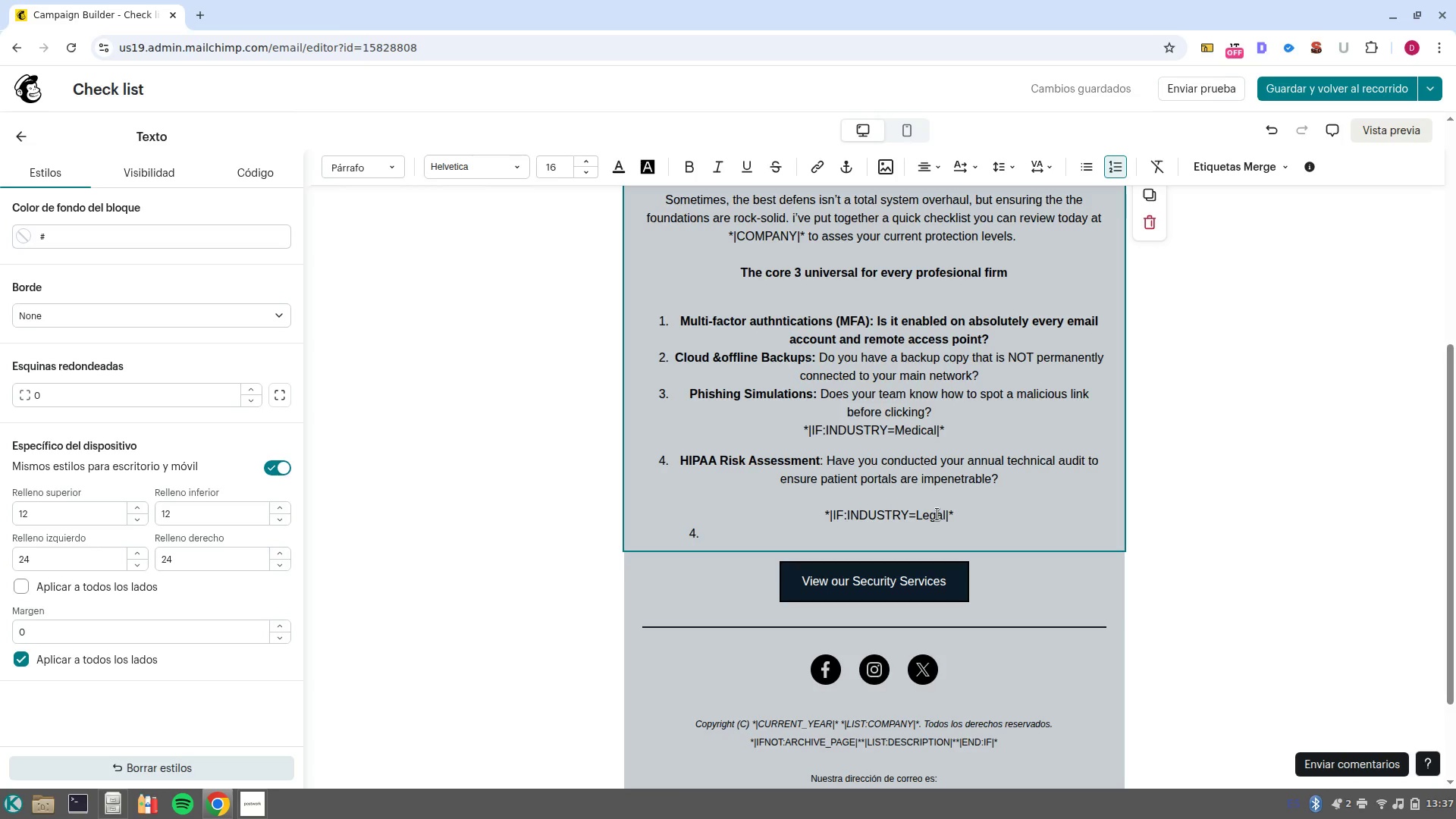 
wait(12.2)
 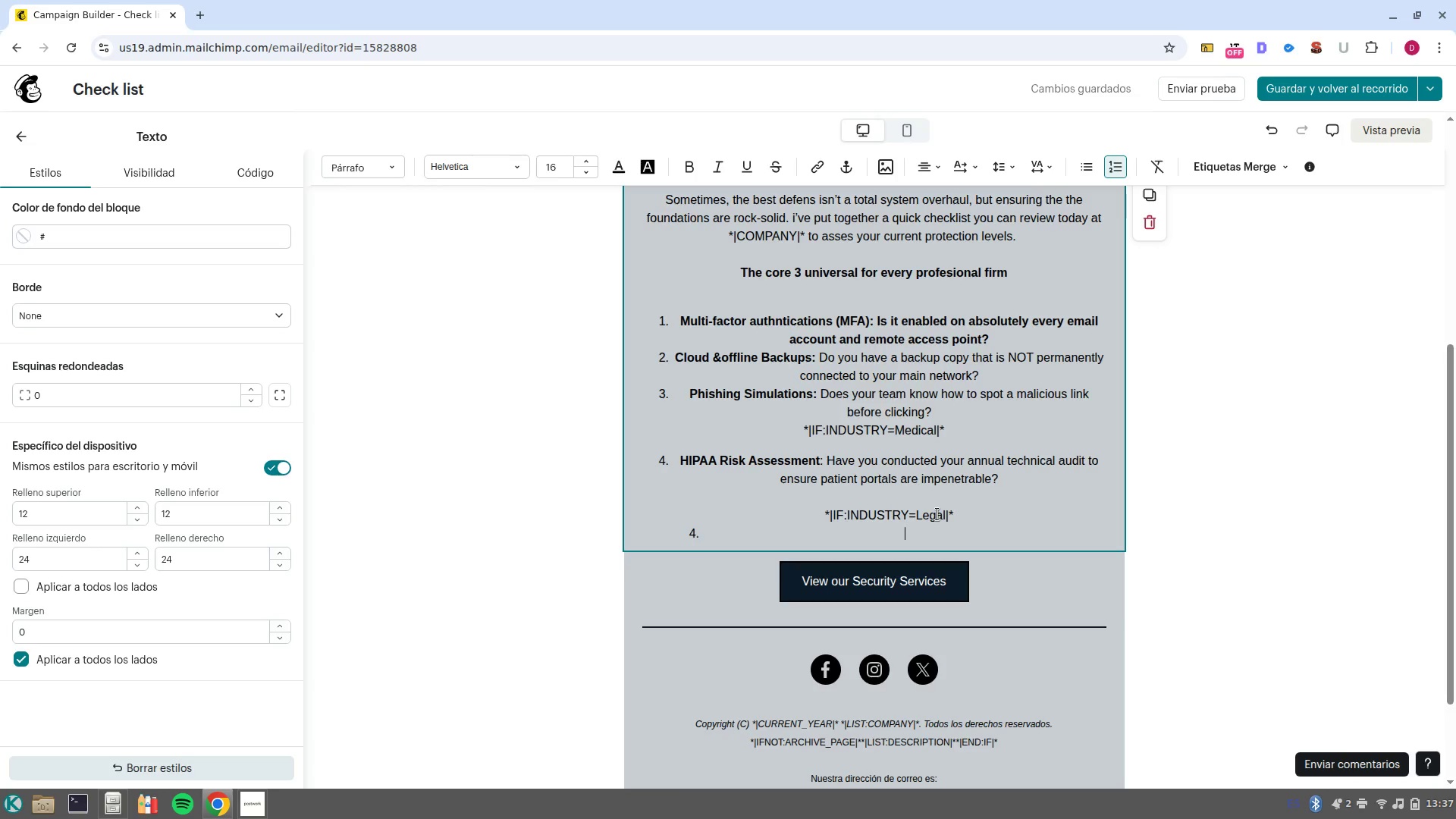 
key(Control+B)
 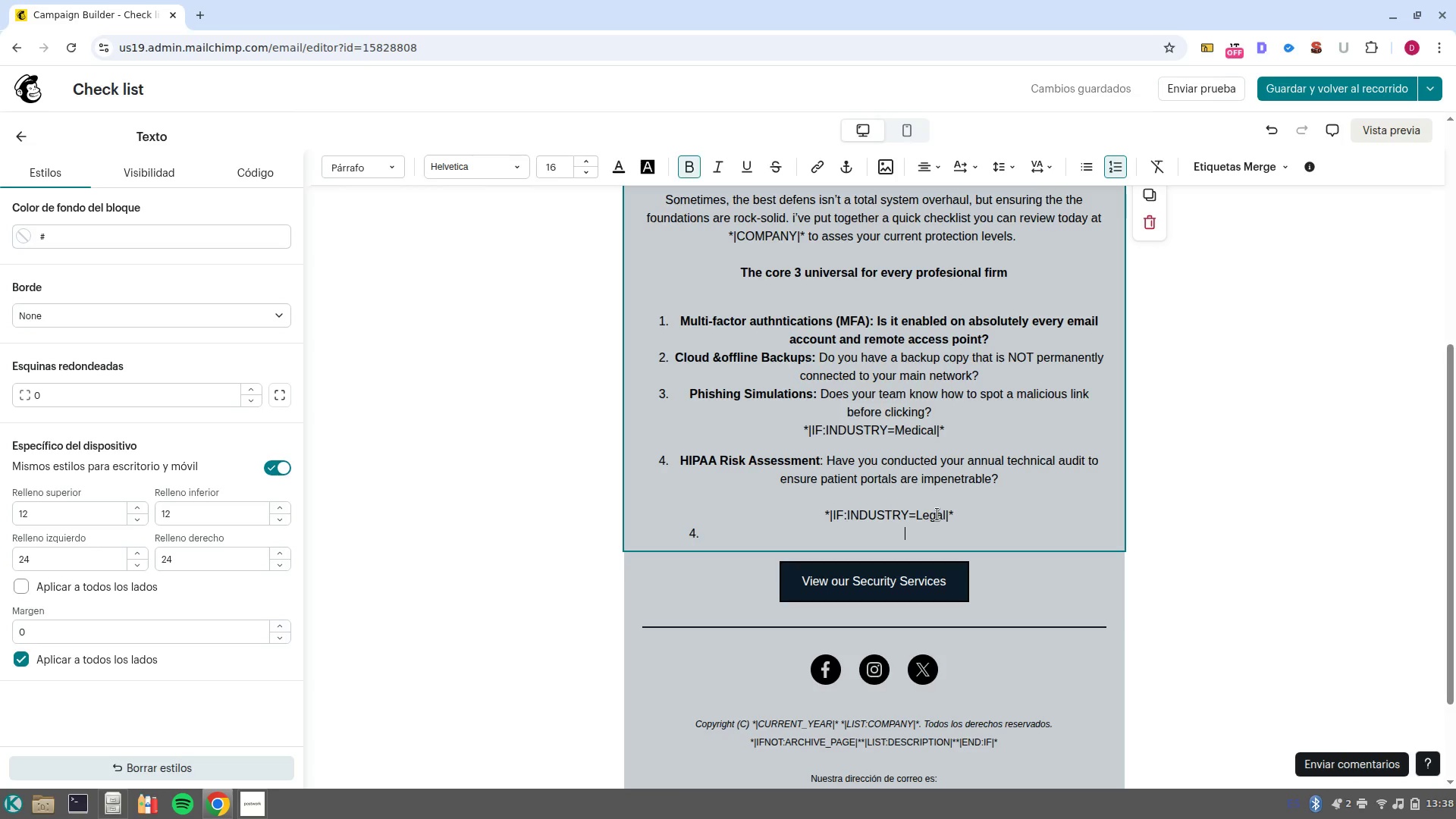 
type(Secure clients portal> )
 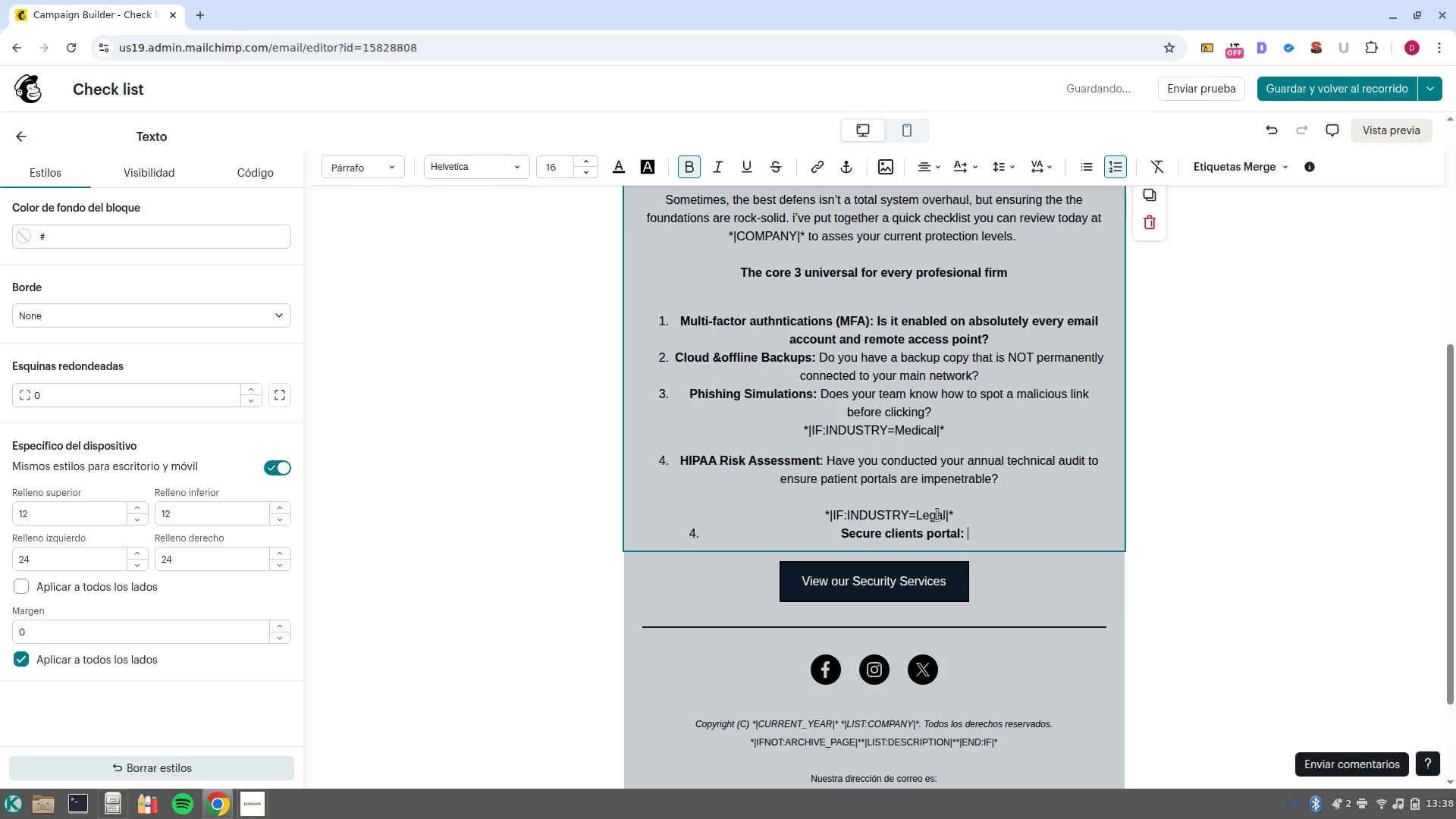 
key(Control+ControlLeft)
 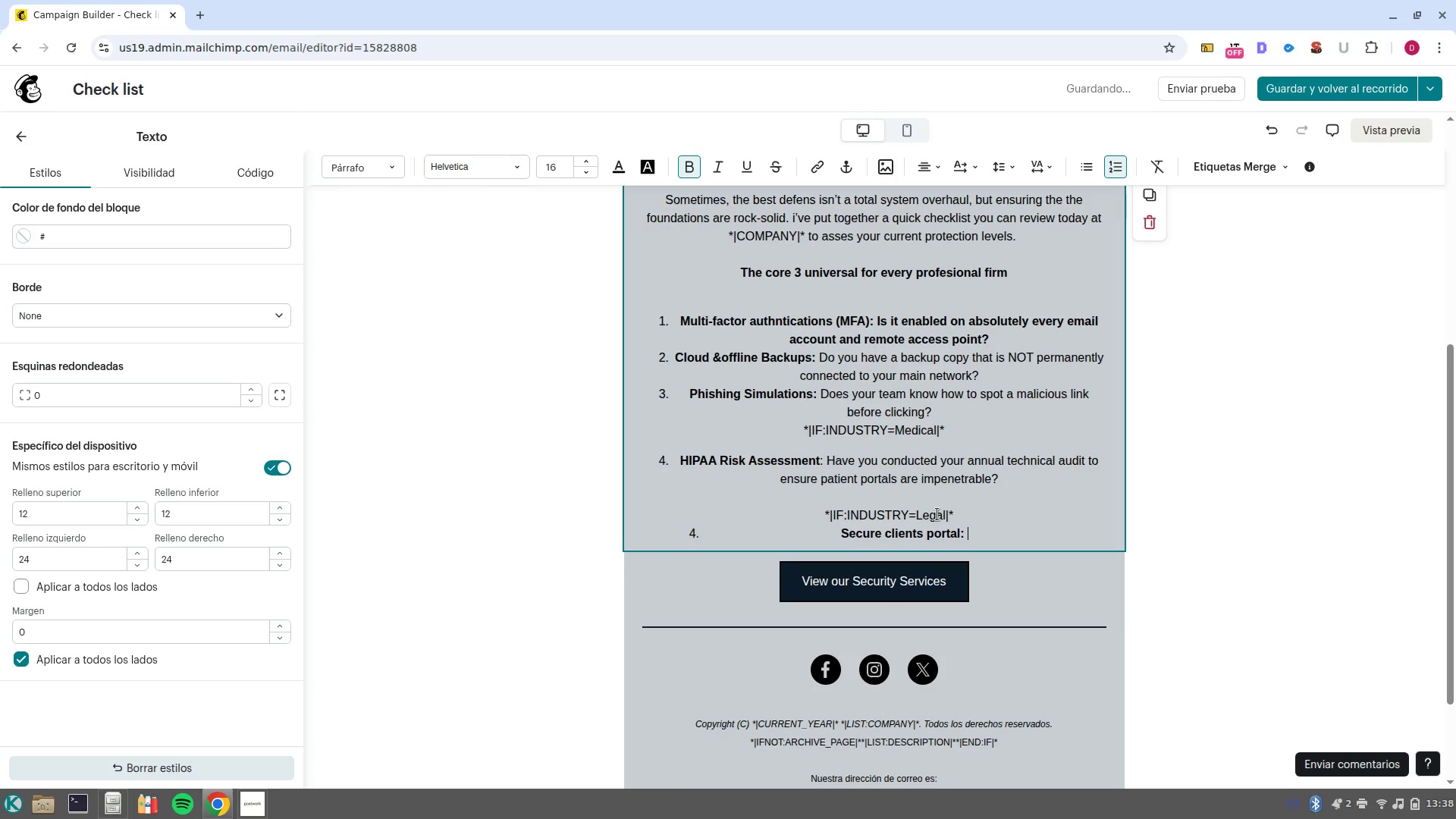 
key(Control+B)
 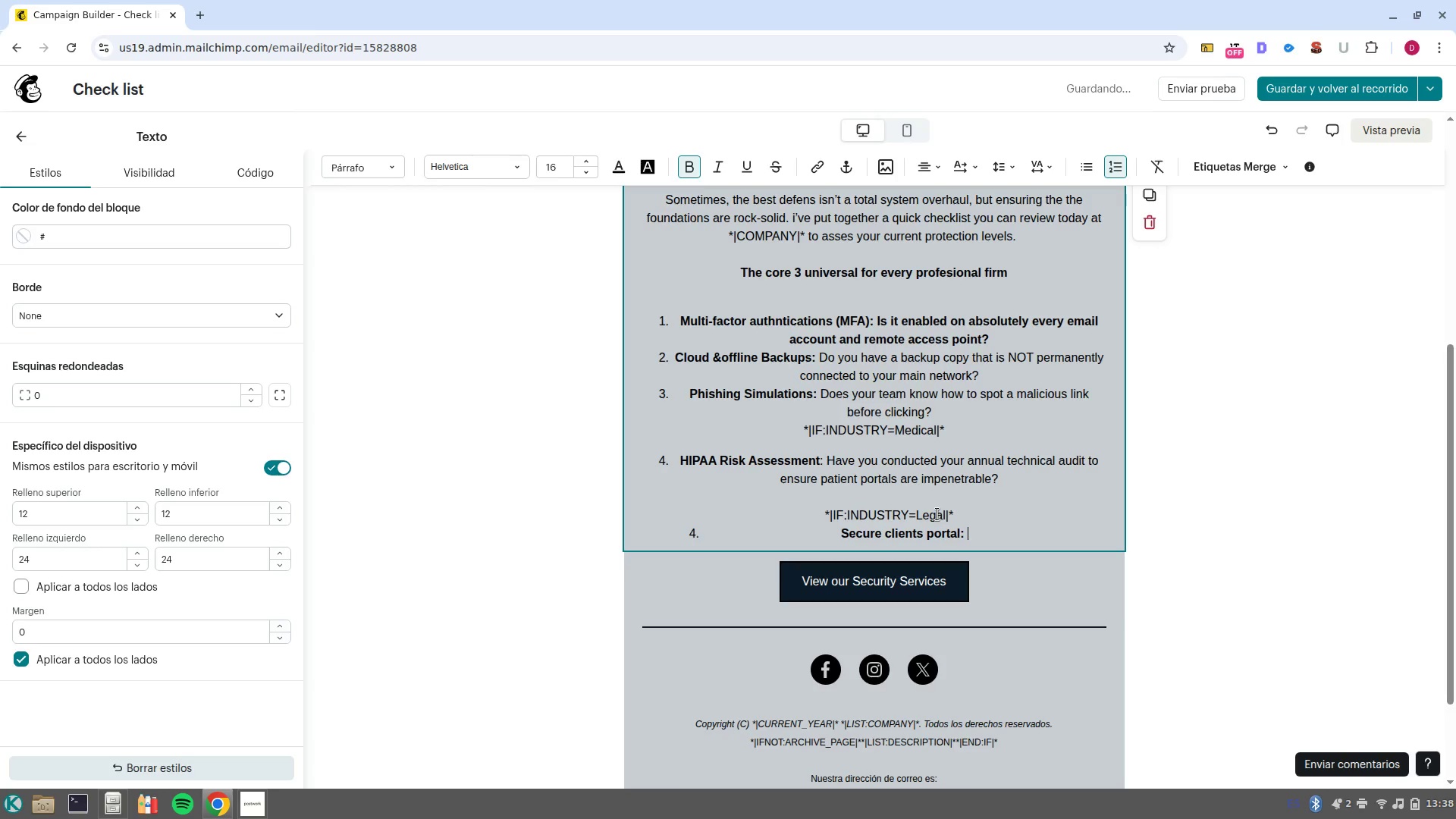 
type( are you still sending sensitive files via standad)
 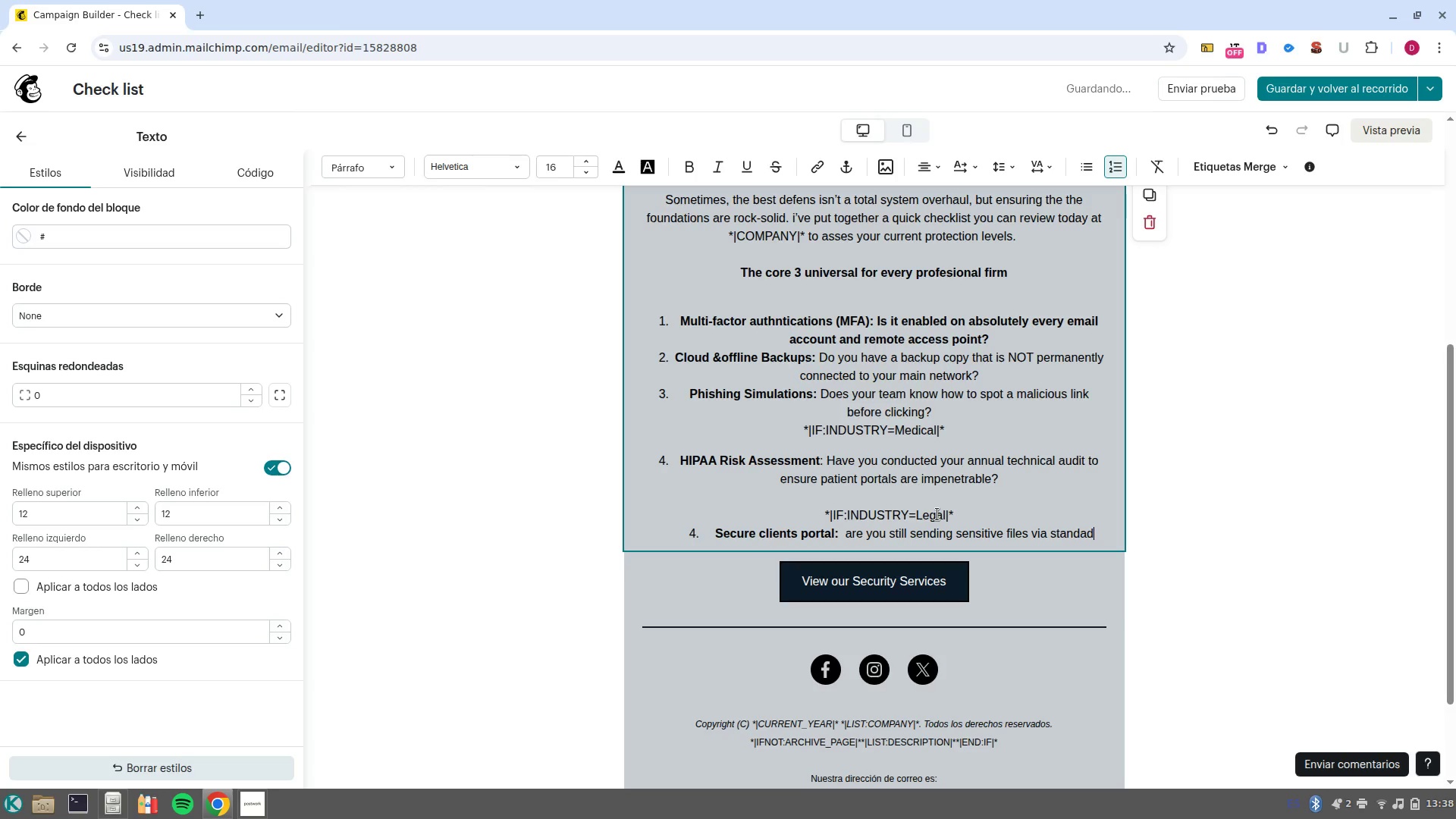 
key(Backspace)
type(rd email, or you are using an encry)
key(Backspace)
type(ypted portal_)
 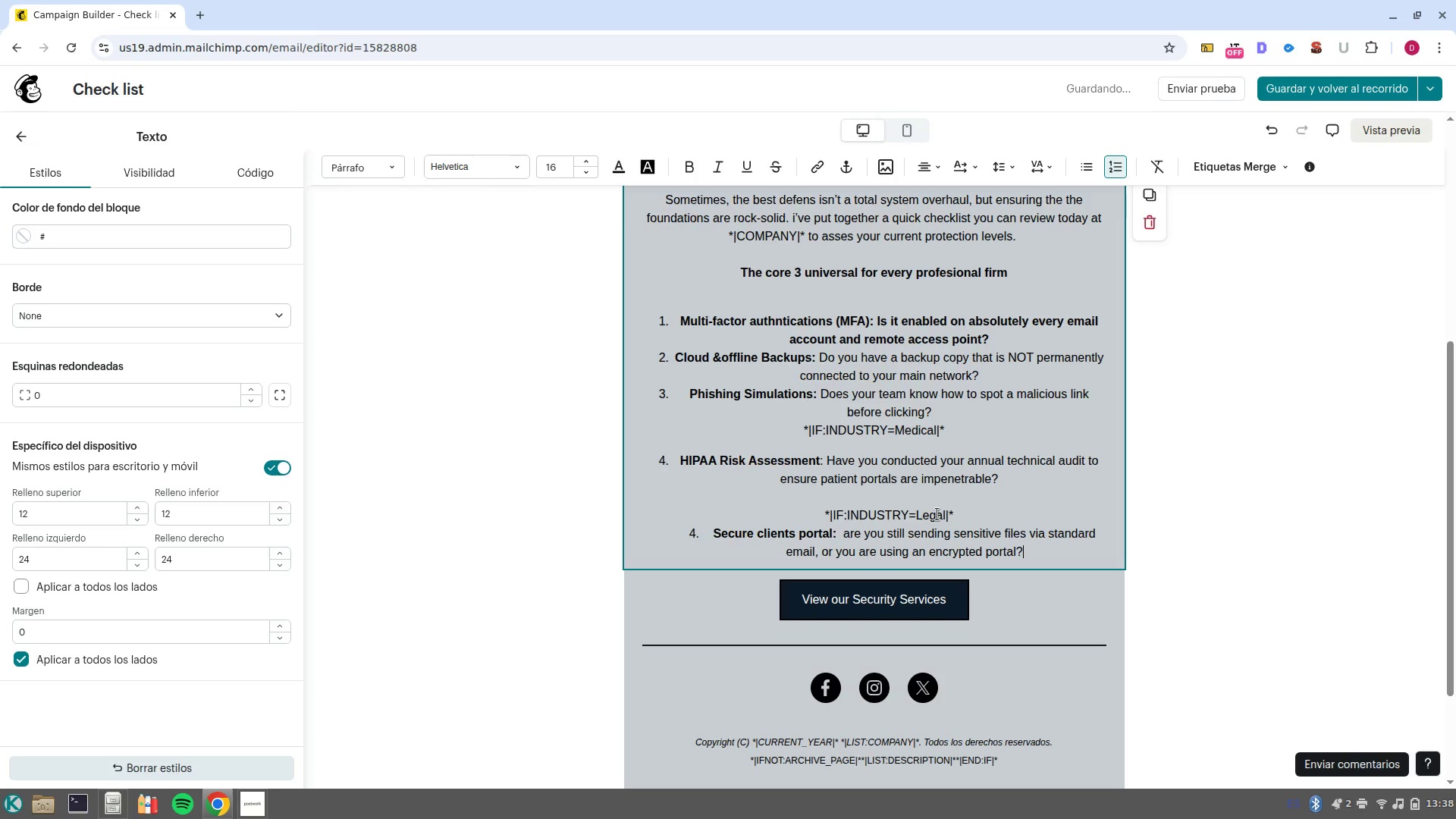 
wait(5.08)
 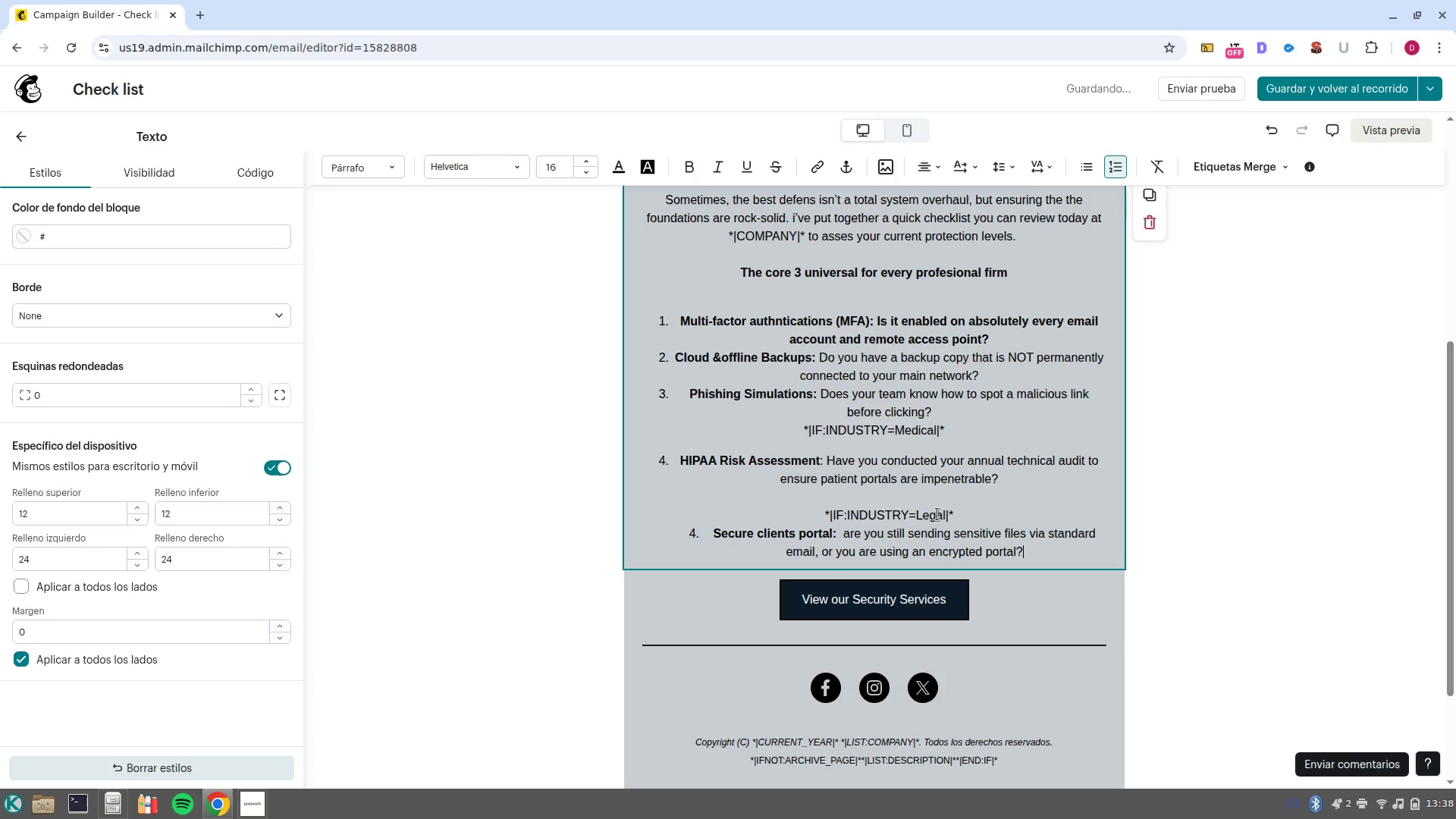 
left_click([986, 513])
 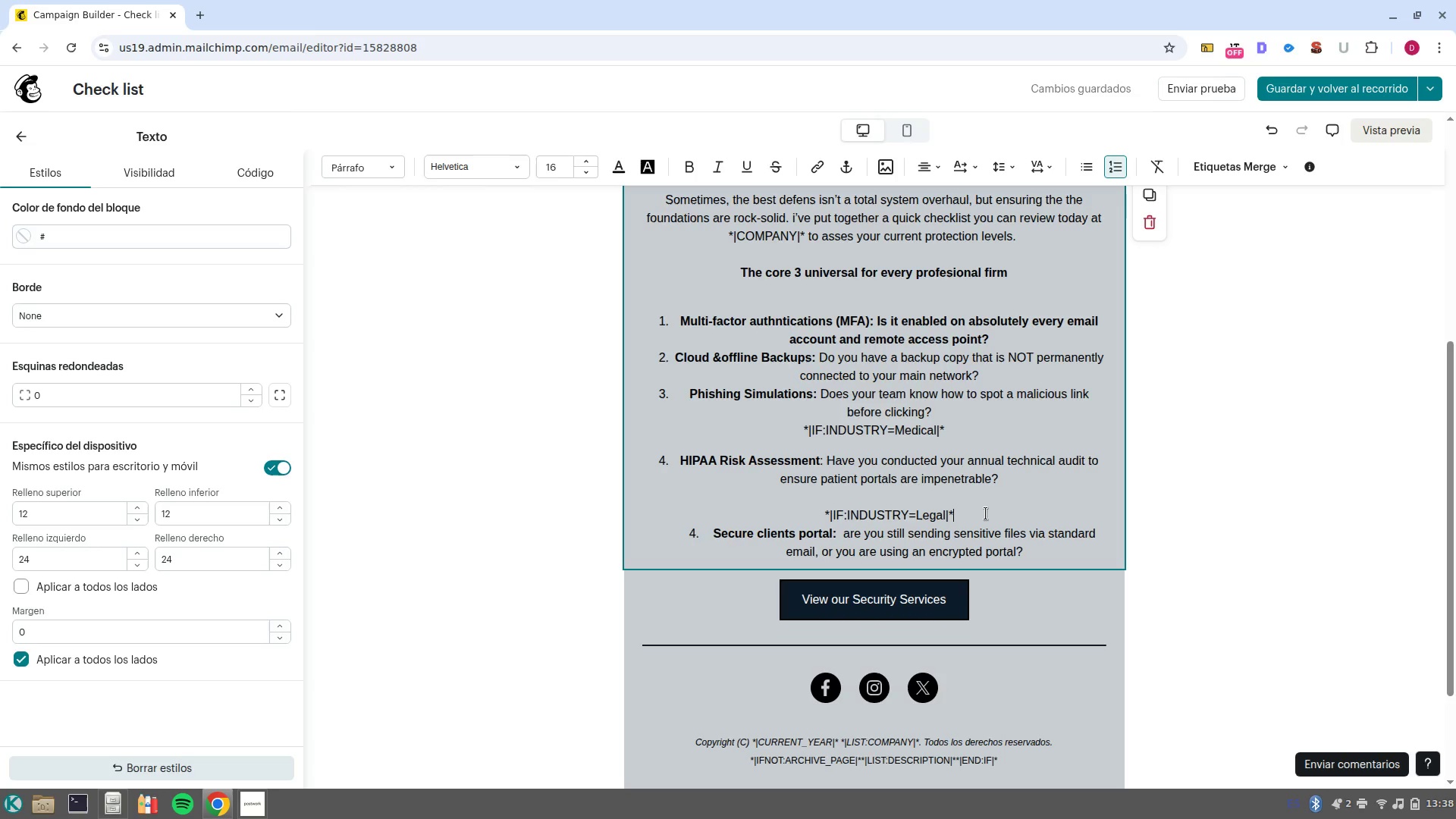 
key(NumpadEnter)
 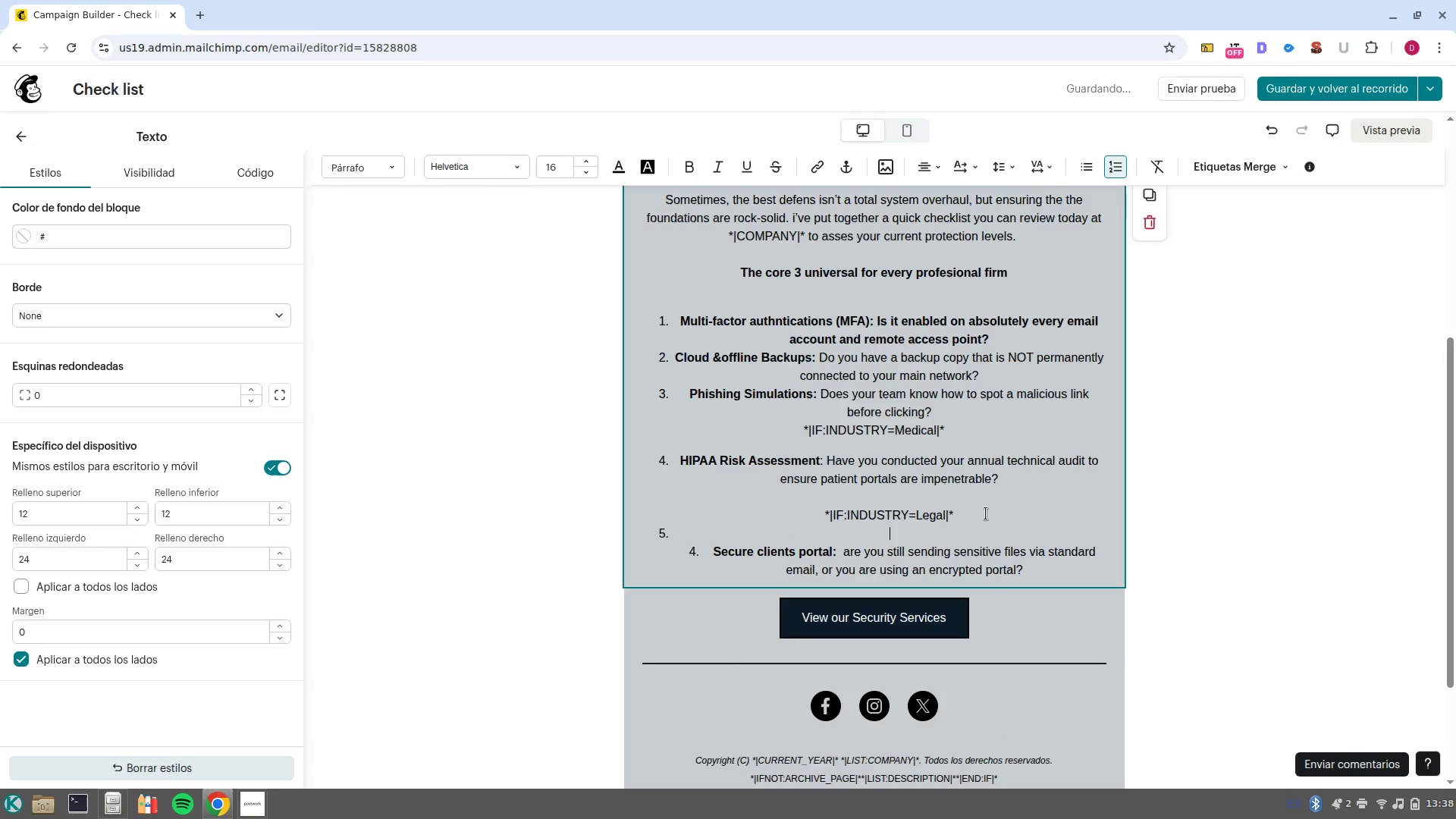 
key(Backspace)
 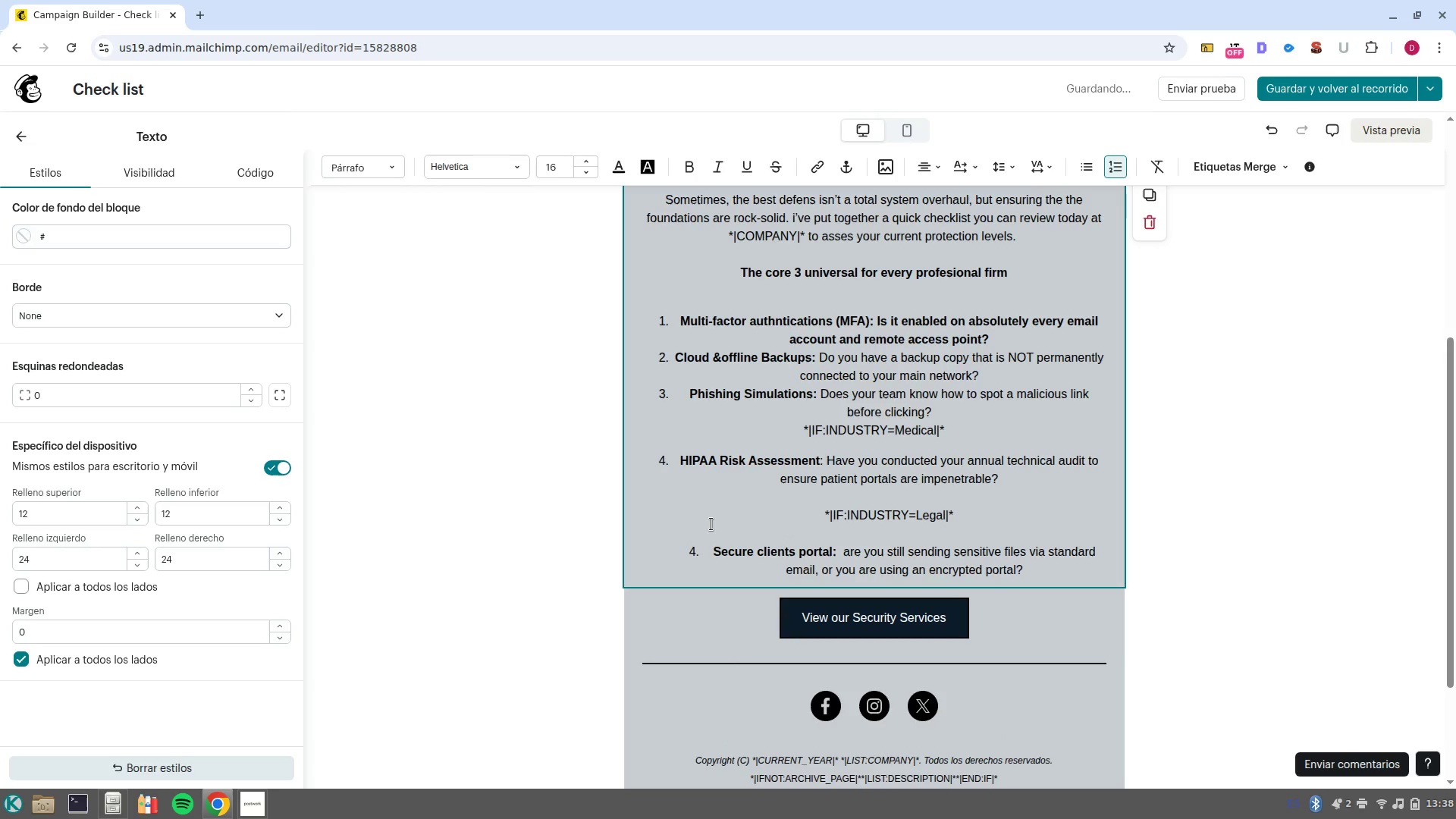 
left_click([710, 542])
 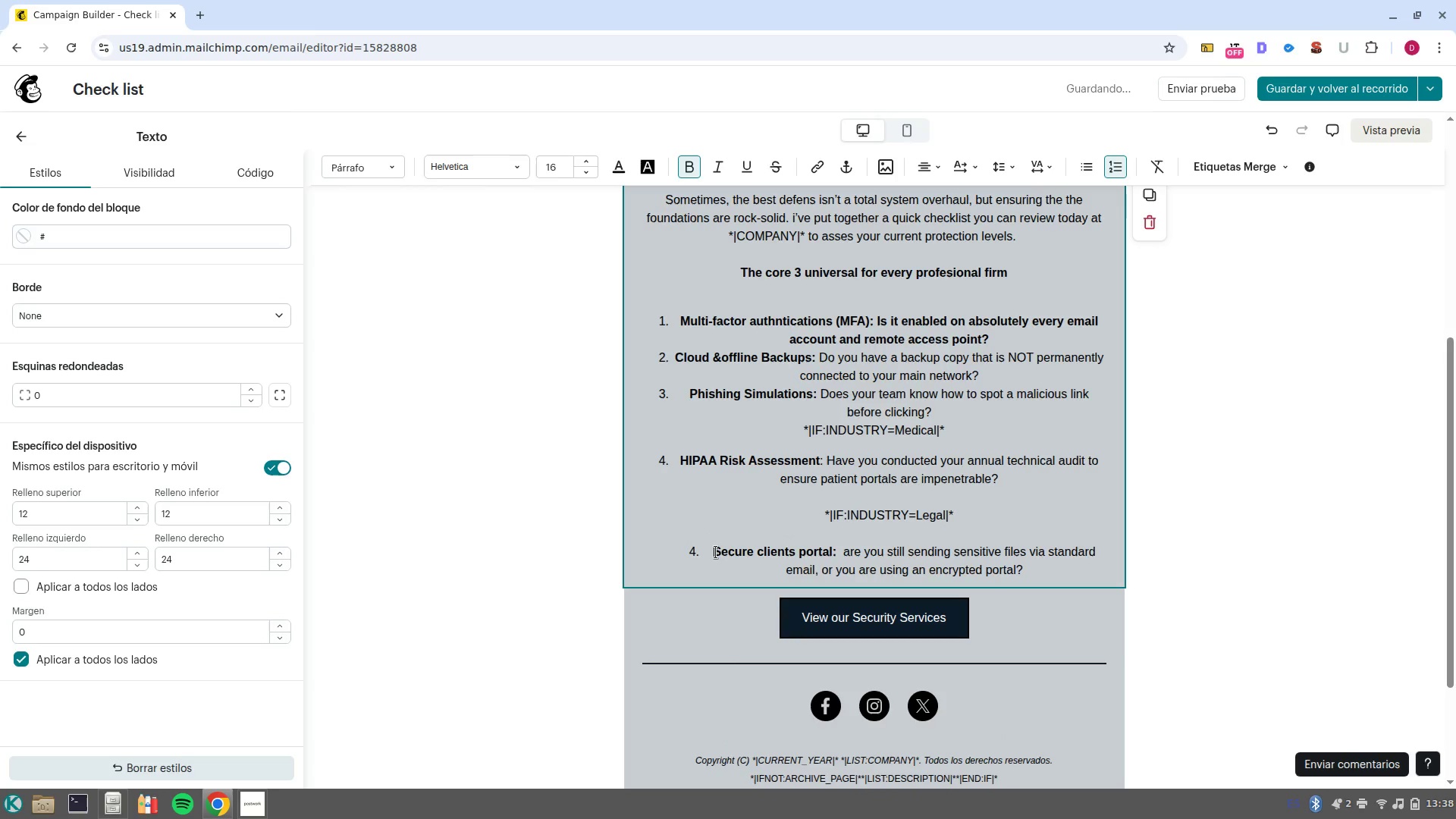 
left_click([716, 552])
 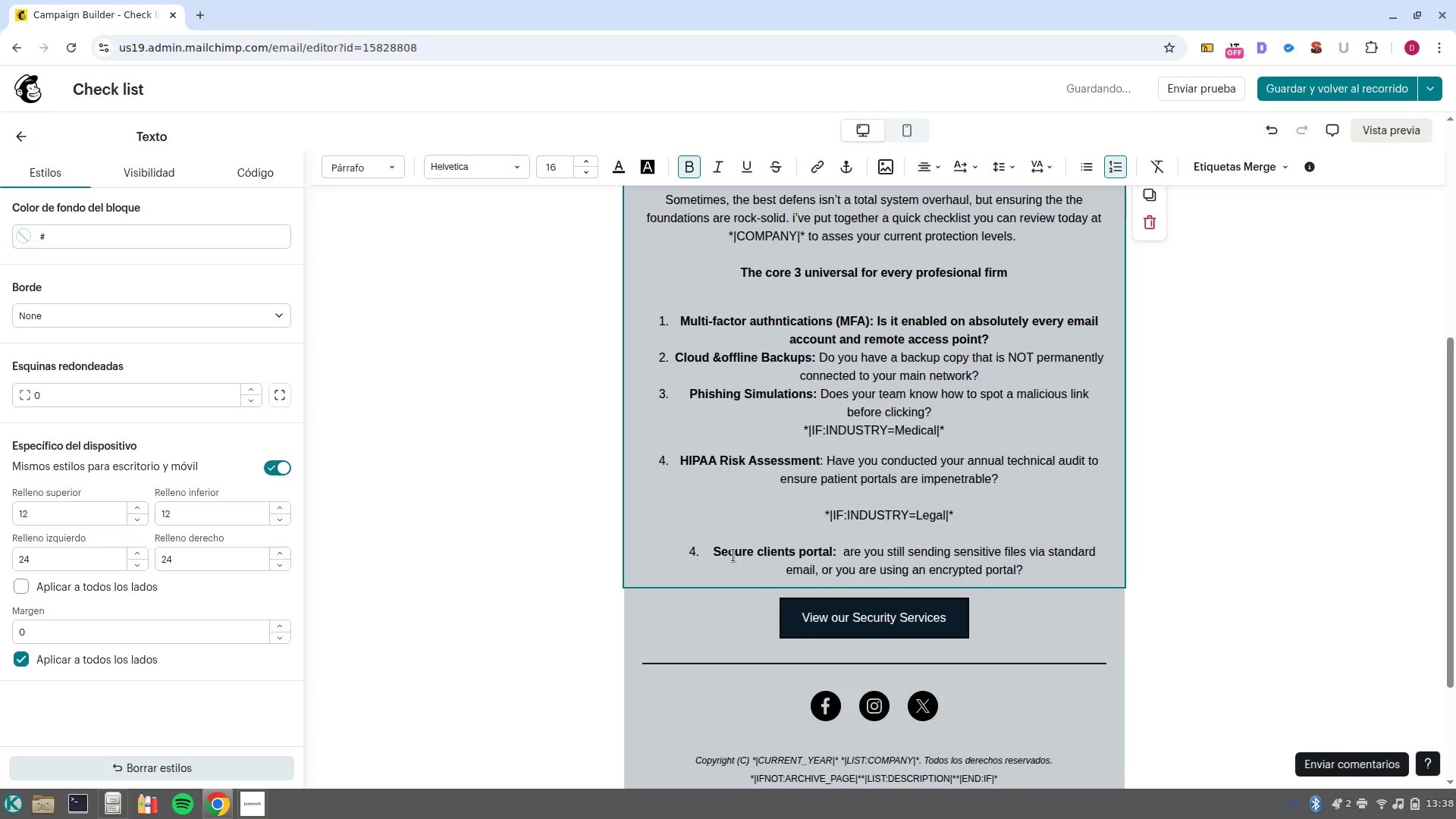 
key(Numpad7)
 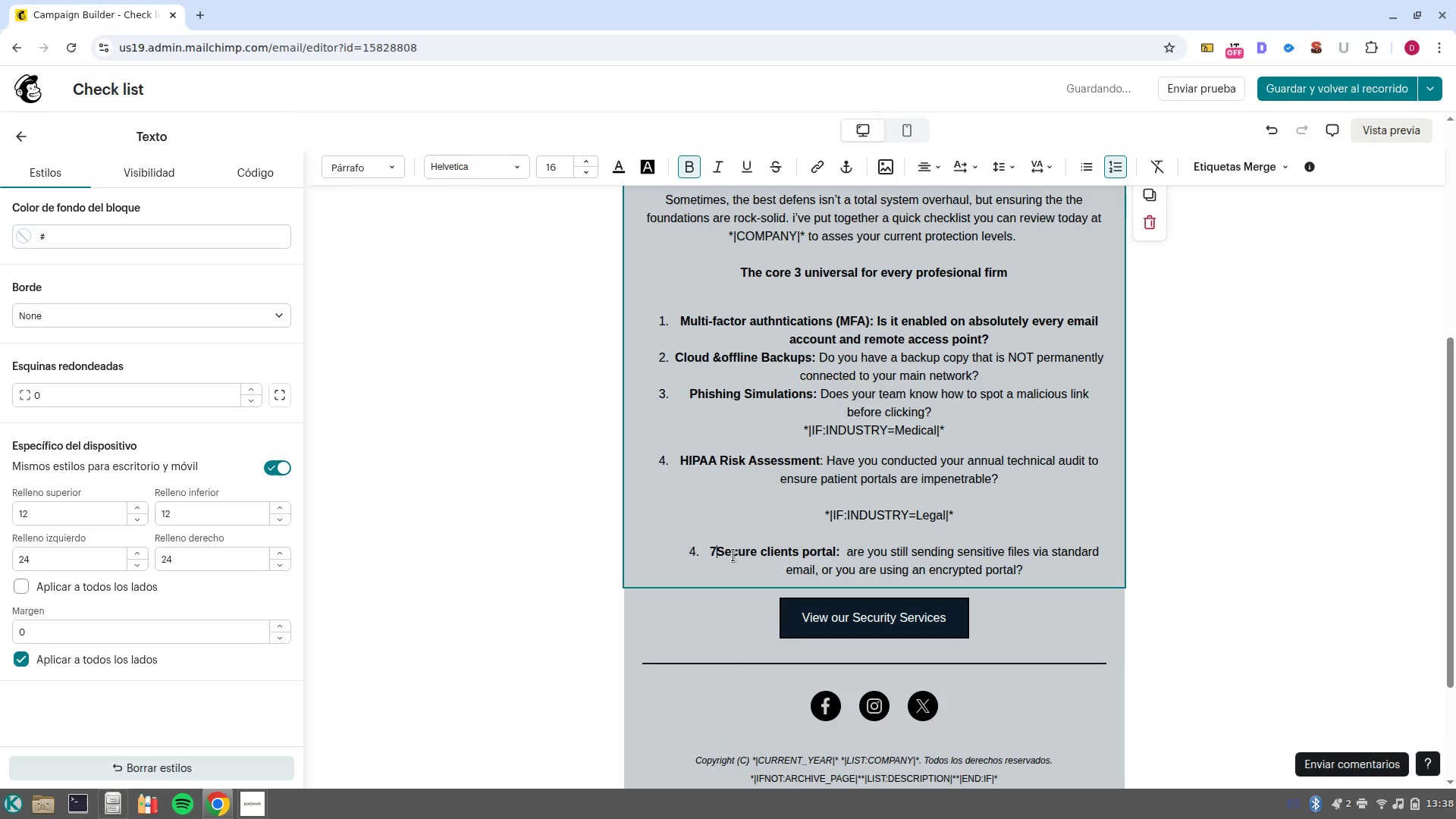 
key(Backspace)
 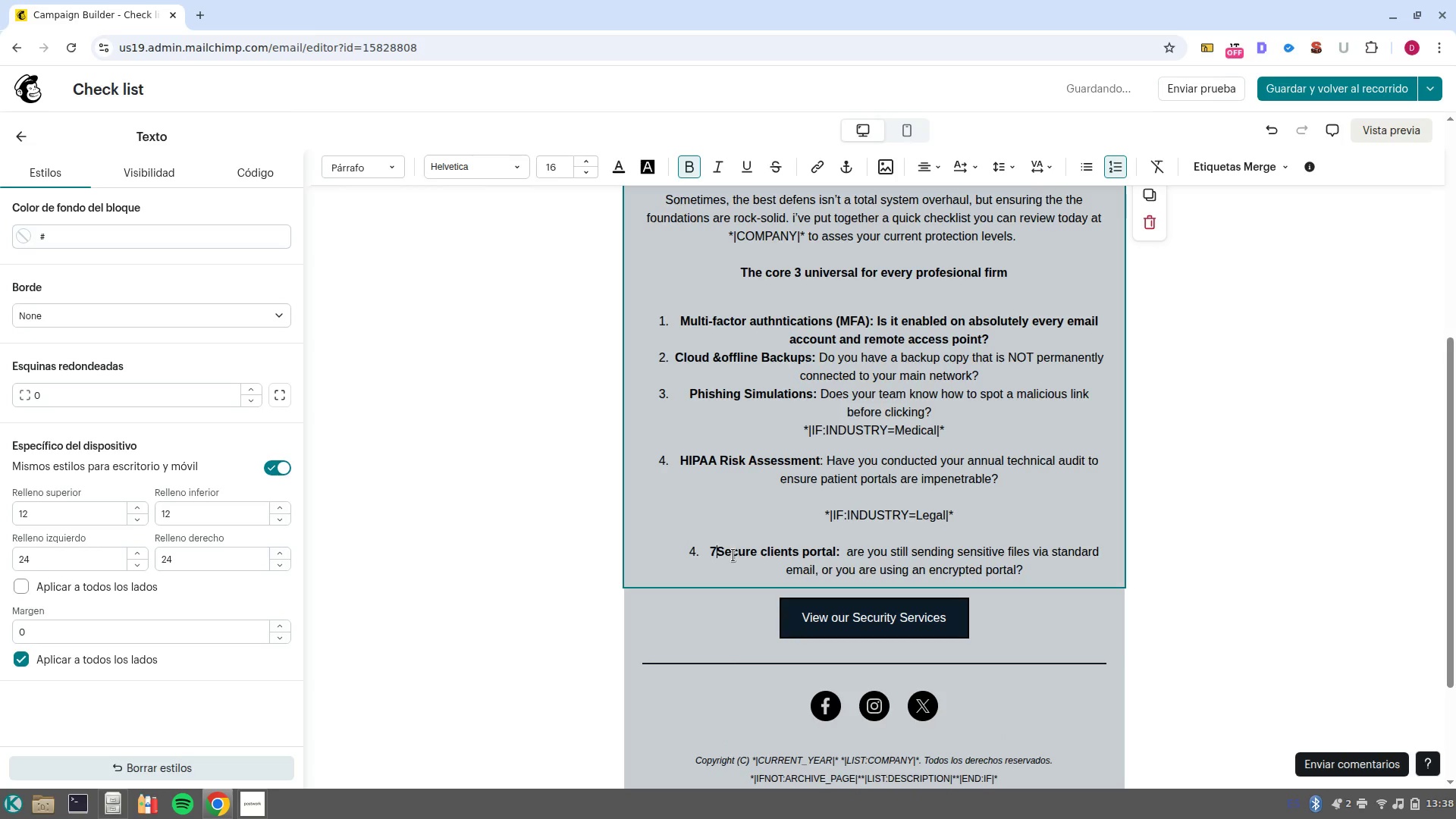 
key(Backspace)
 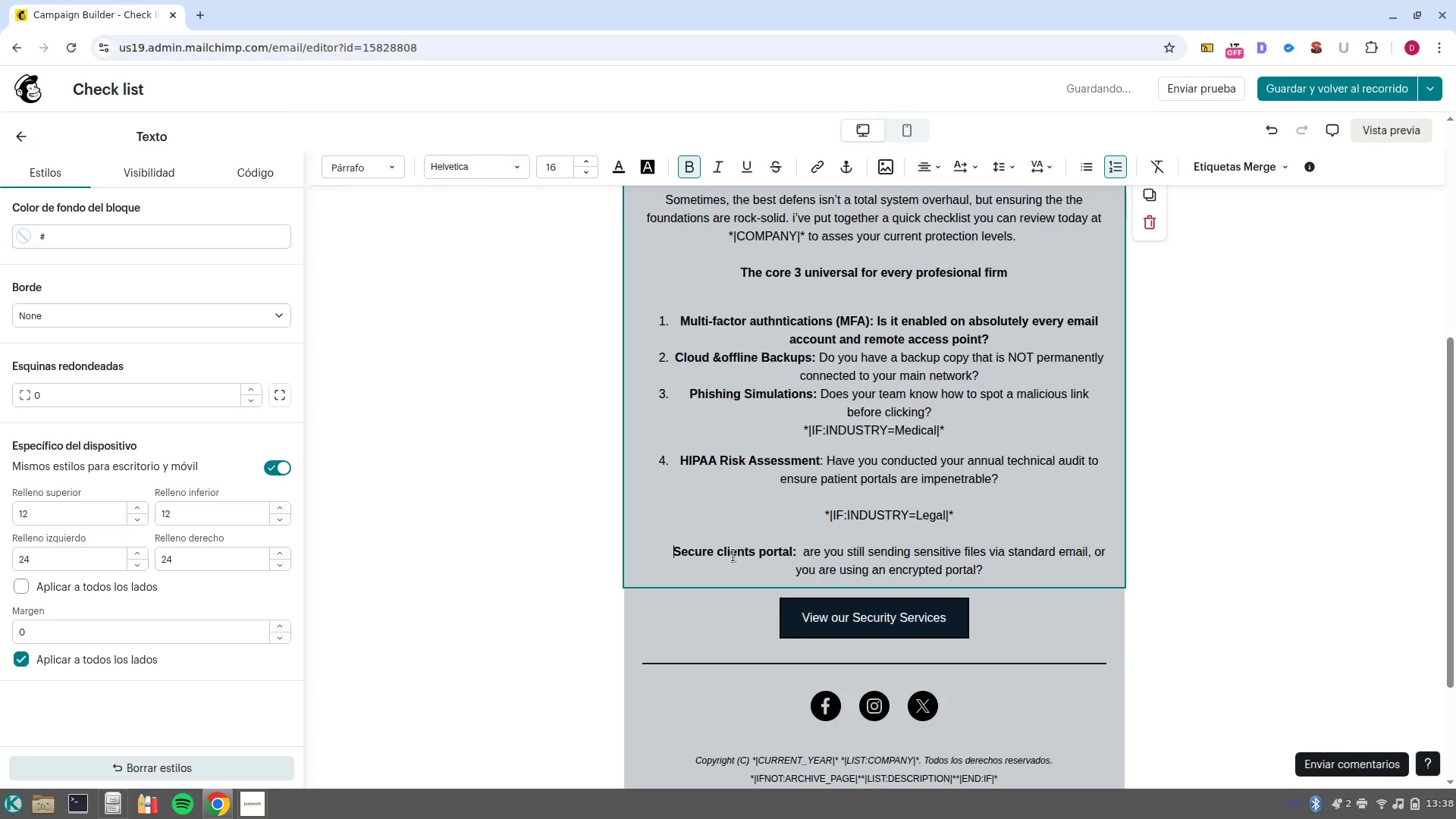 
key(Backspace)
 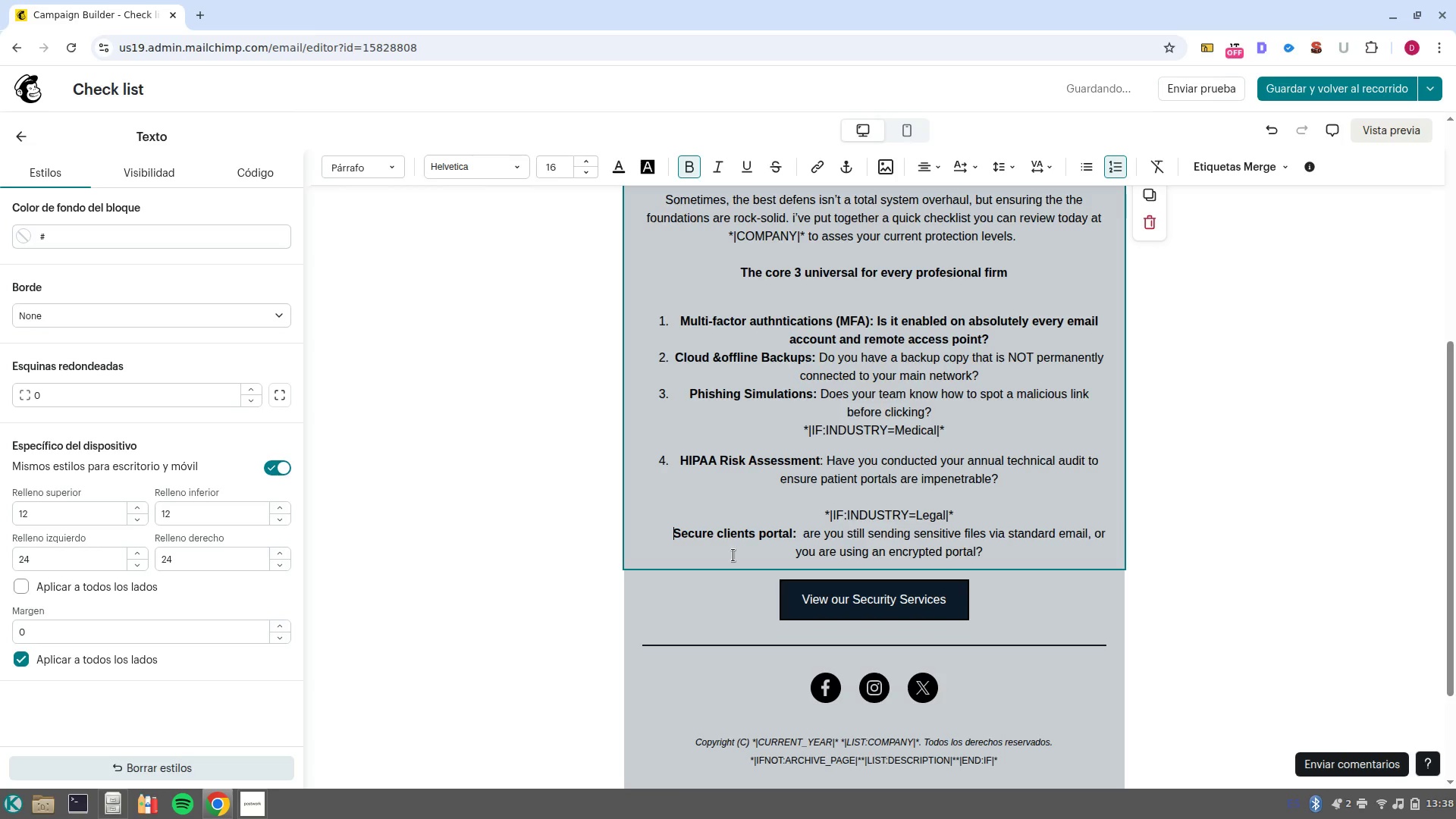 
key(4)
 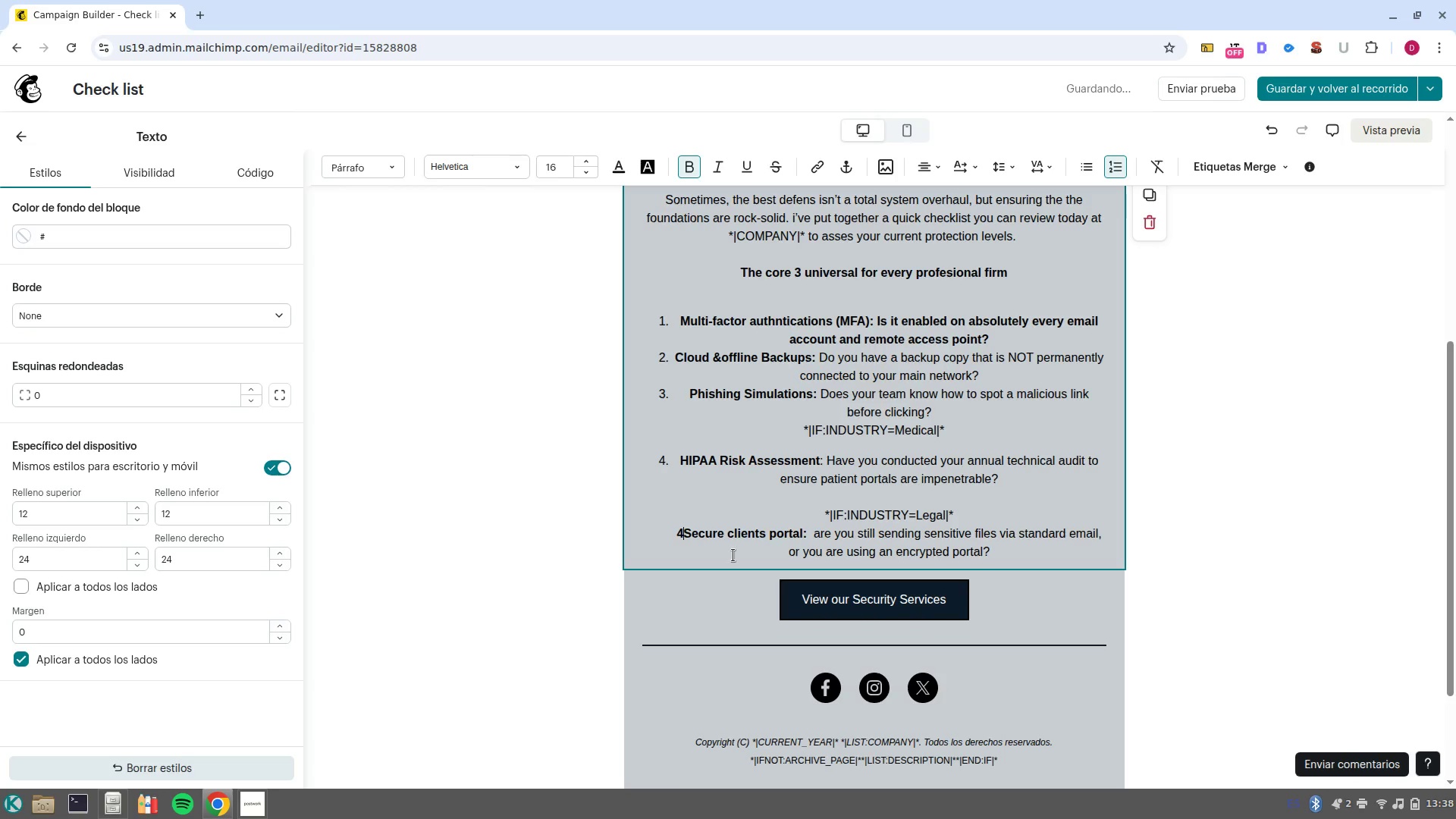 
key(Period)
 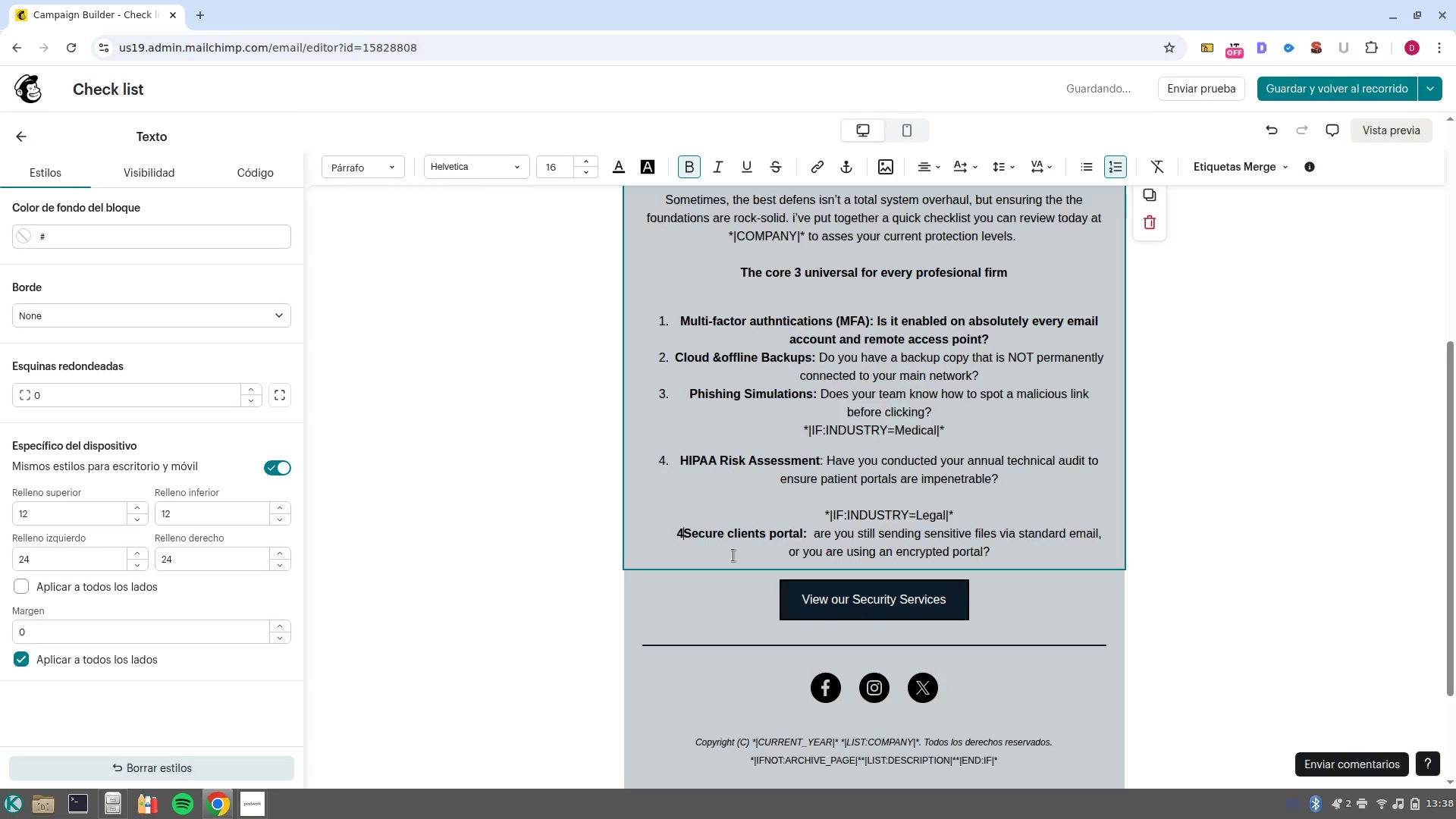 
key(Space)
 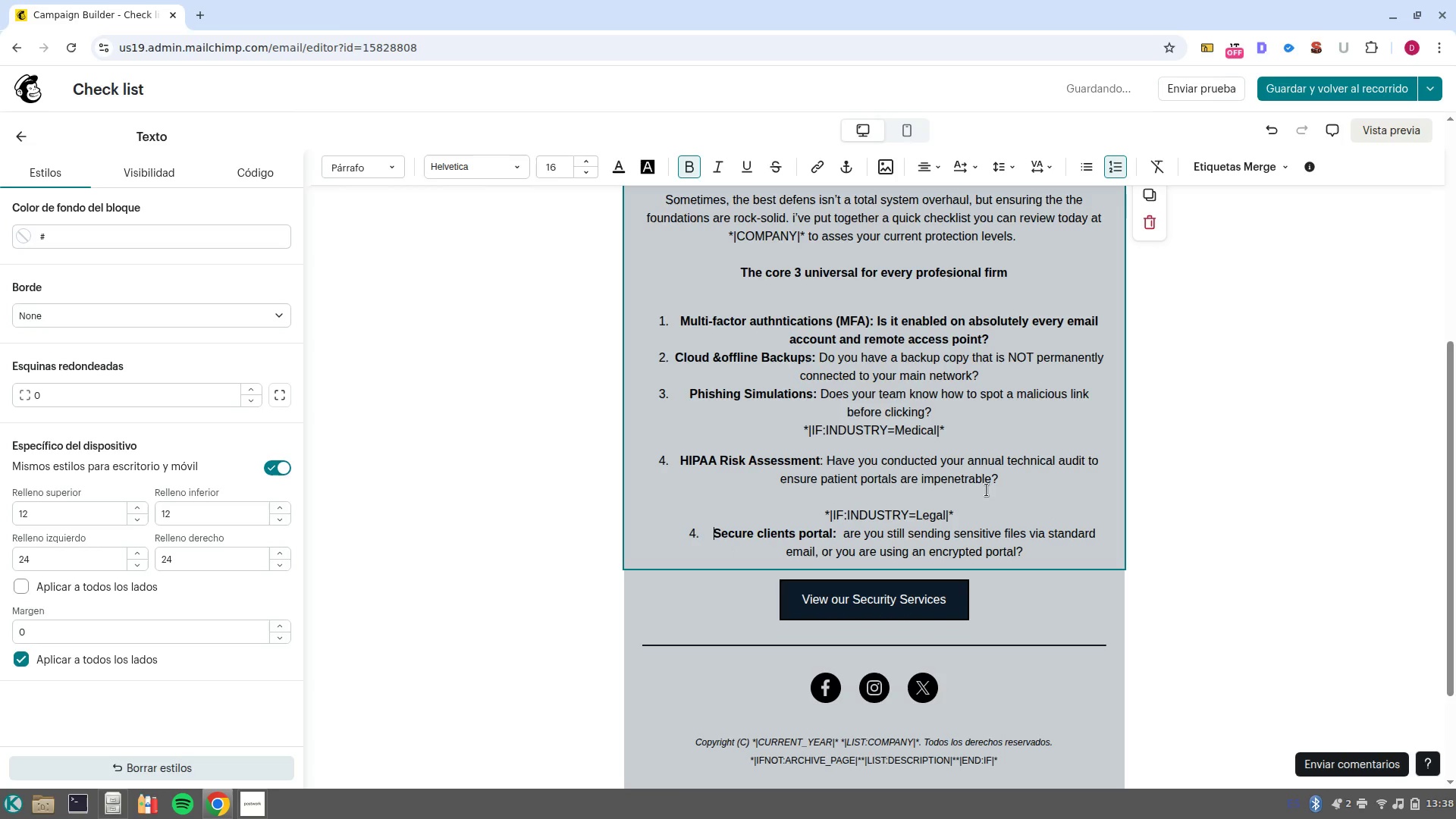 
left_click([1057, 555])
 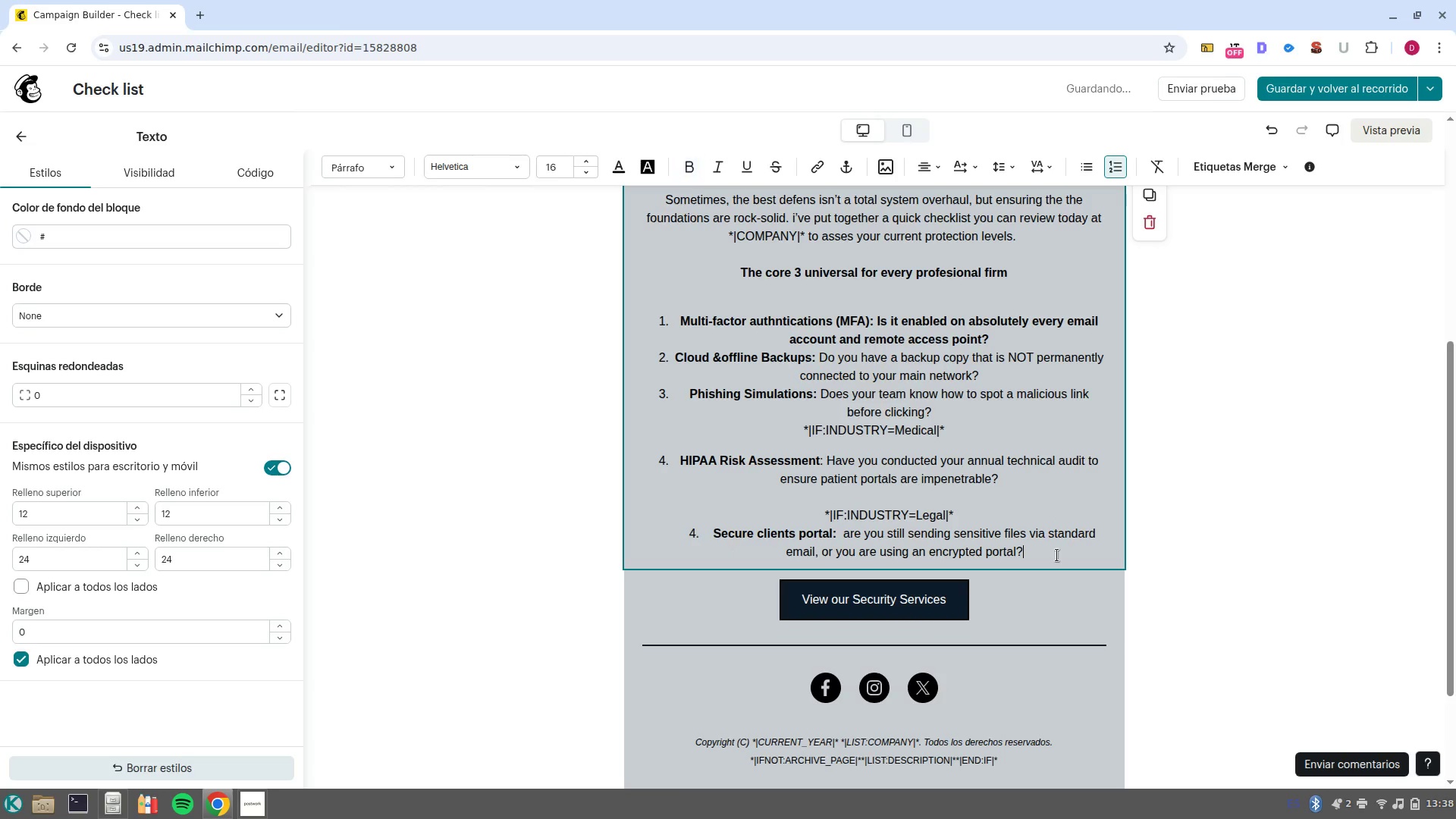 
key(NumpadEnter)
 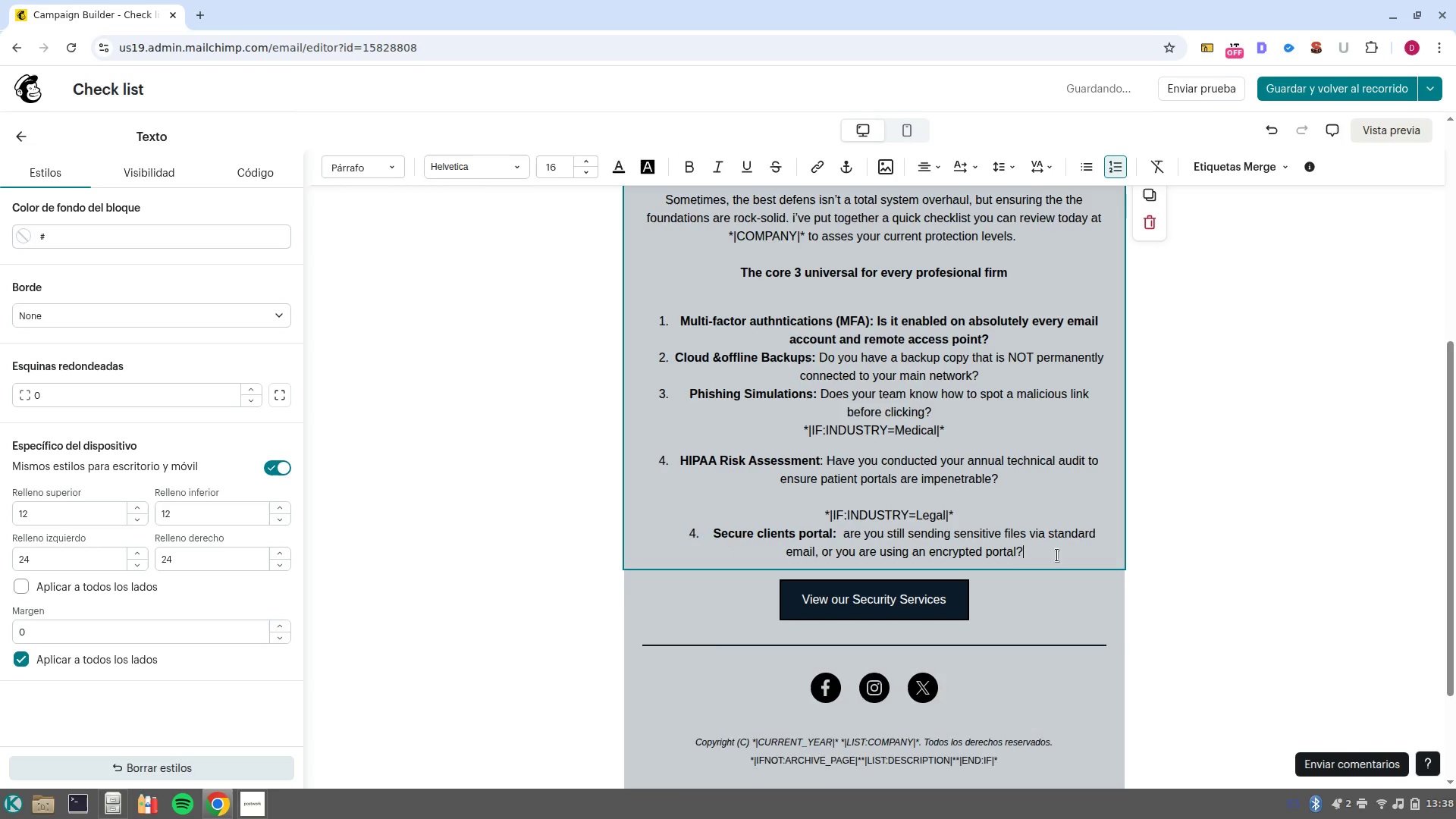 
key(NumpadEnter)
 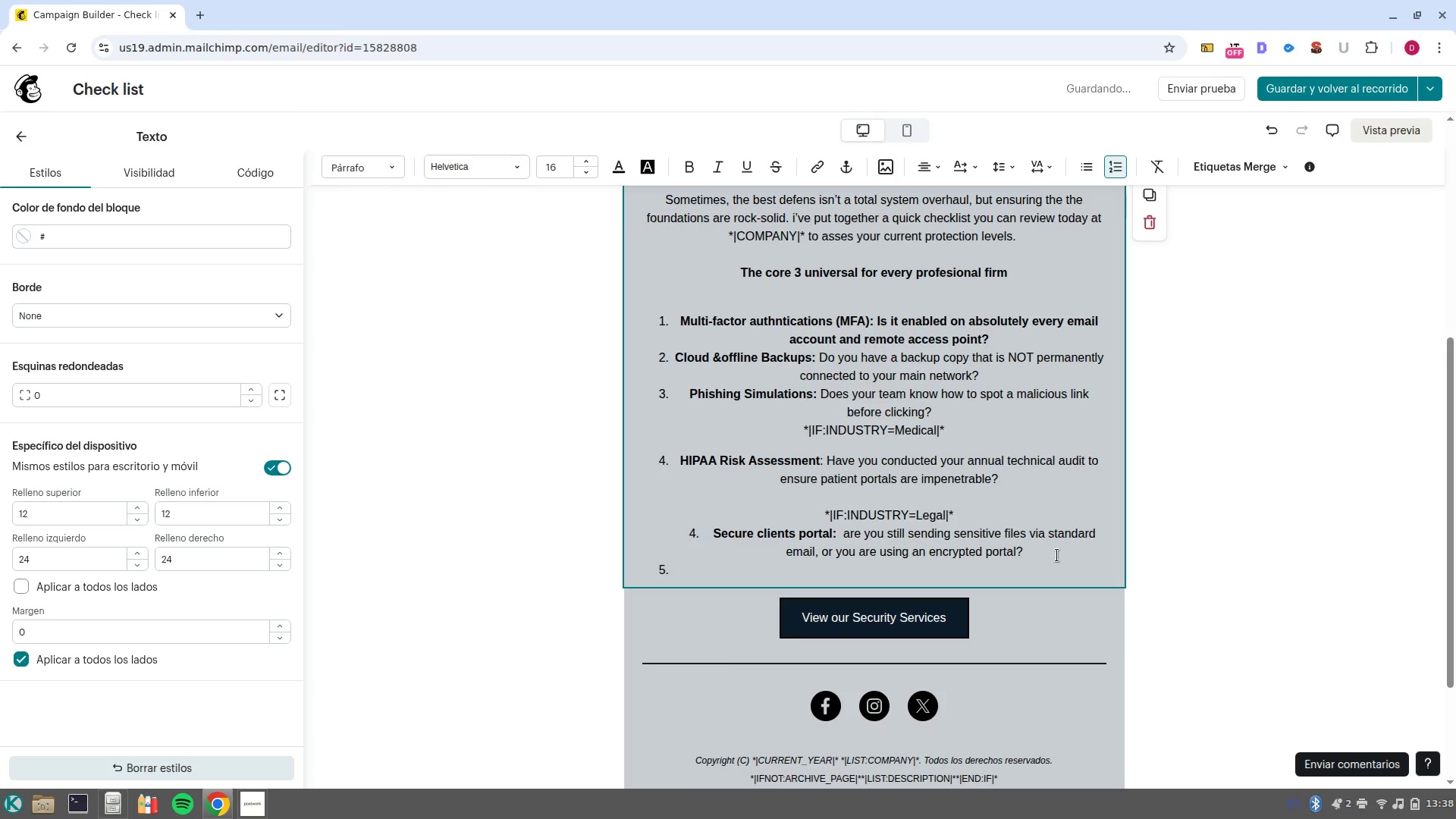 
key(Backspace)
 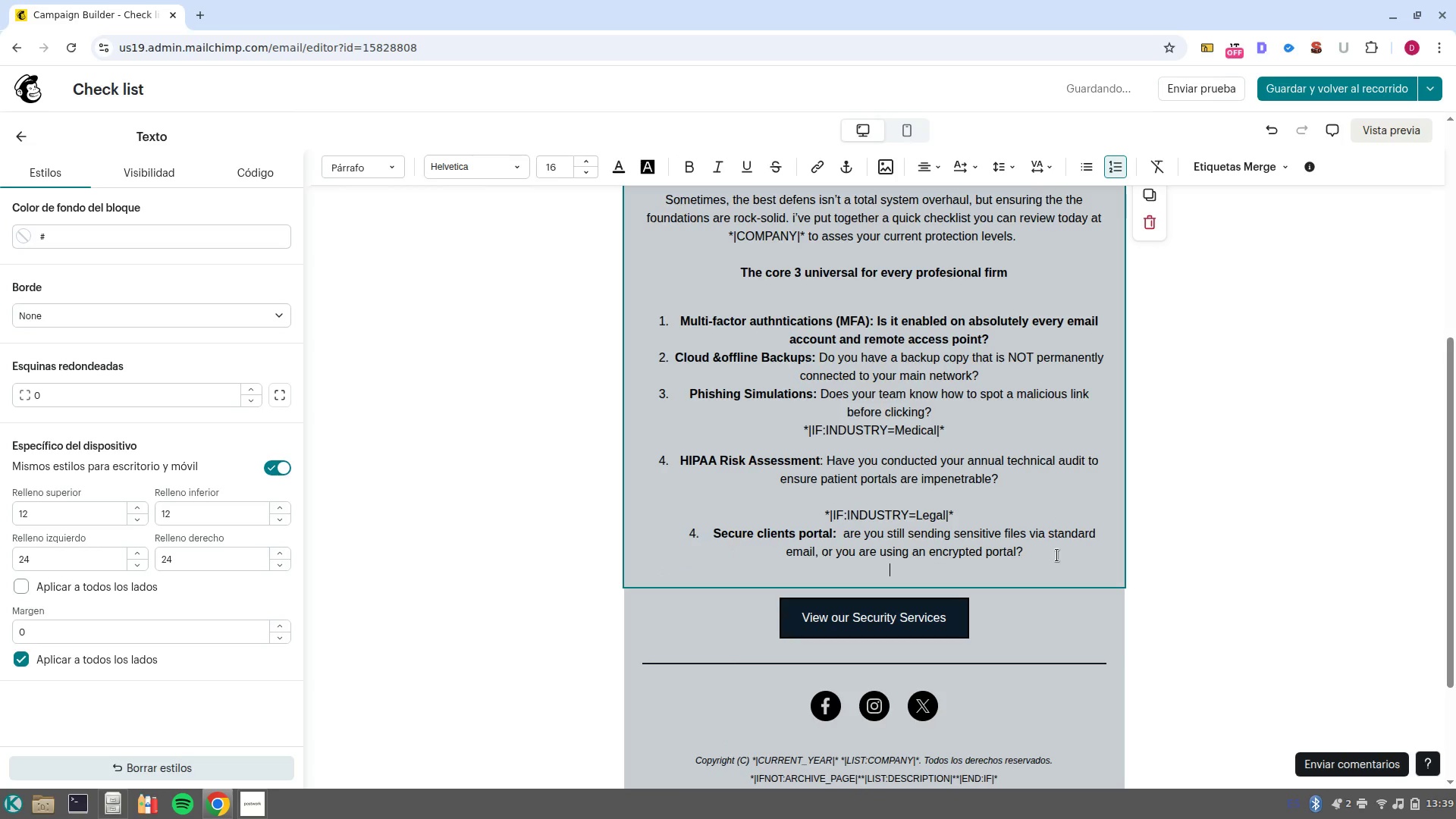 
key(Control+V)
 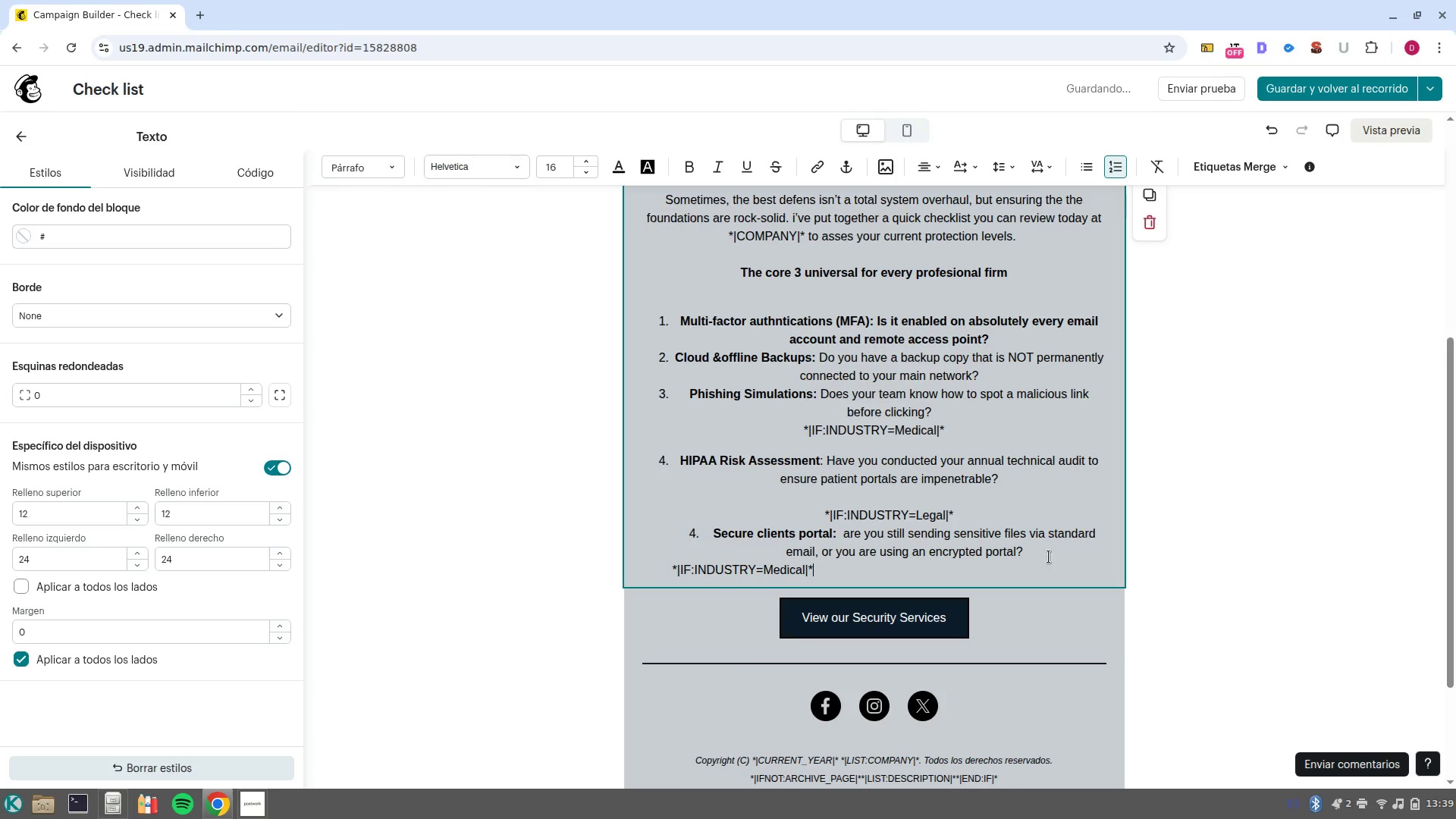 
key(Control+Z)
 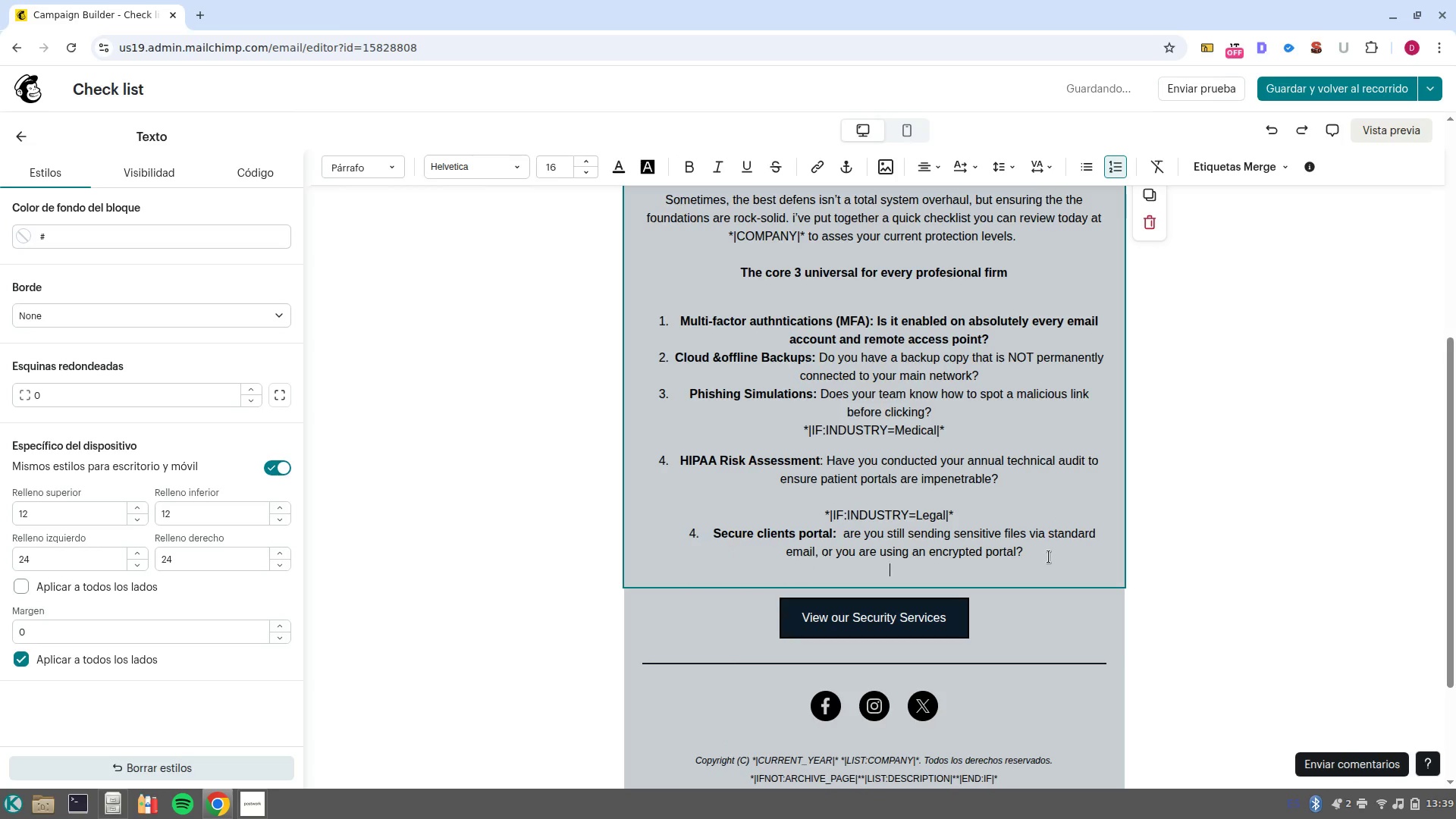 
key(Control+Shift+X)
 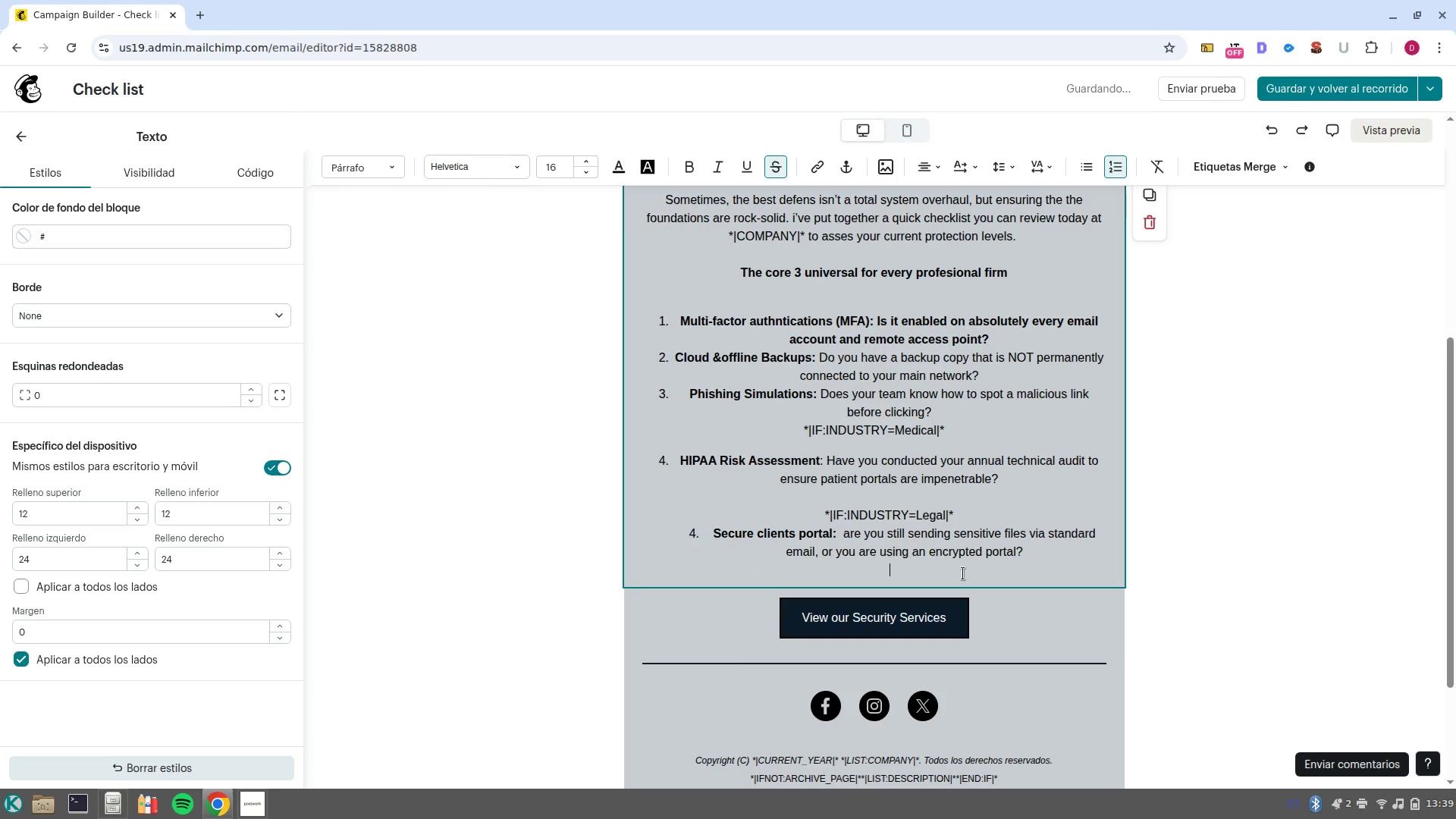 
key(Control+Shift+V)
 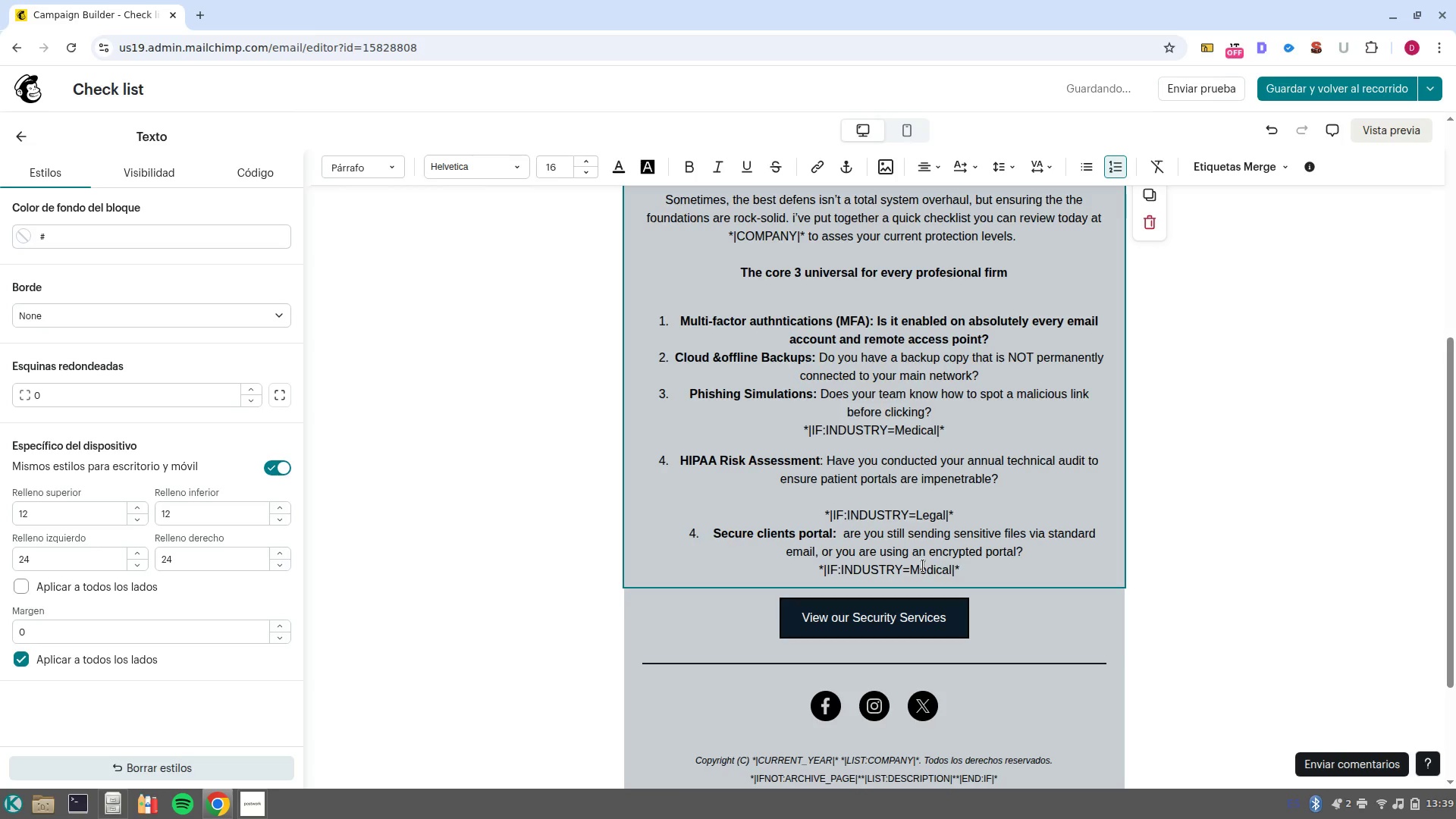 
double_click([938, 569])
 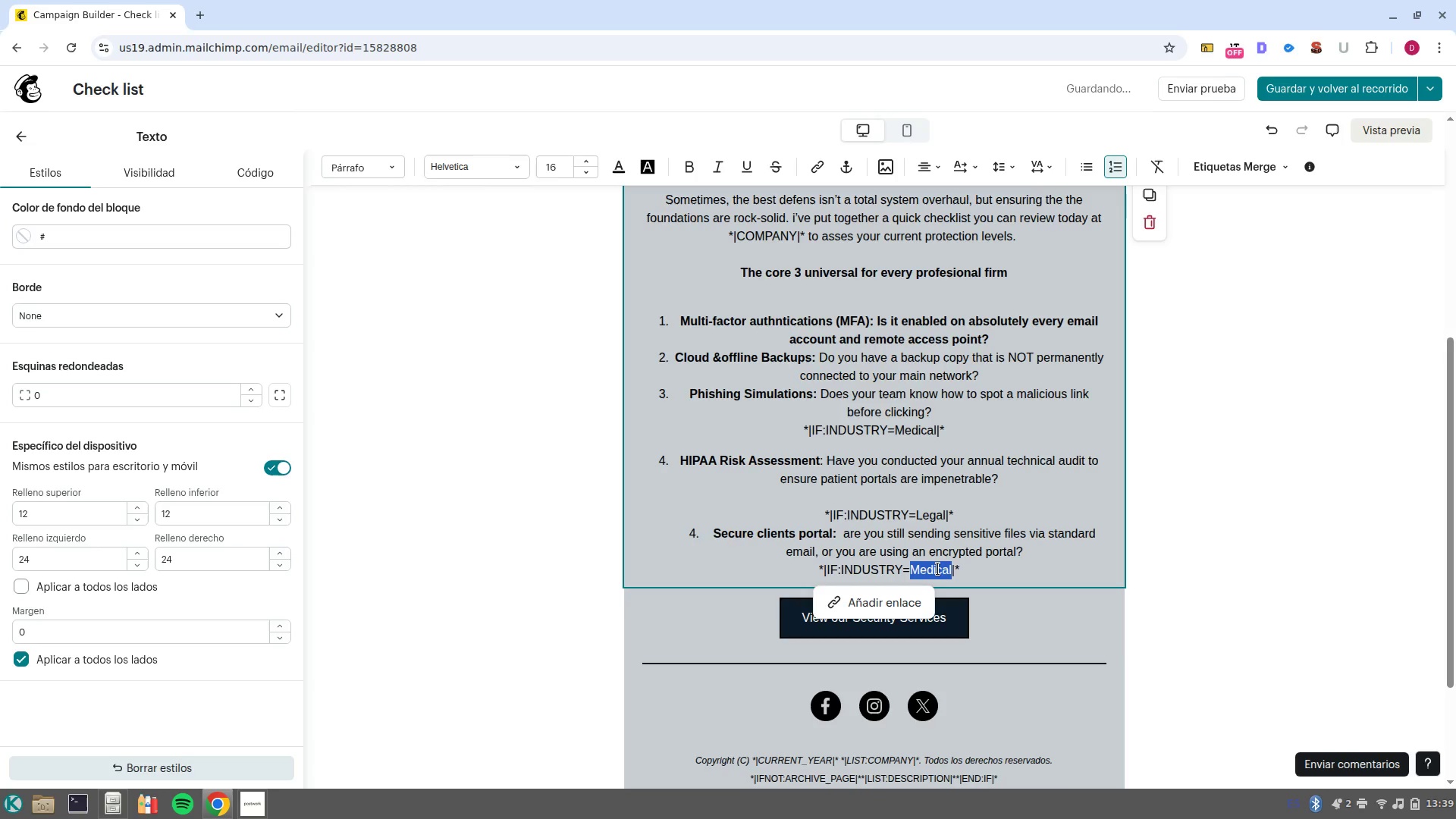 
type(Le)
key(Backspace)
key(Backspace)
type(Finance)
 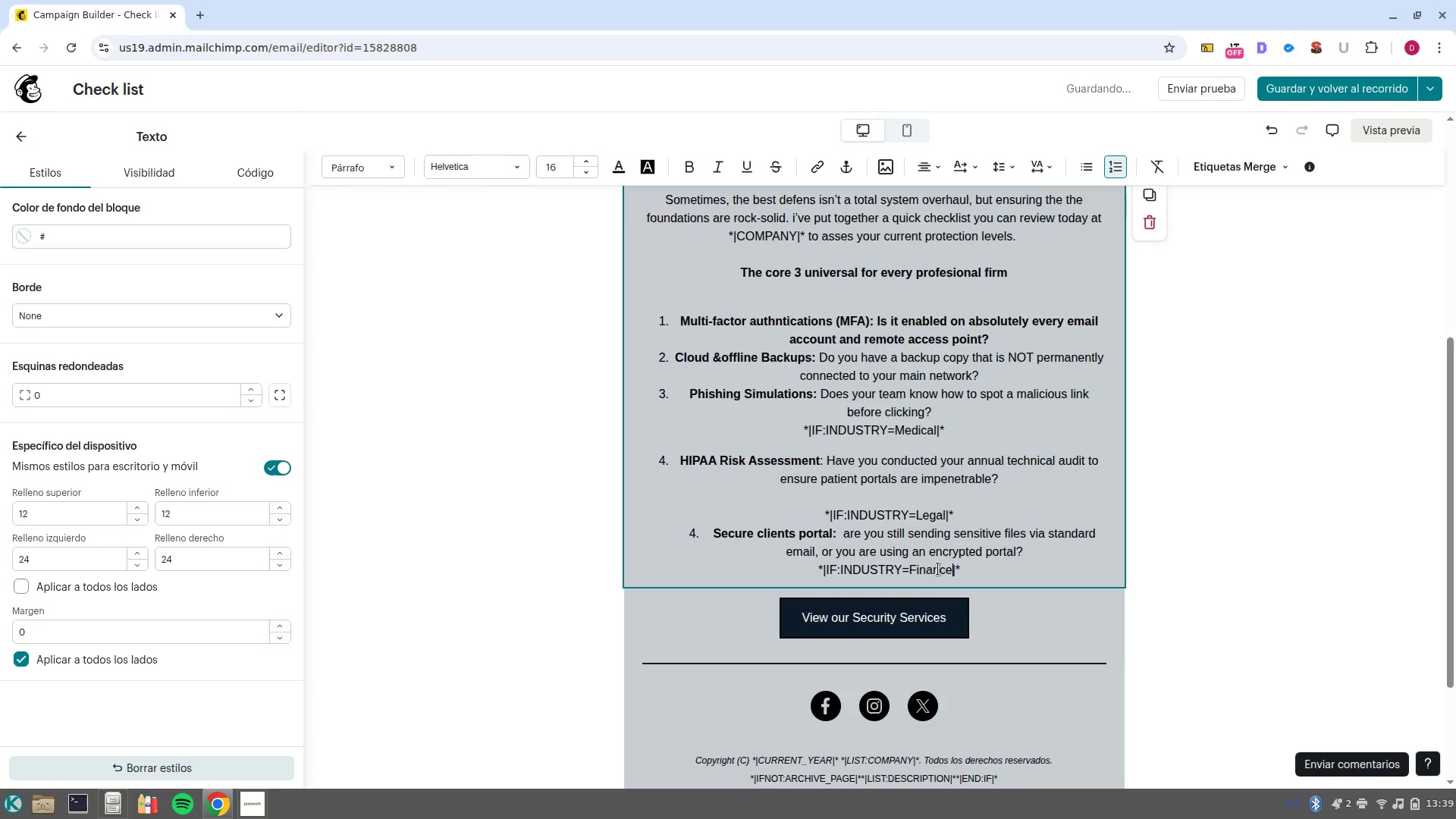 
 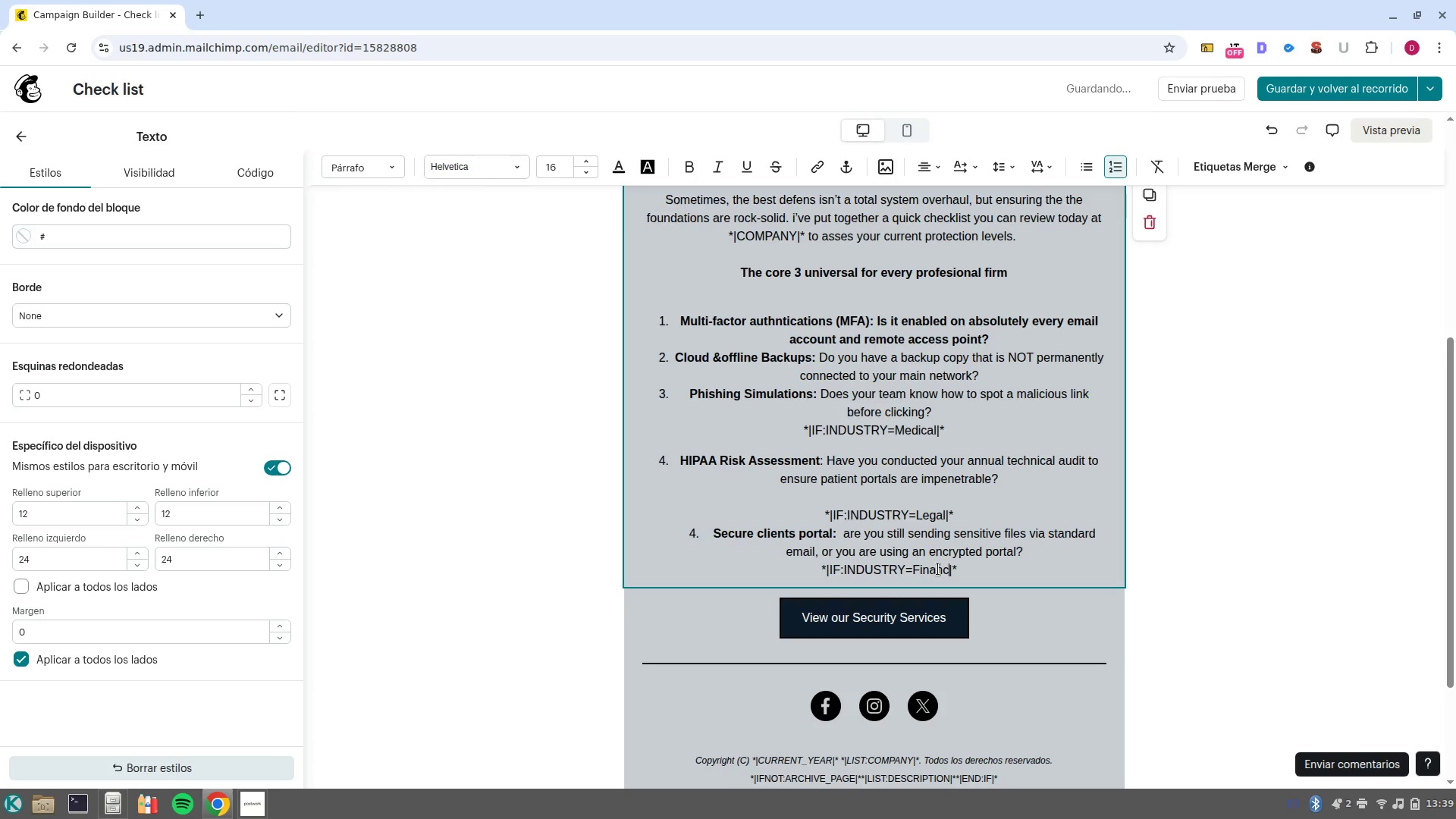 
key(Control+ControlLeft)
 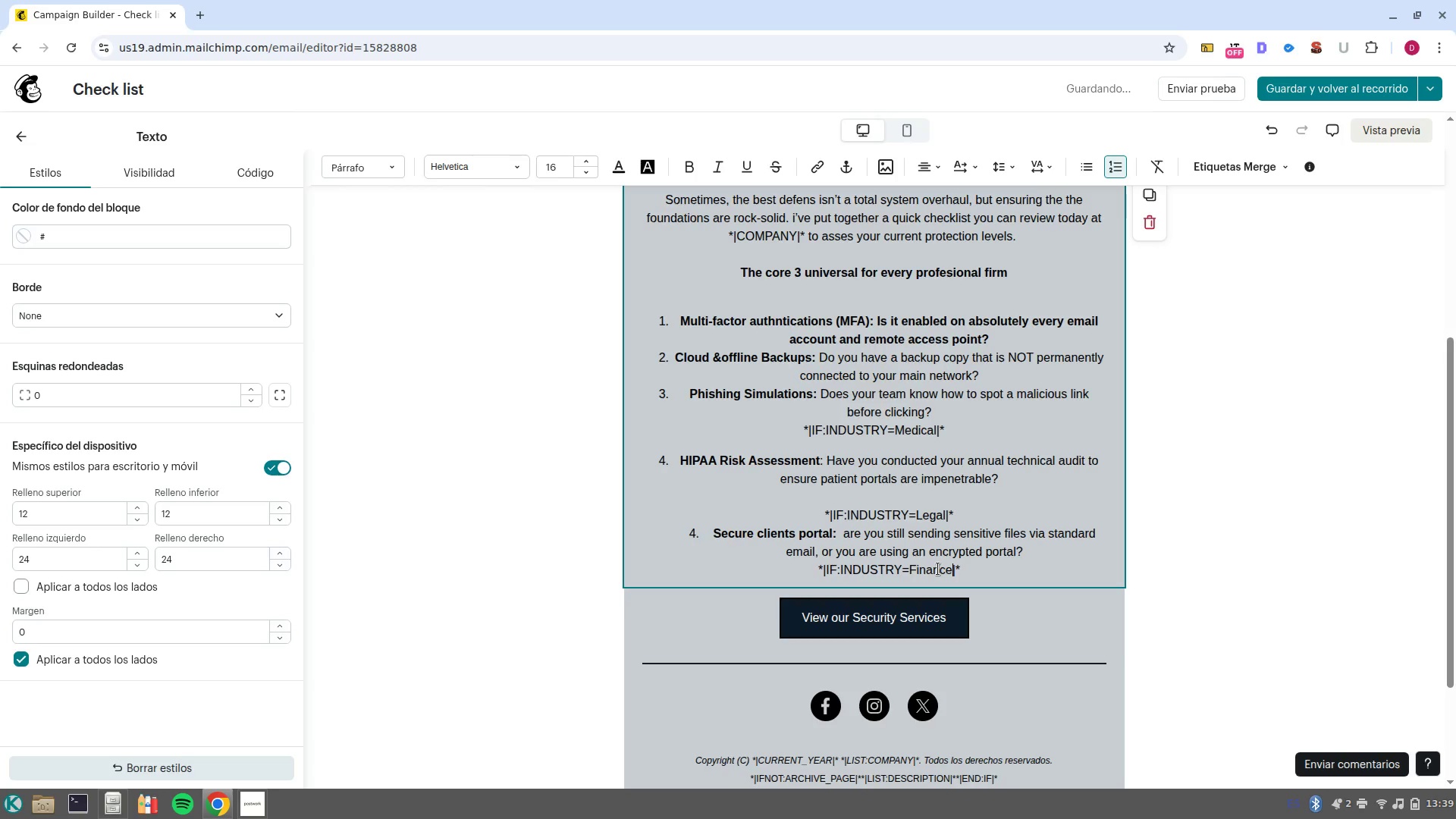 
key(Control+ArrowRight)
 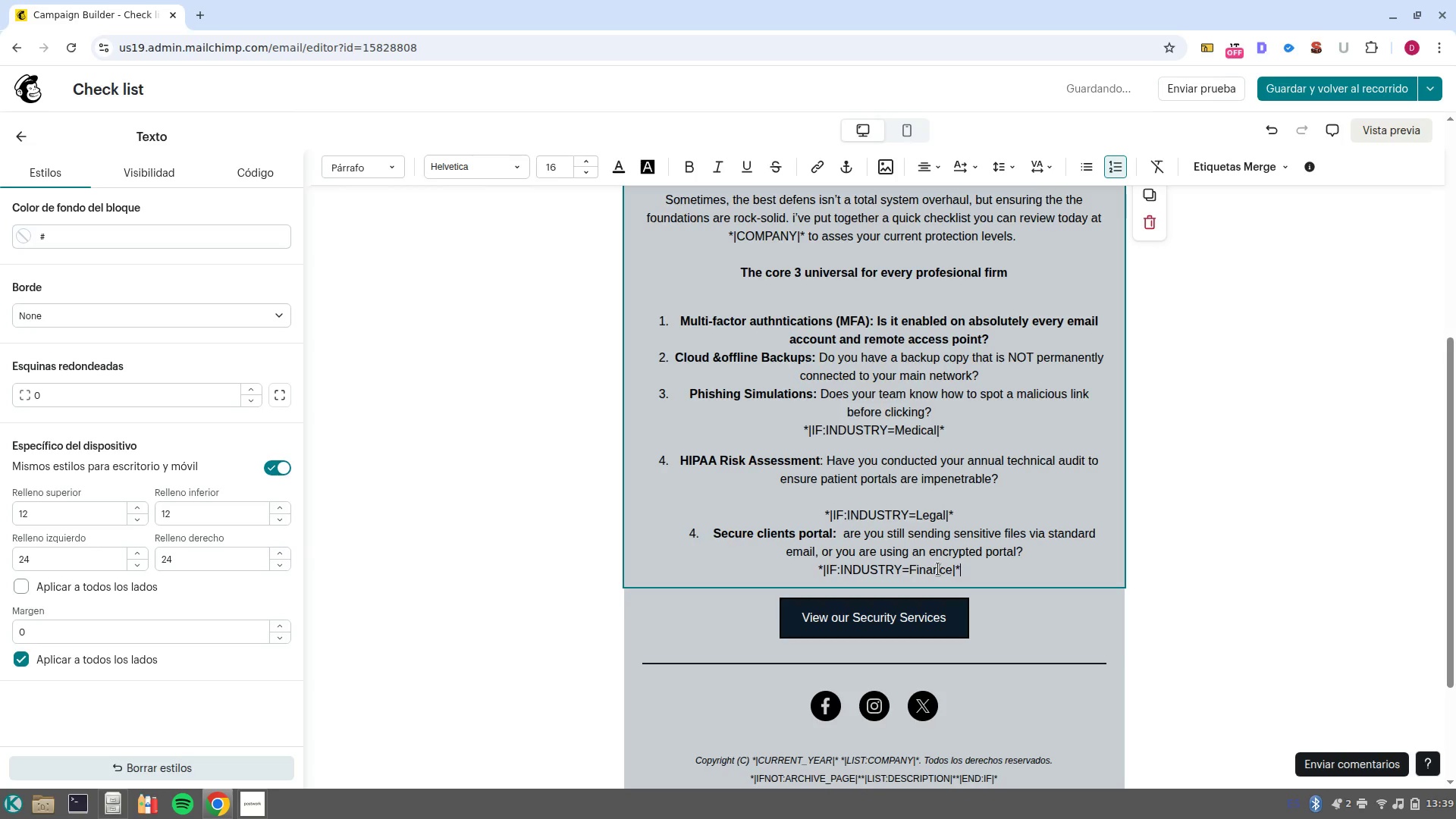 
key(NumpadEnter)
 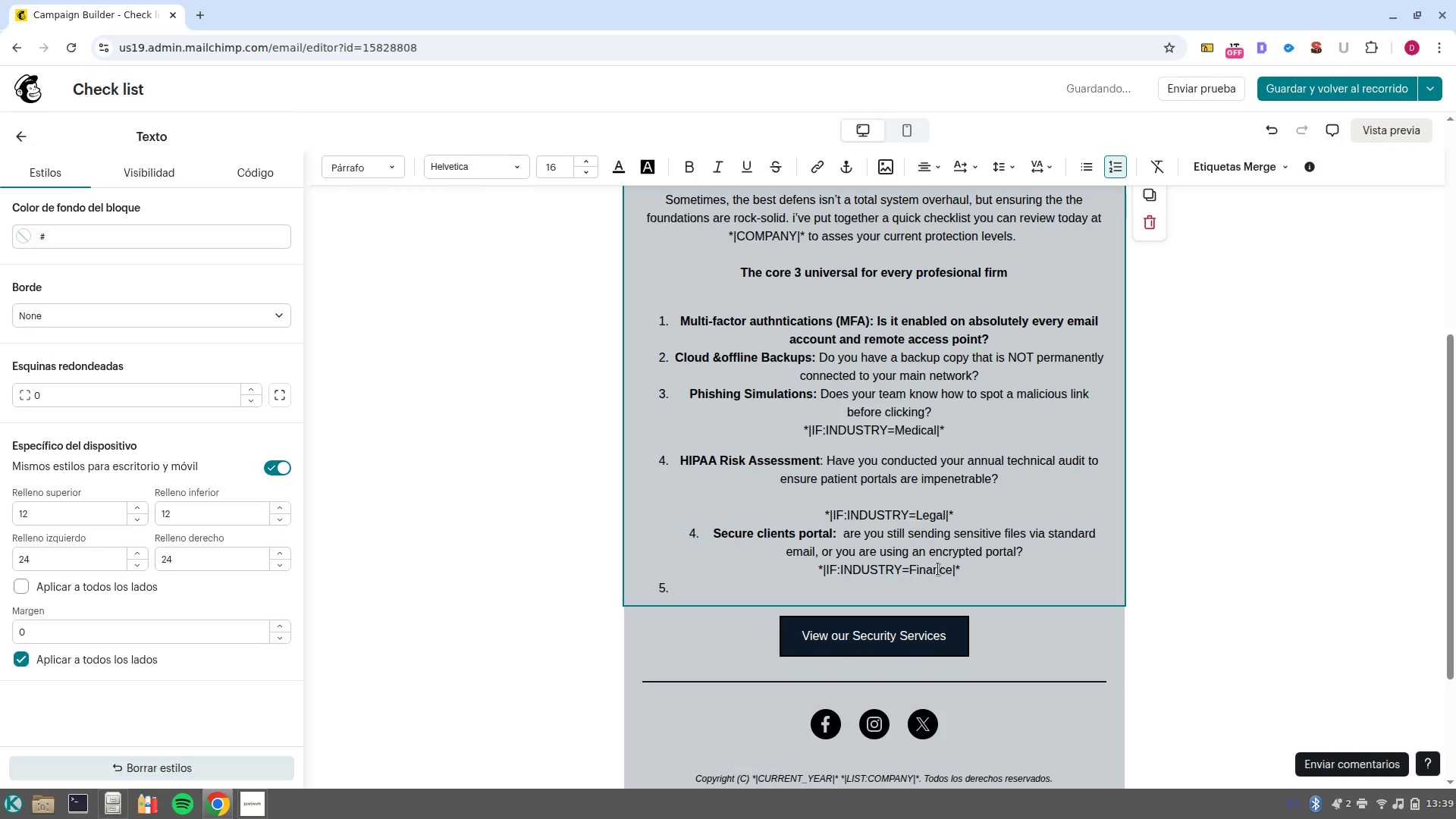 
key(Backspace)
 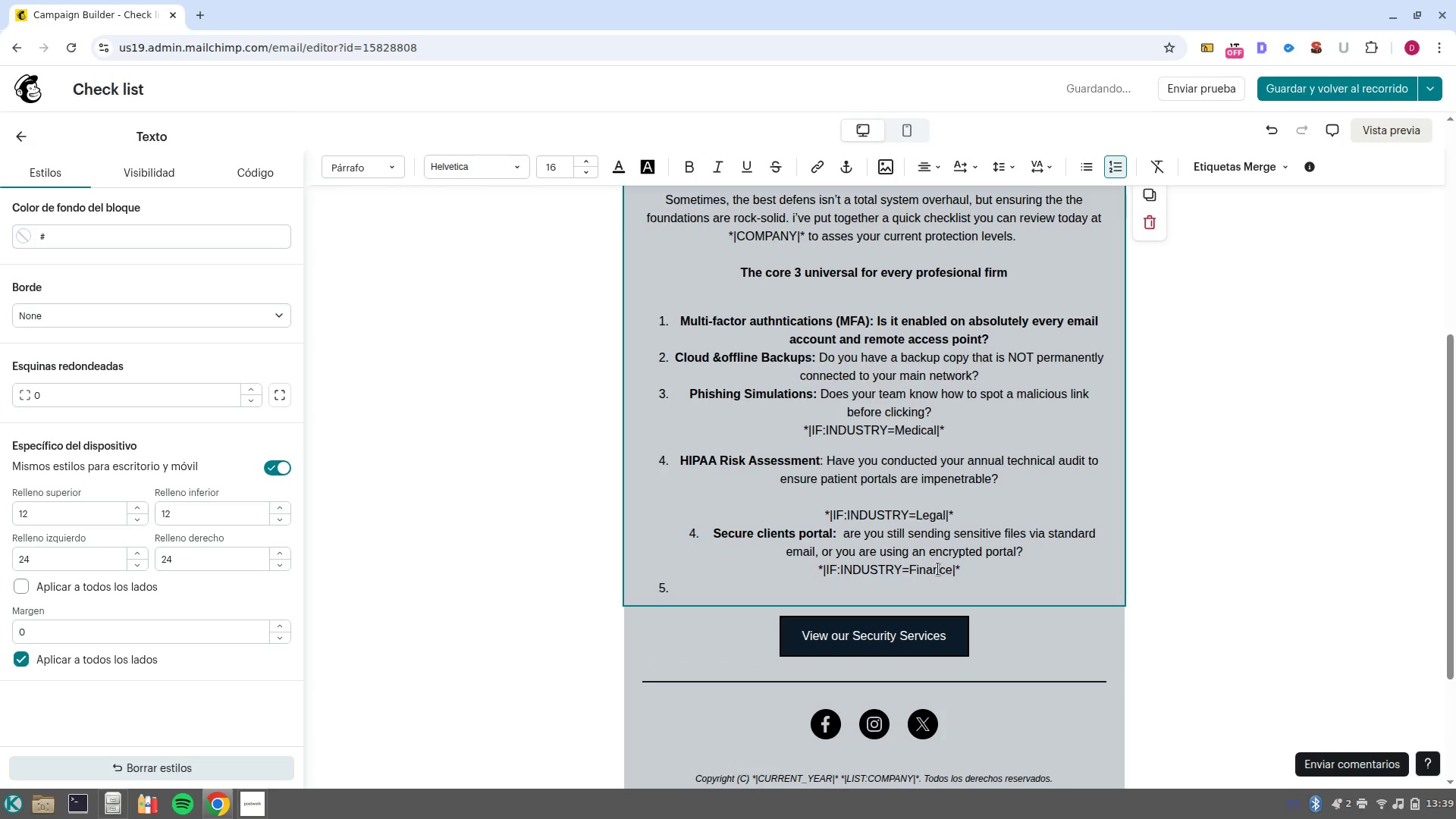 
key(4)
 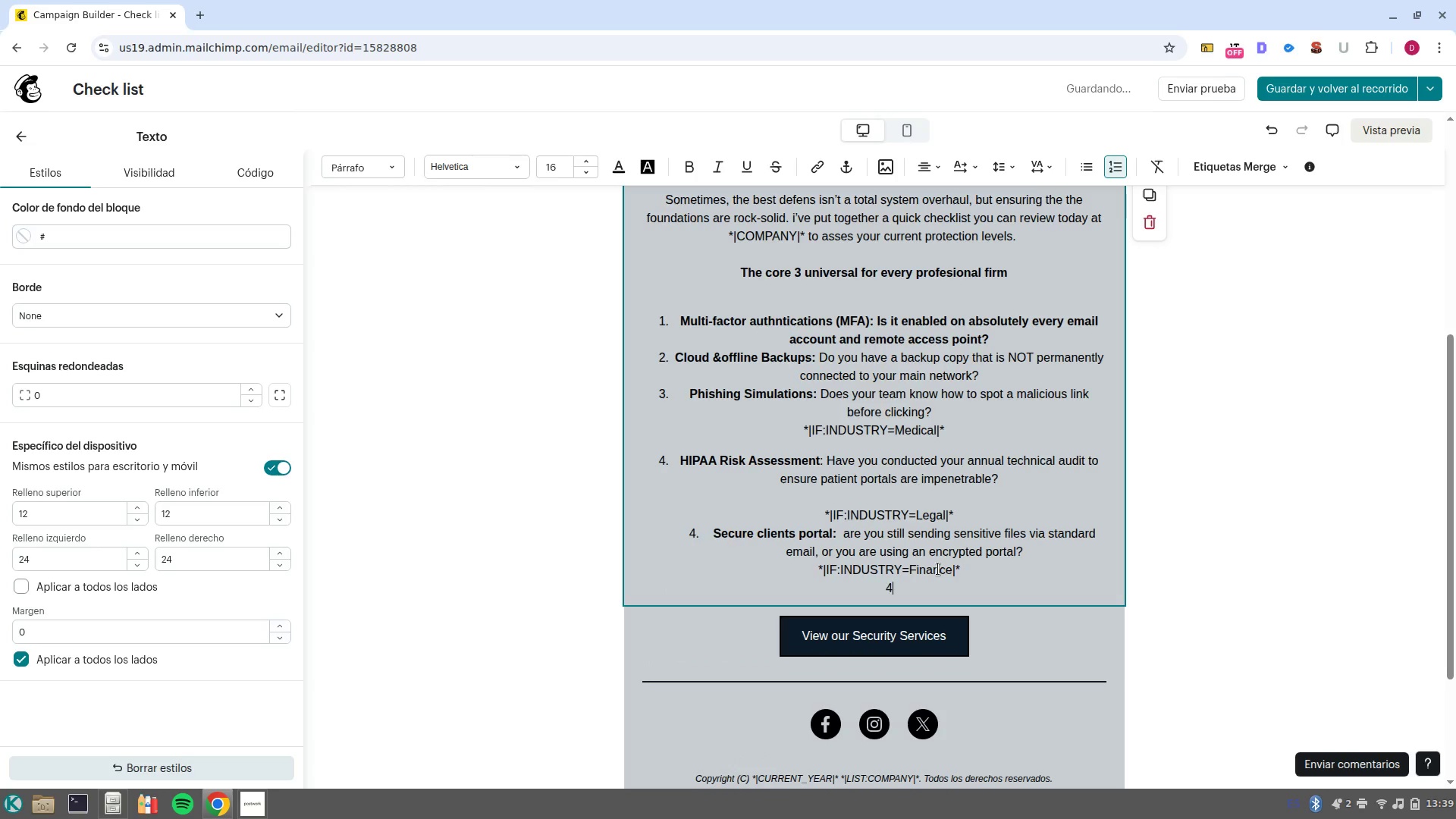 
key(Period)
 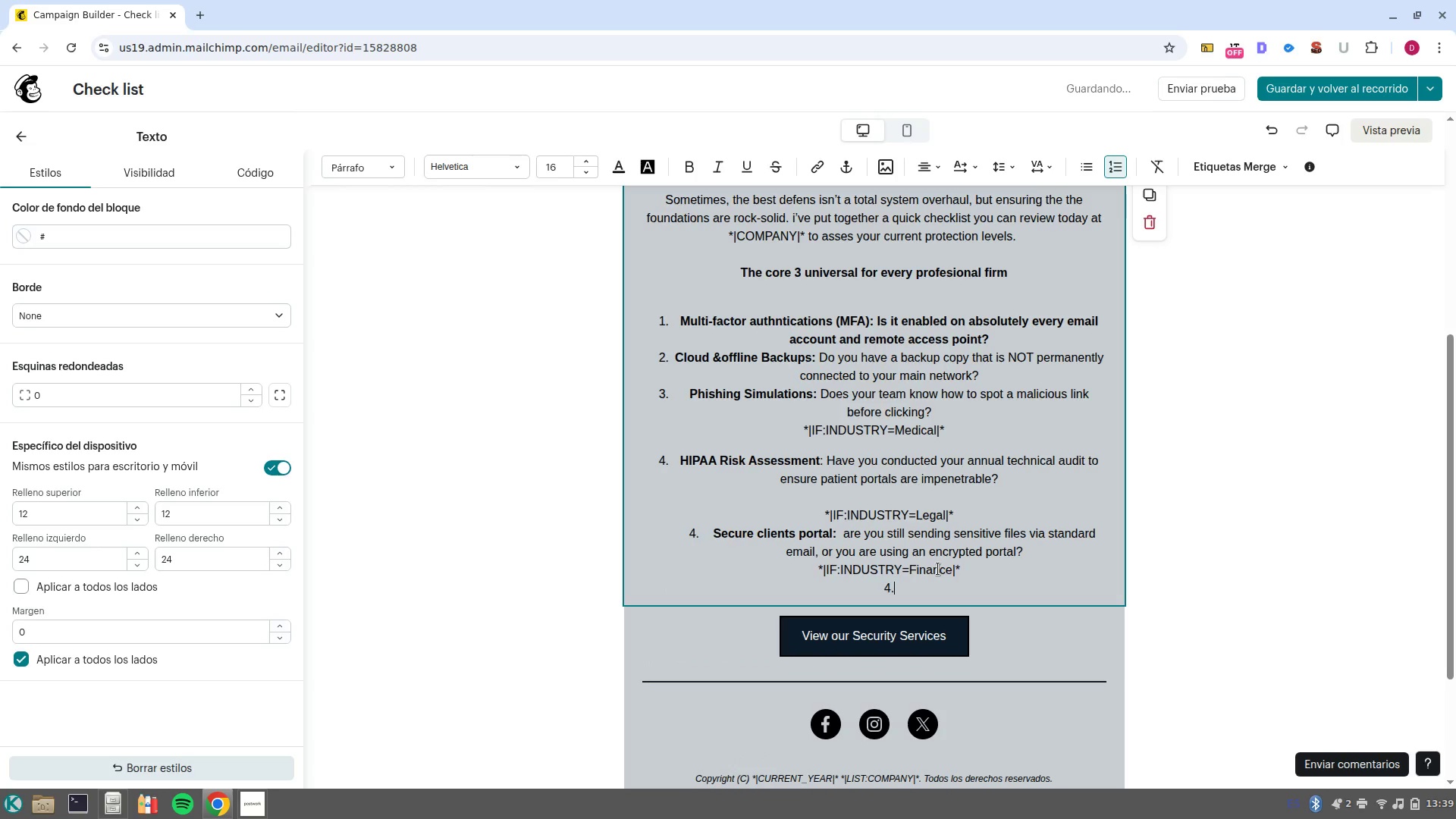 
key(Space)
 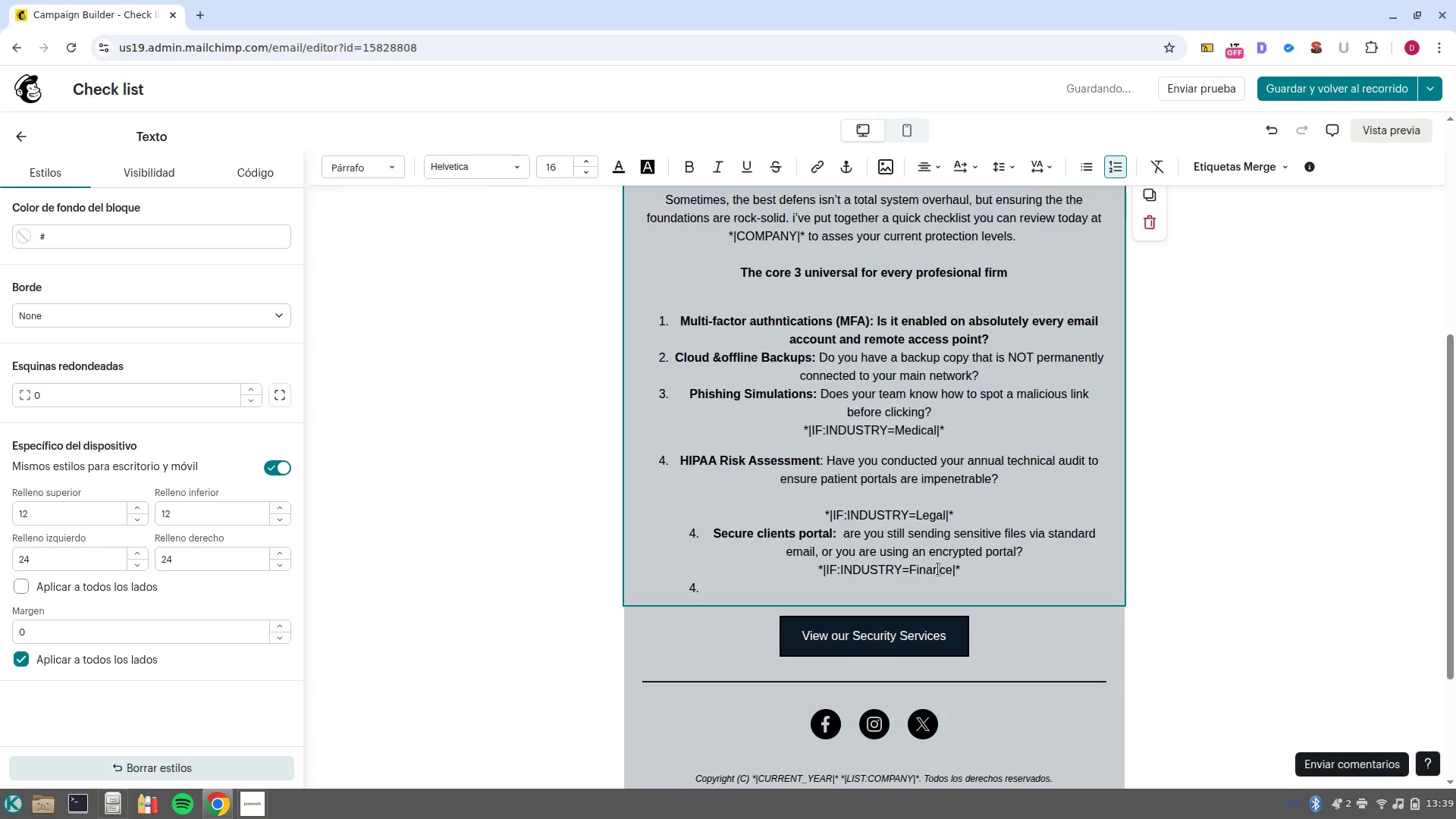 
key(Control+ControlLeft)
 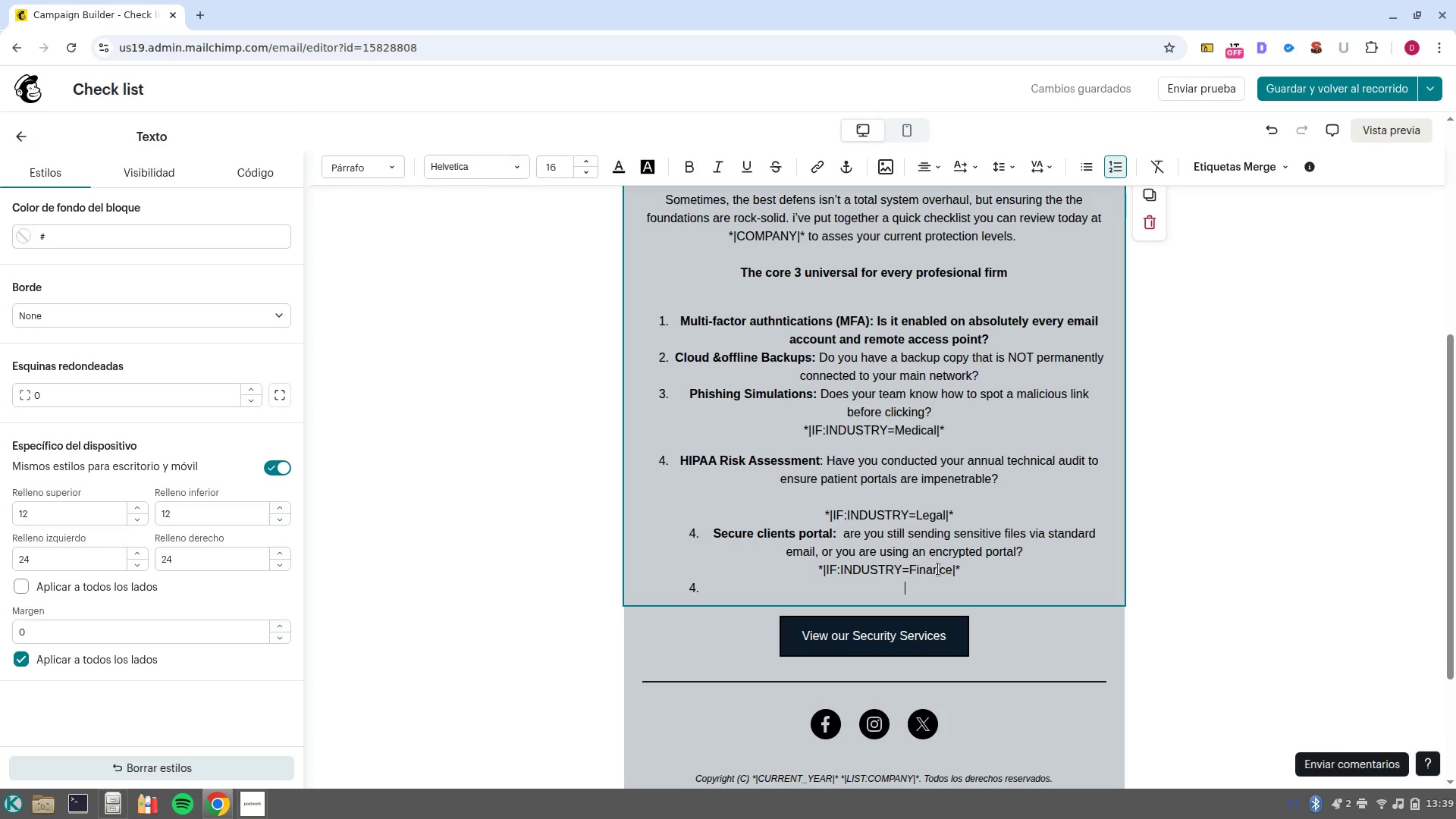 
key(Control+B)
 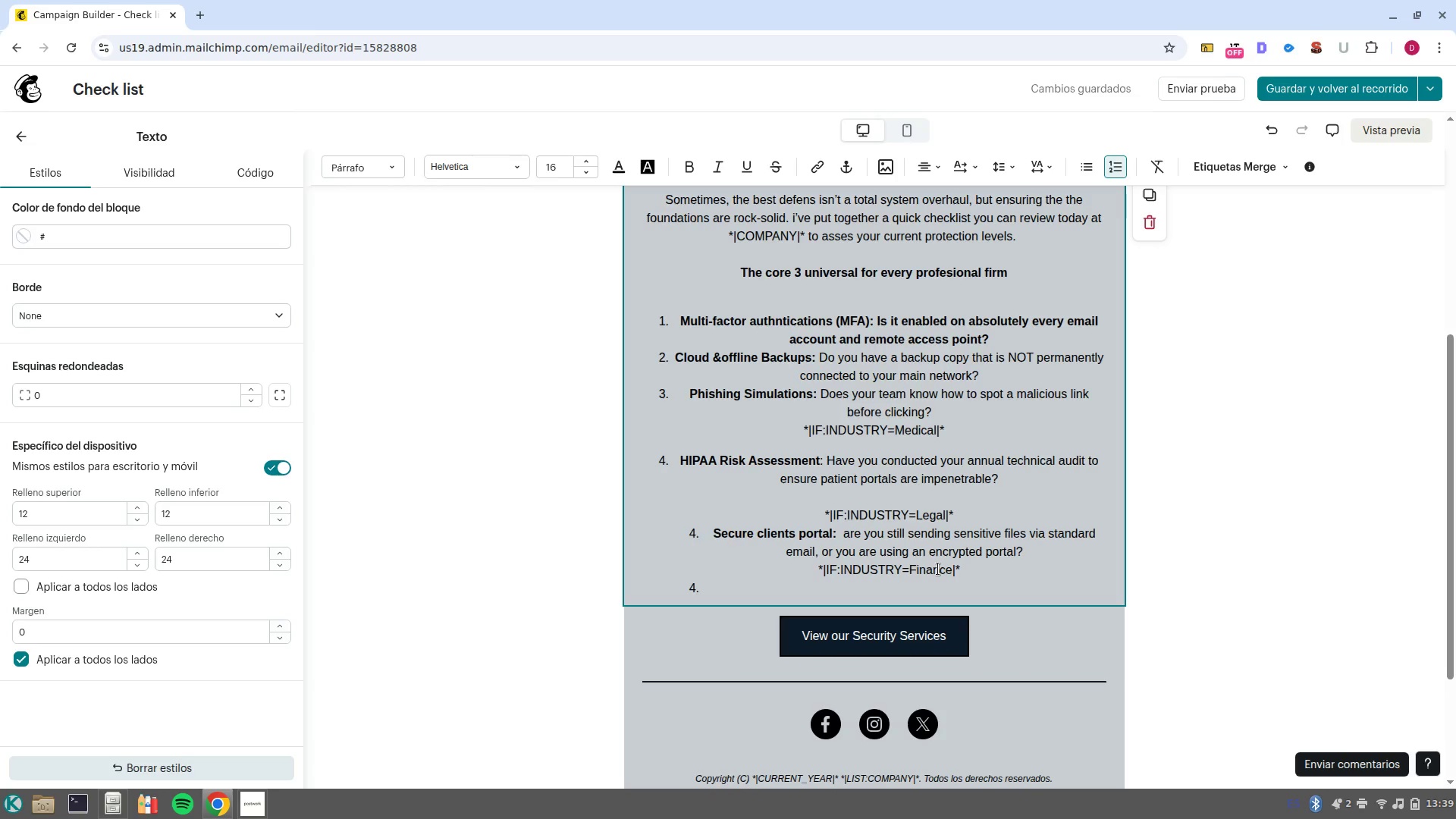 
type(Access Control Logs> )
 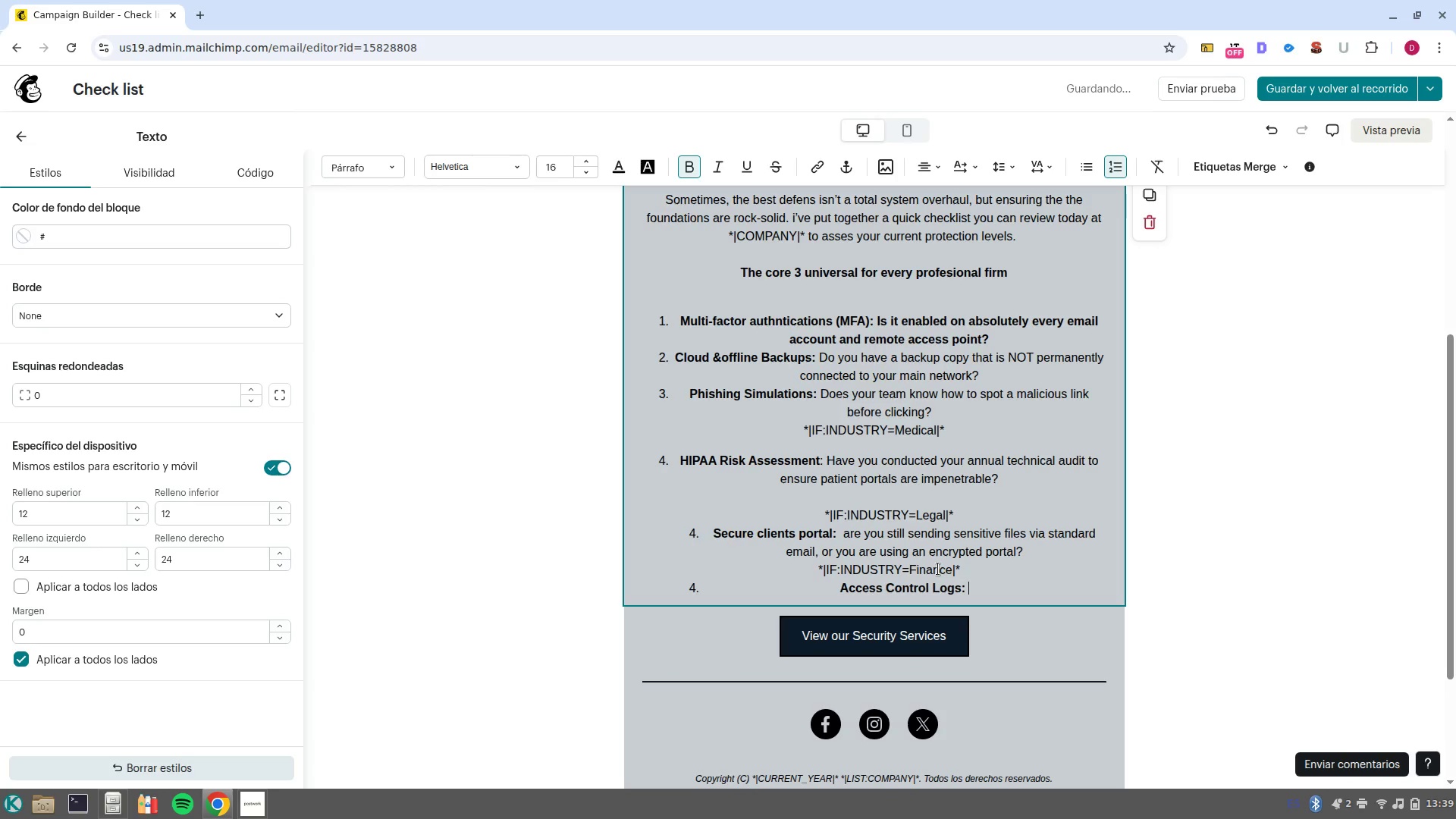 
key(Control+ControlLeft)
 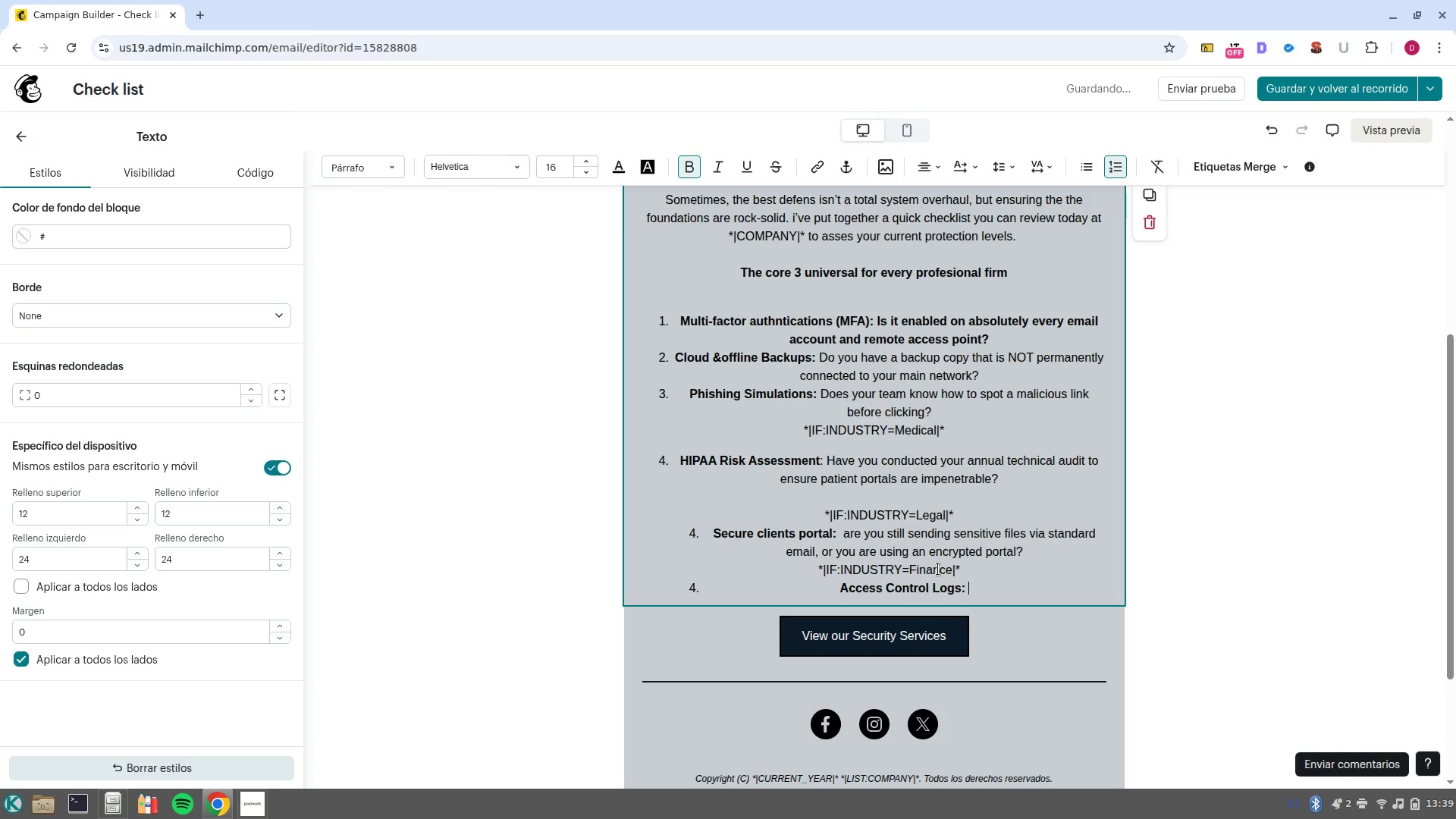 
key(Control+B)
 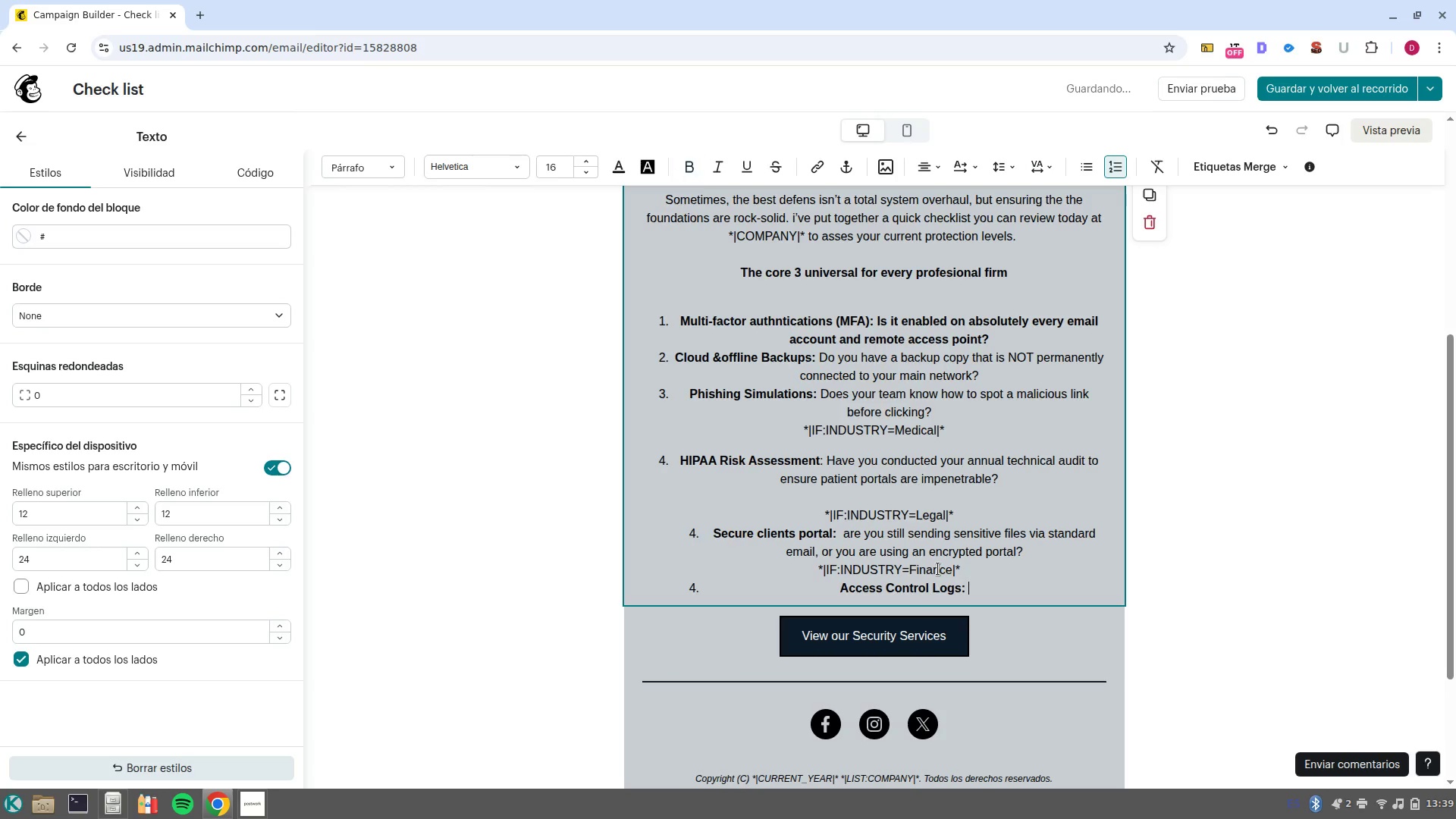 
type( Do you have an auditable trail of who is accessing client financial data and from where_)
 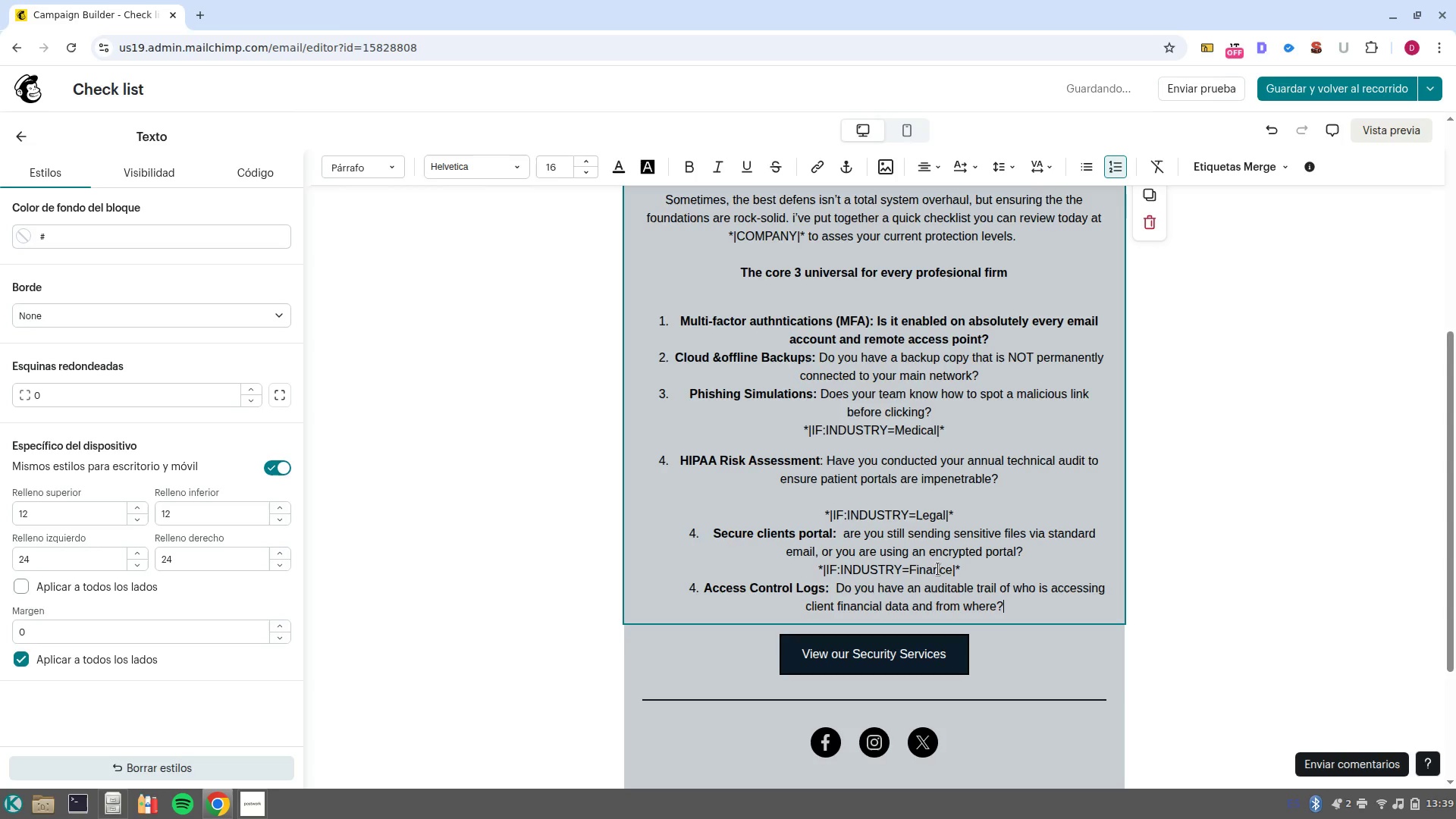 
key(Enter)
 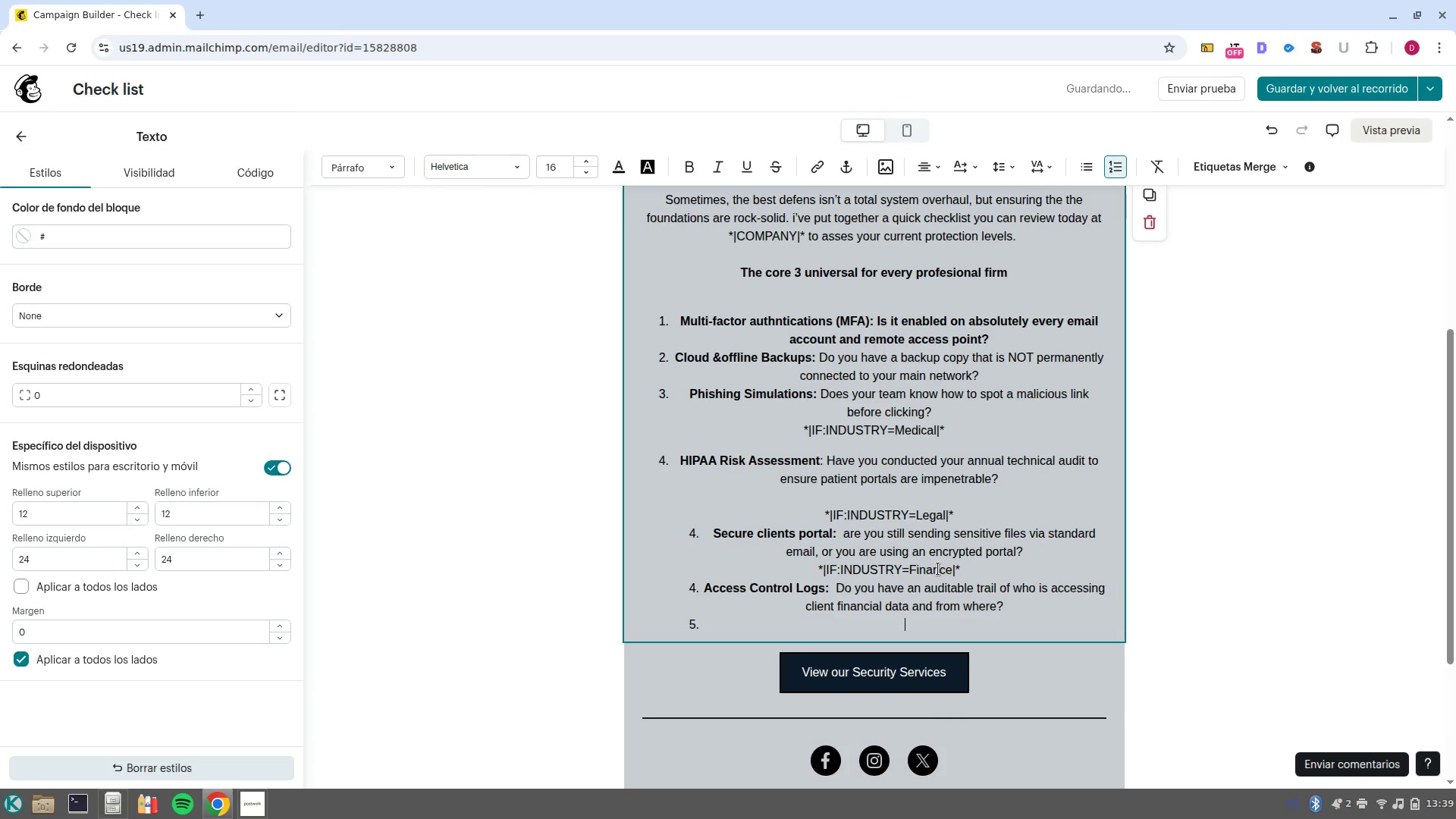 
key(Enter)
 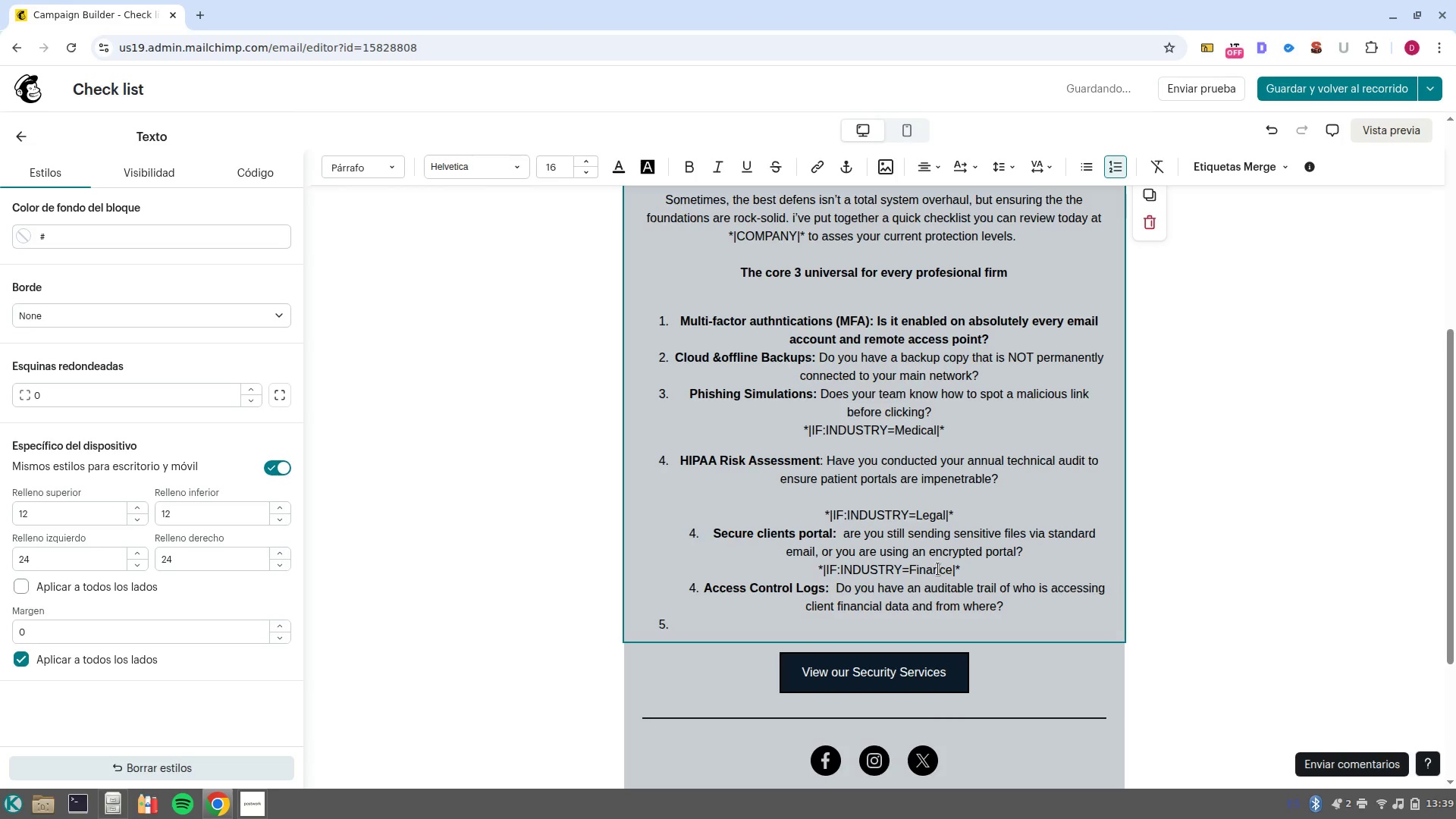 
key(Backspace)
 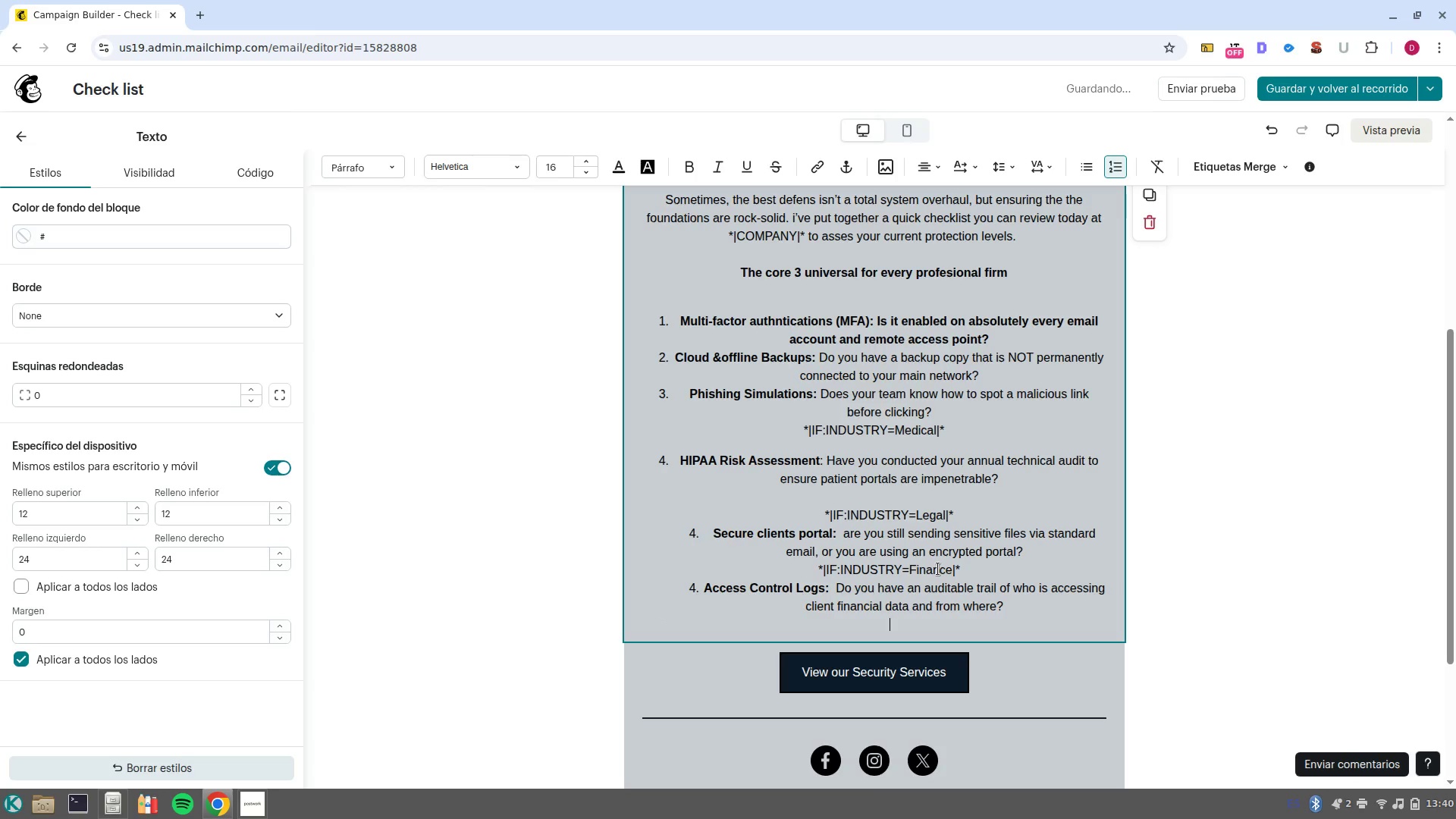 
hold_key(key=AltRight, duration=0.82)
 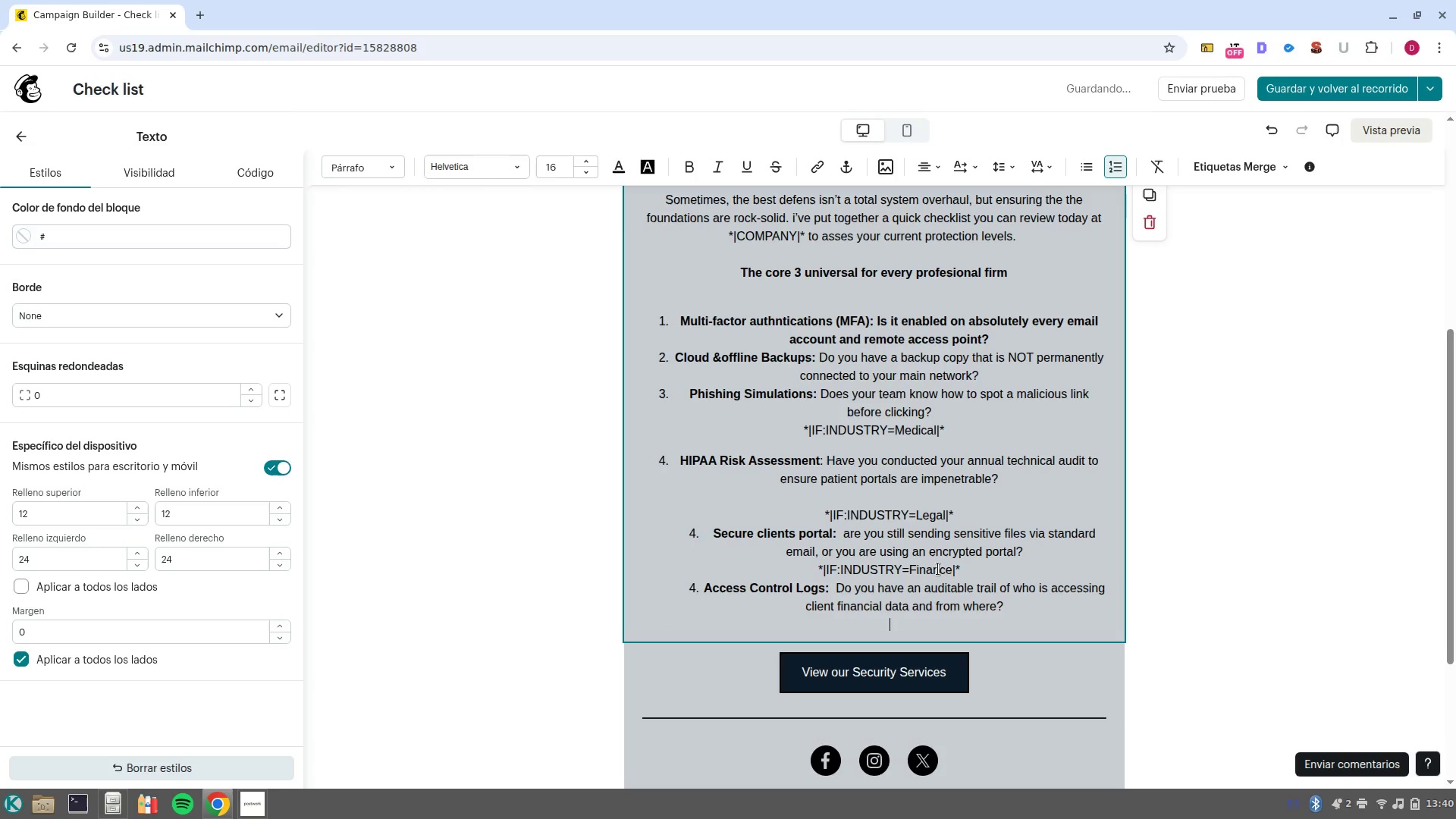 
hold_key(key=AltRight, duration=0.49)
 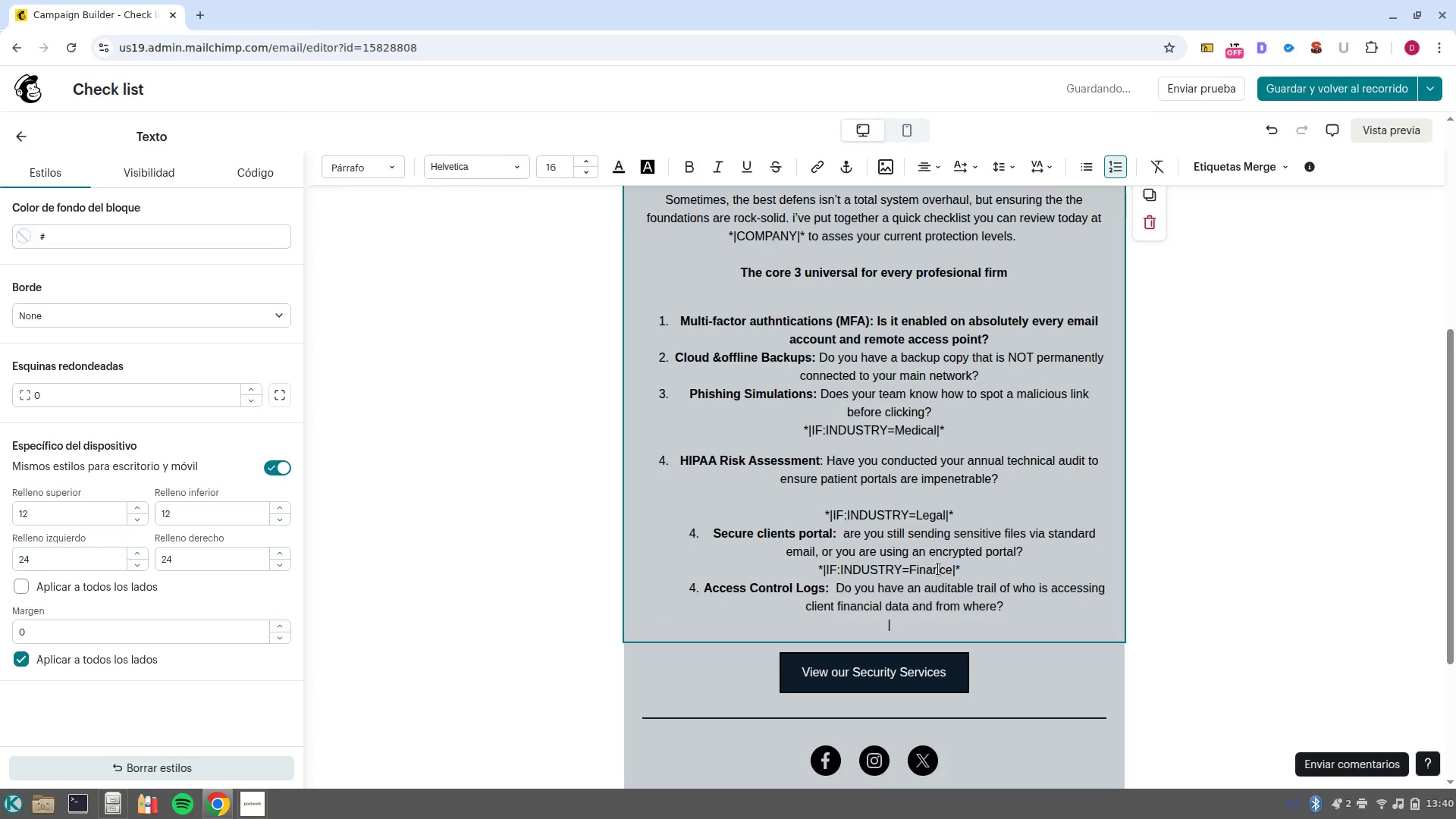 
type(1)
key(Backspace)
type(}1ELSE)
 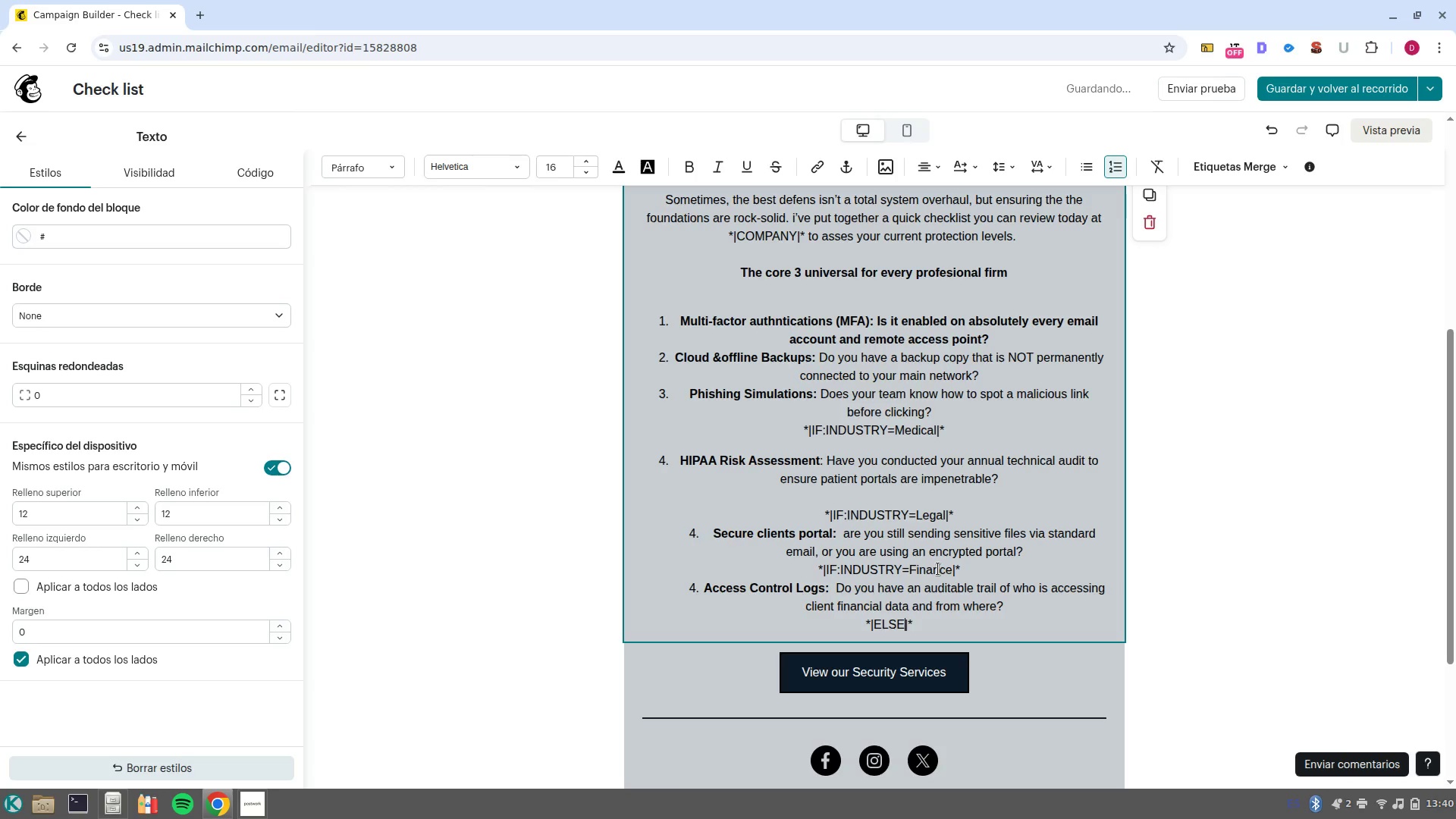 
hold_key(key=AltRight, duration=0.54)
 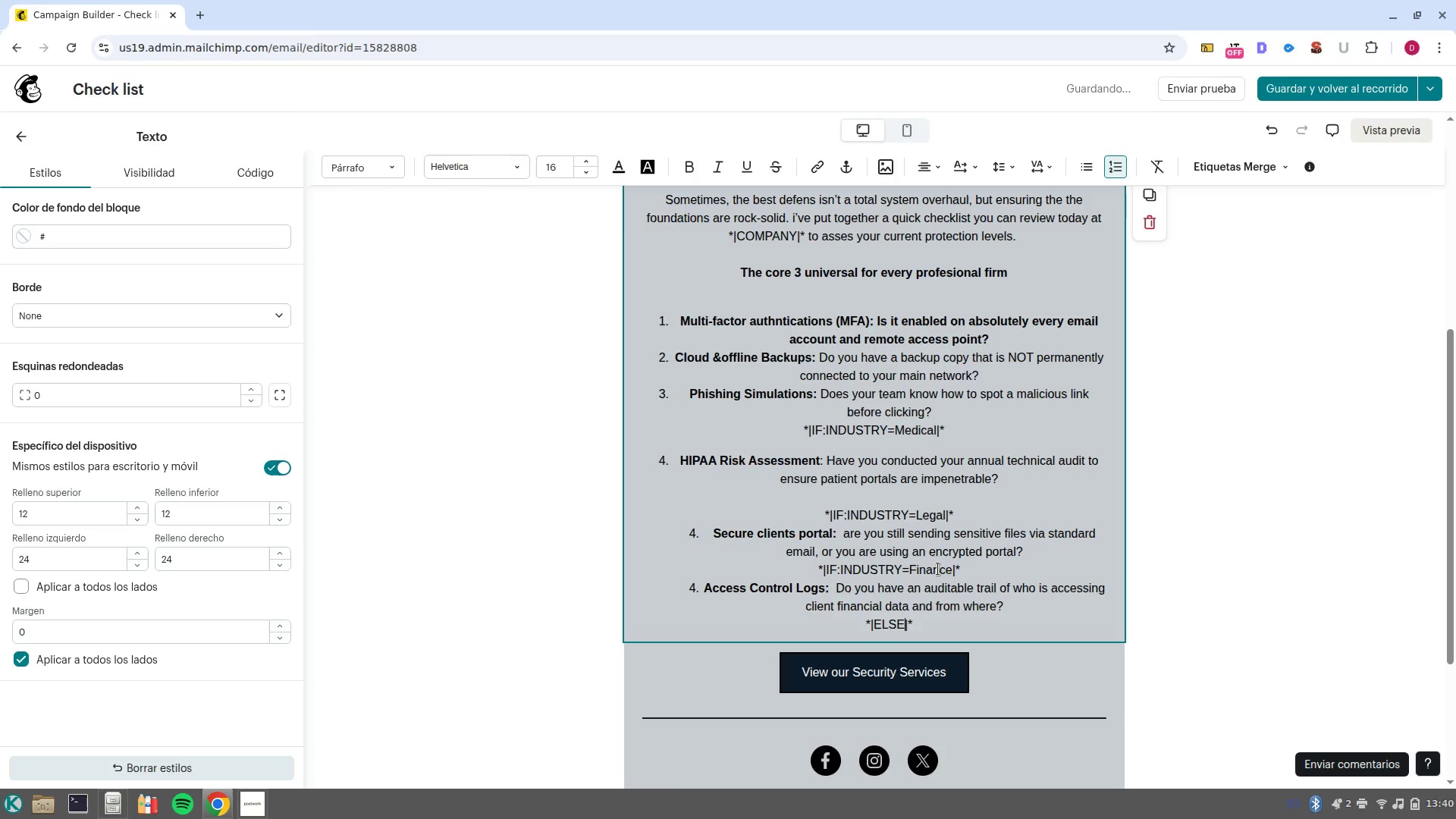 
key(ArrowRight)
 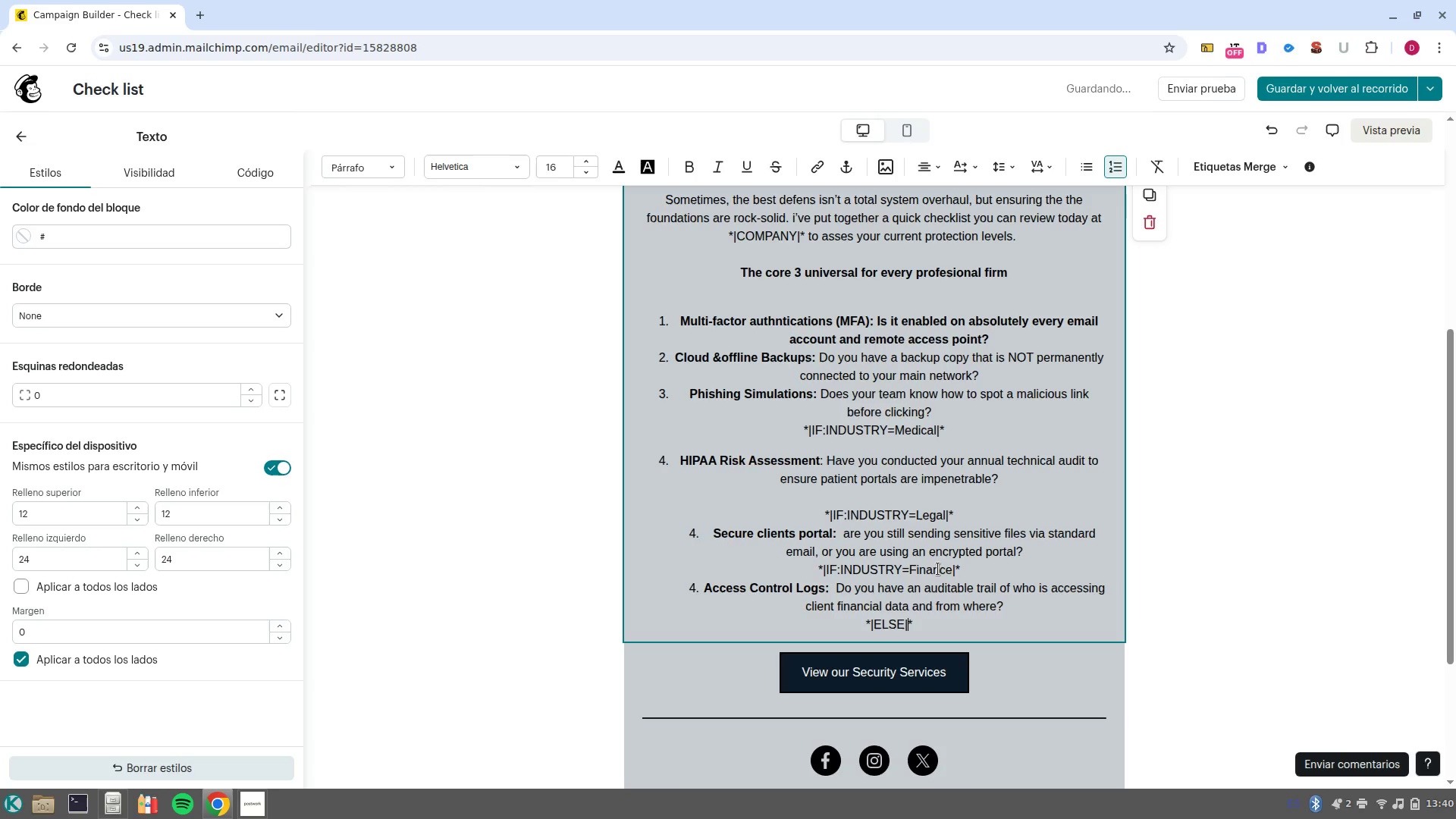 
key(CapsLock)
 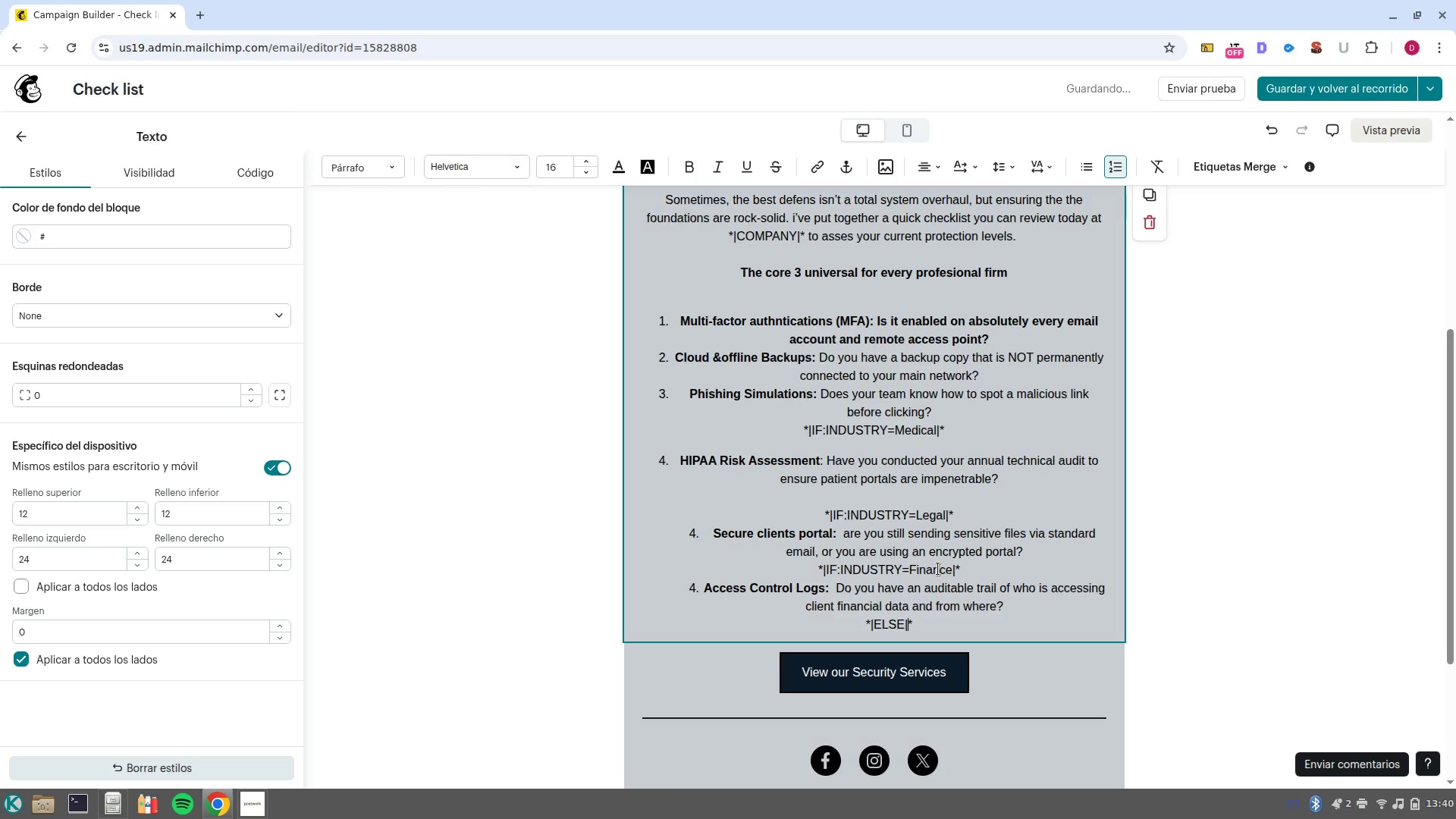 
key(ArrowRight)
 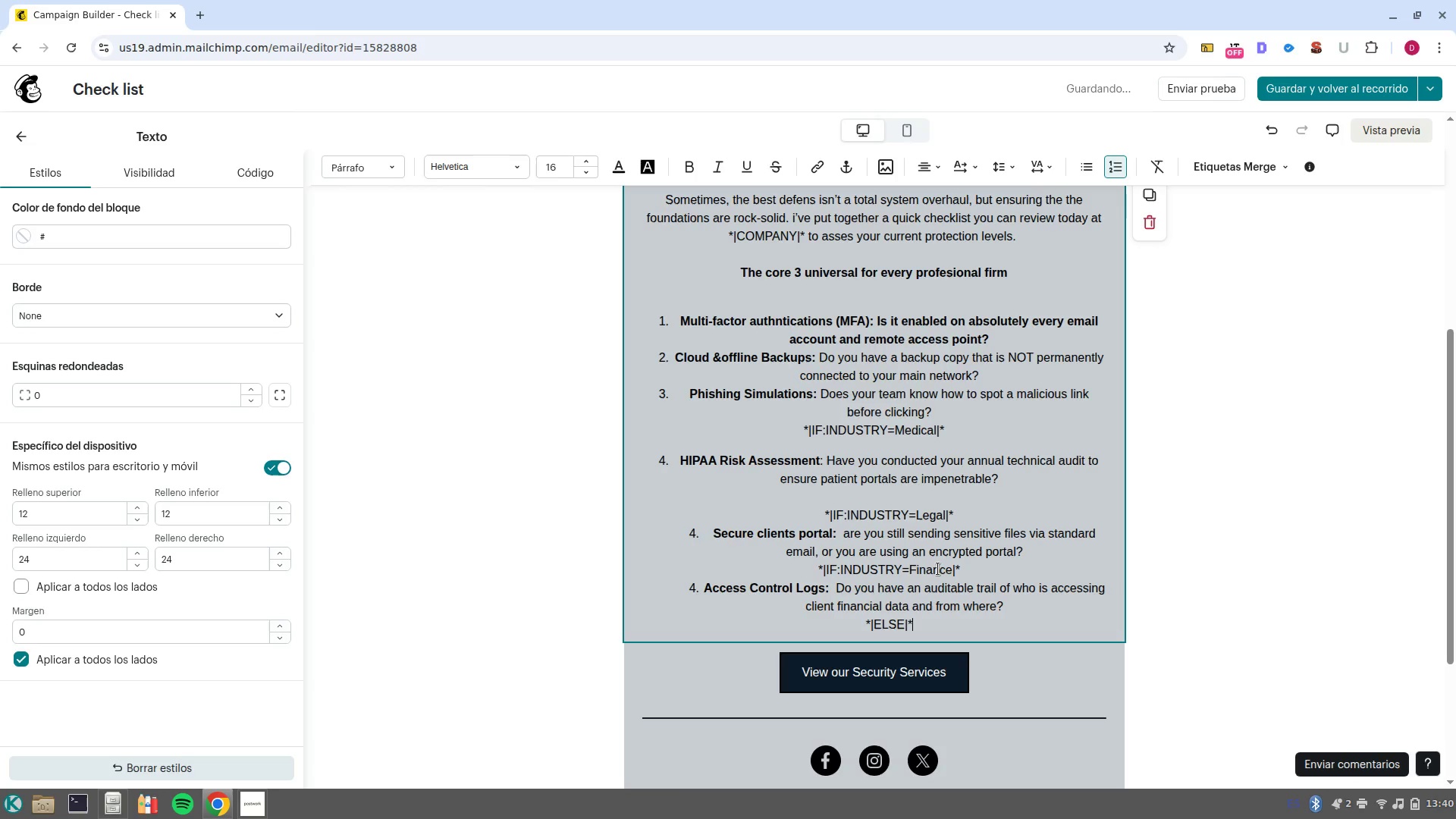 
key(NumpadEnter)
 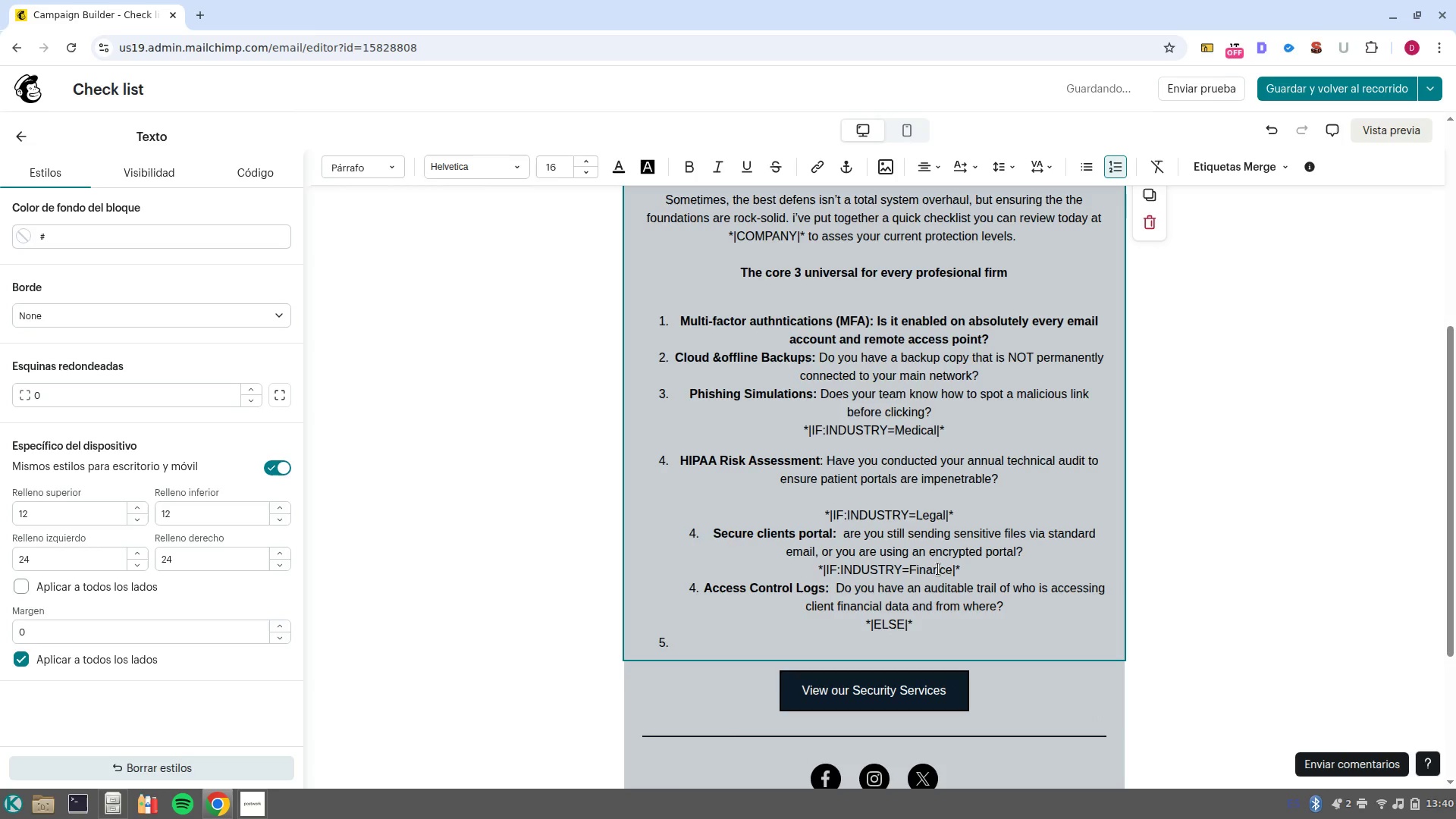 
key(Backspace)
 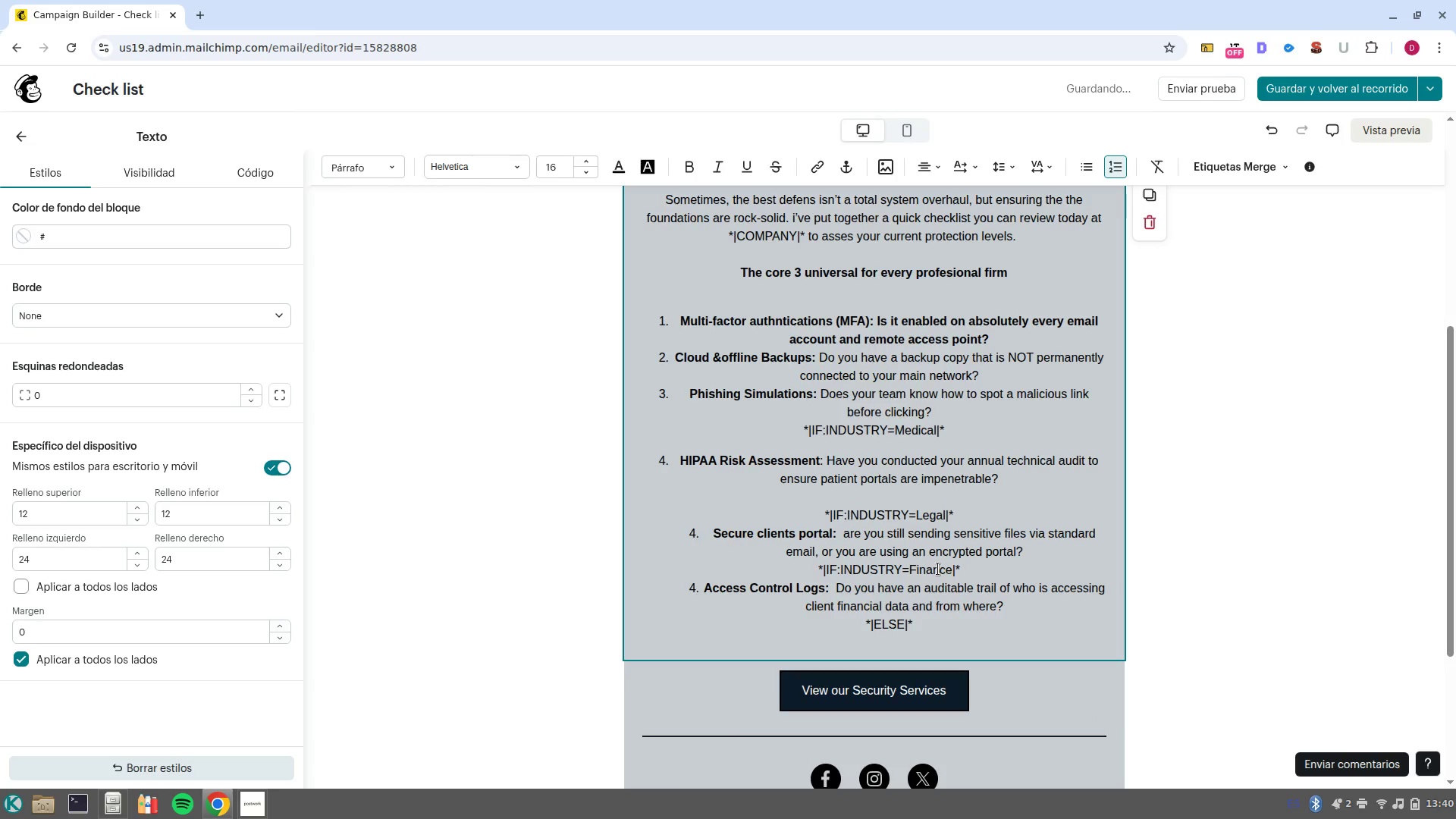 
key(4)
 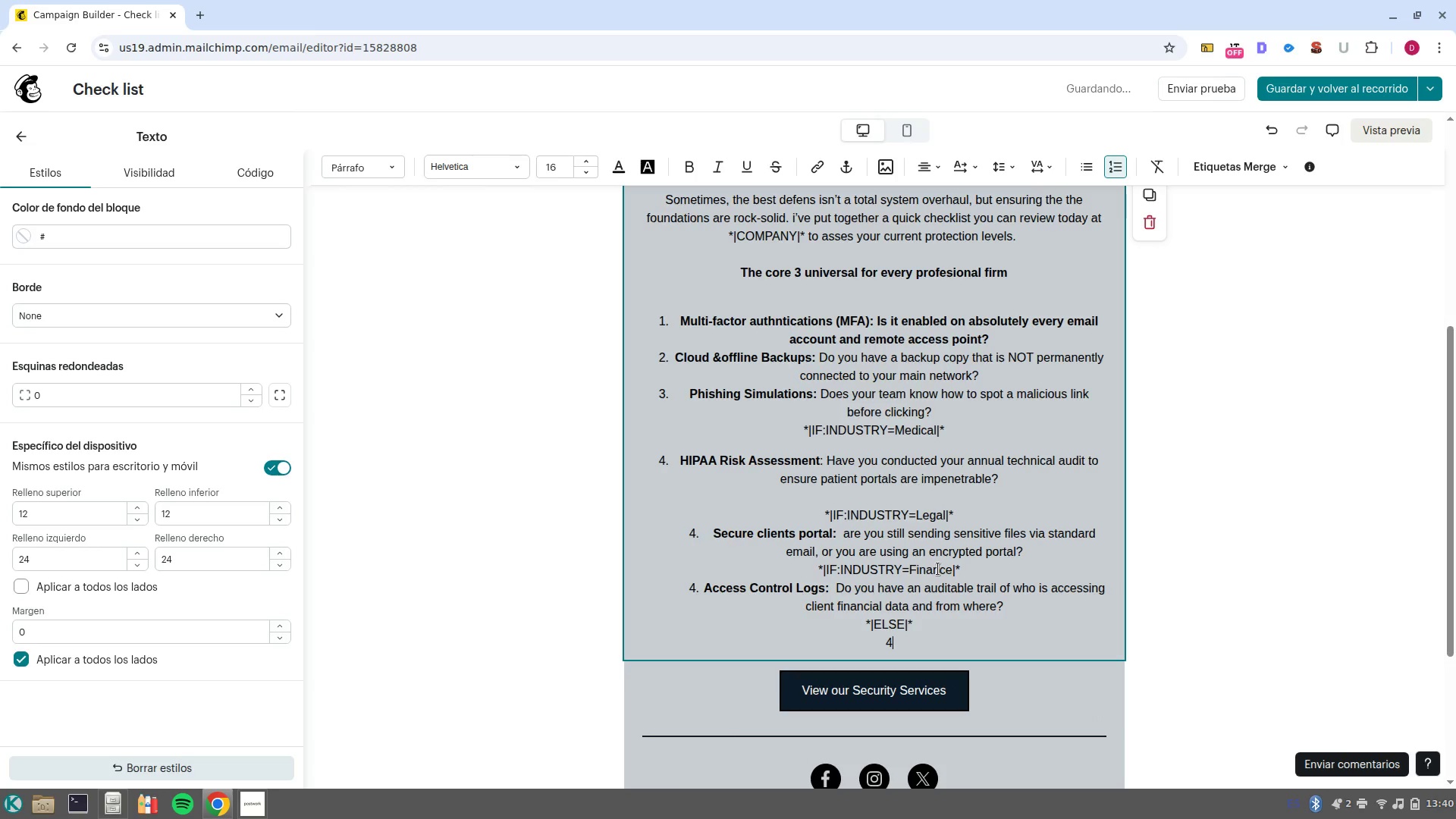 
key(Period)
 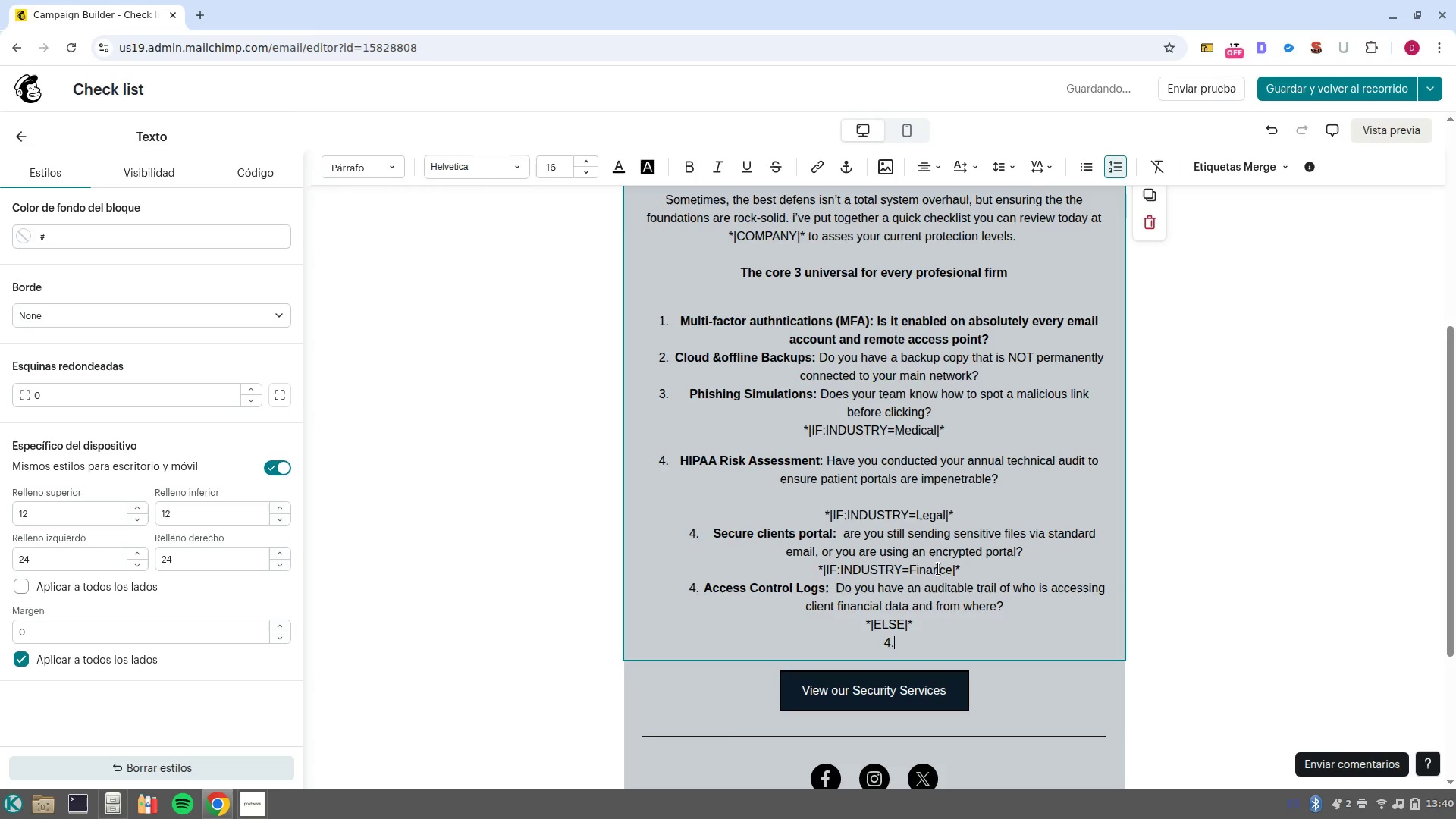 
key(Space)
 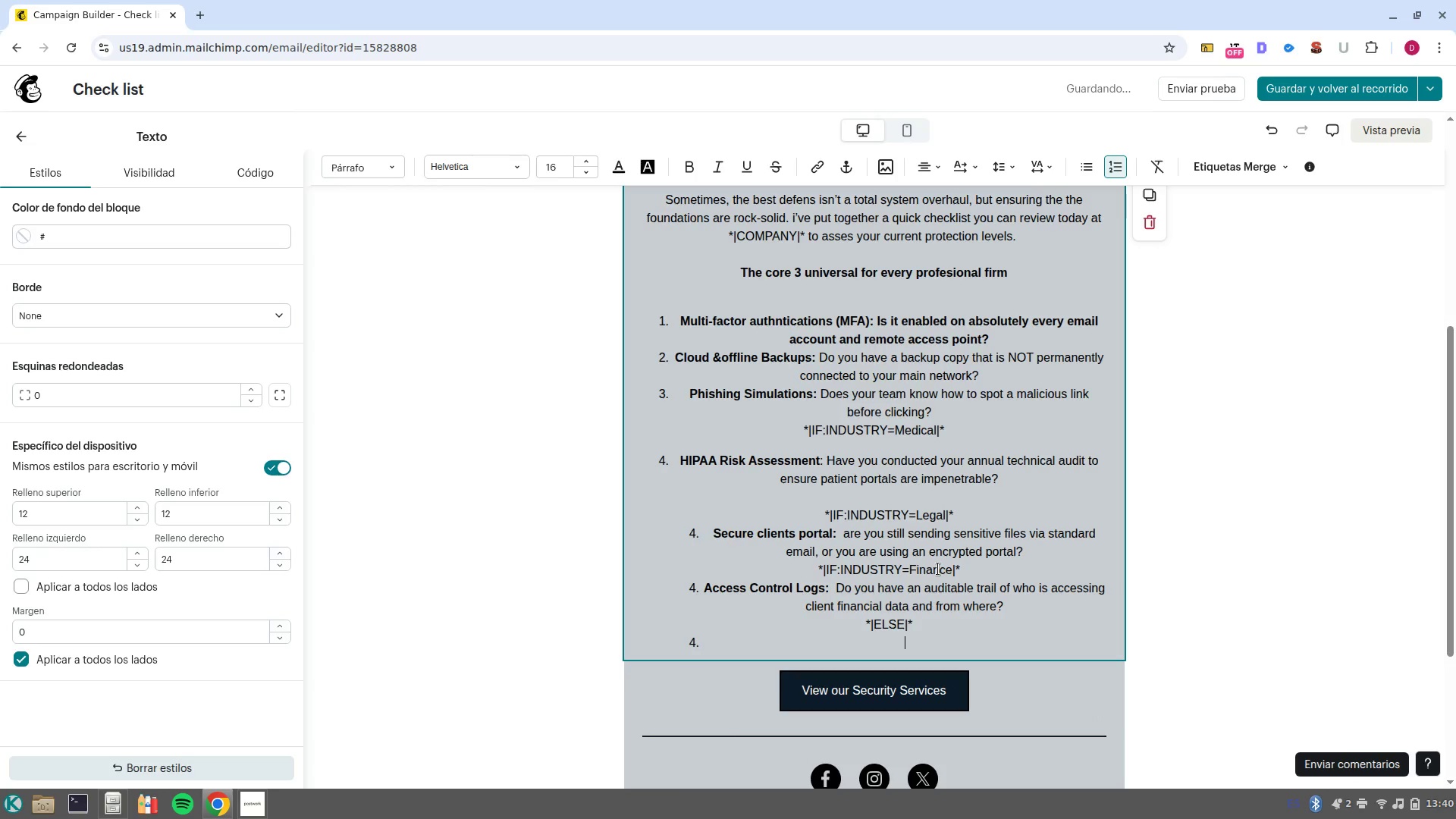 
key(ArrowLeft)
 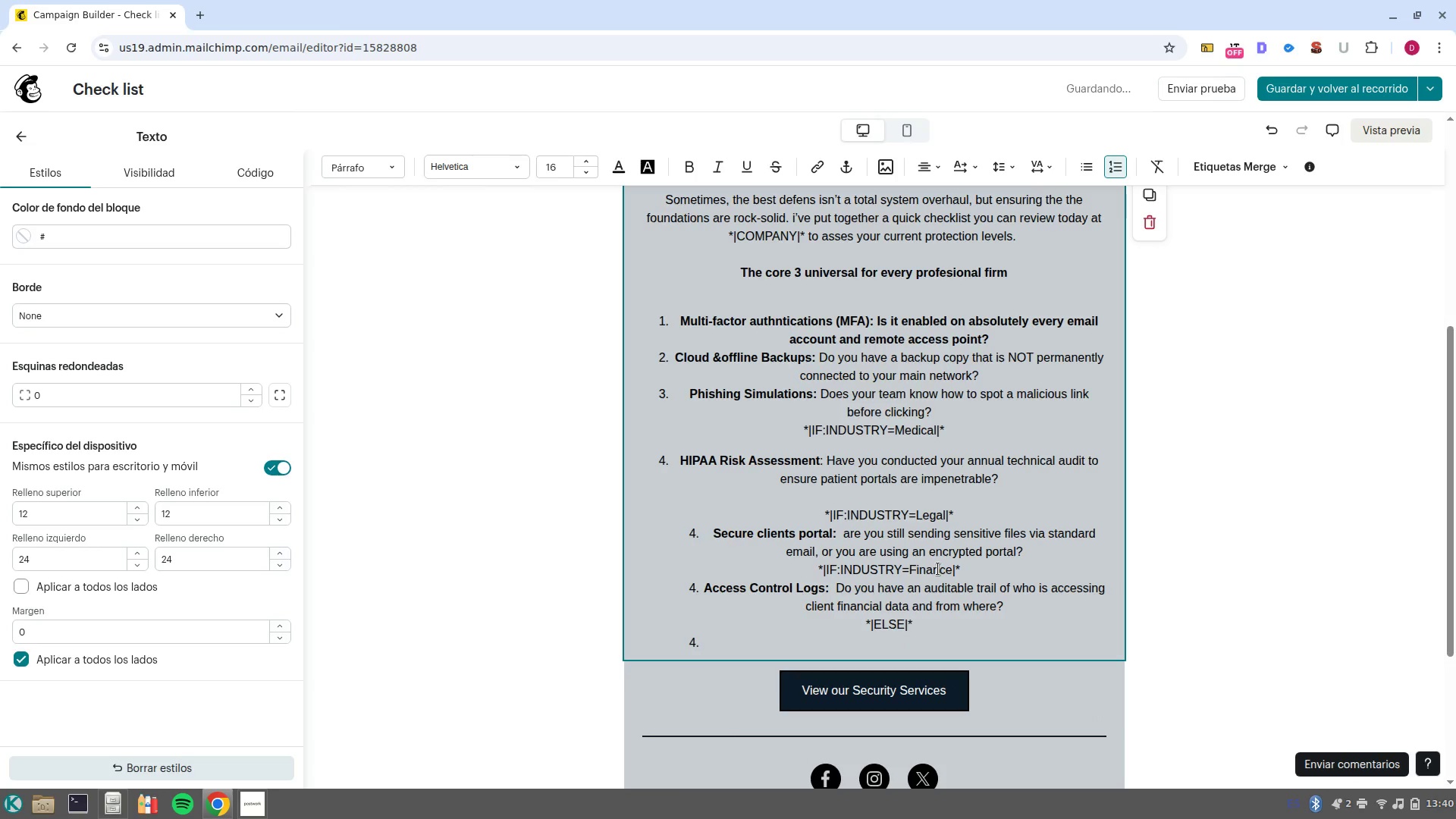 
key(ArrowDown)
 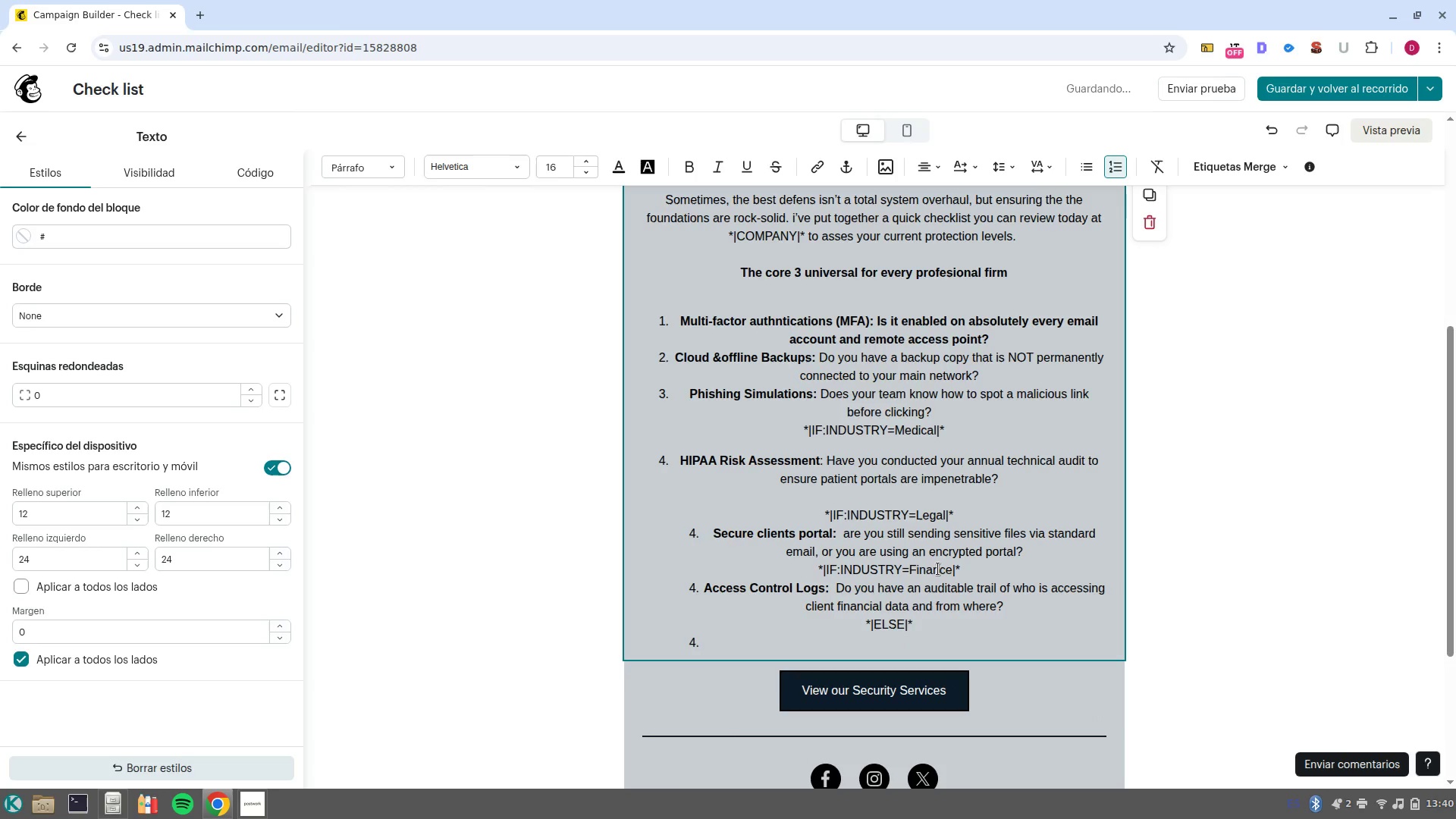 
key(Backspace)
 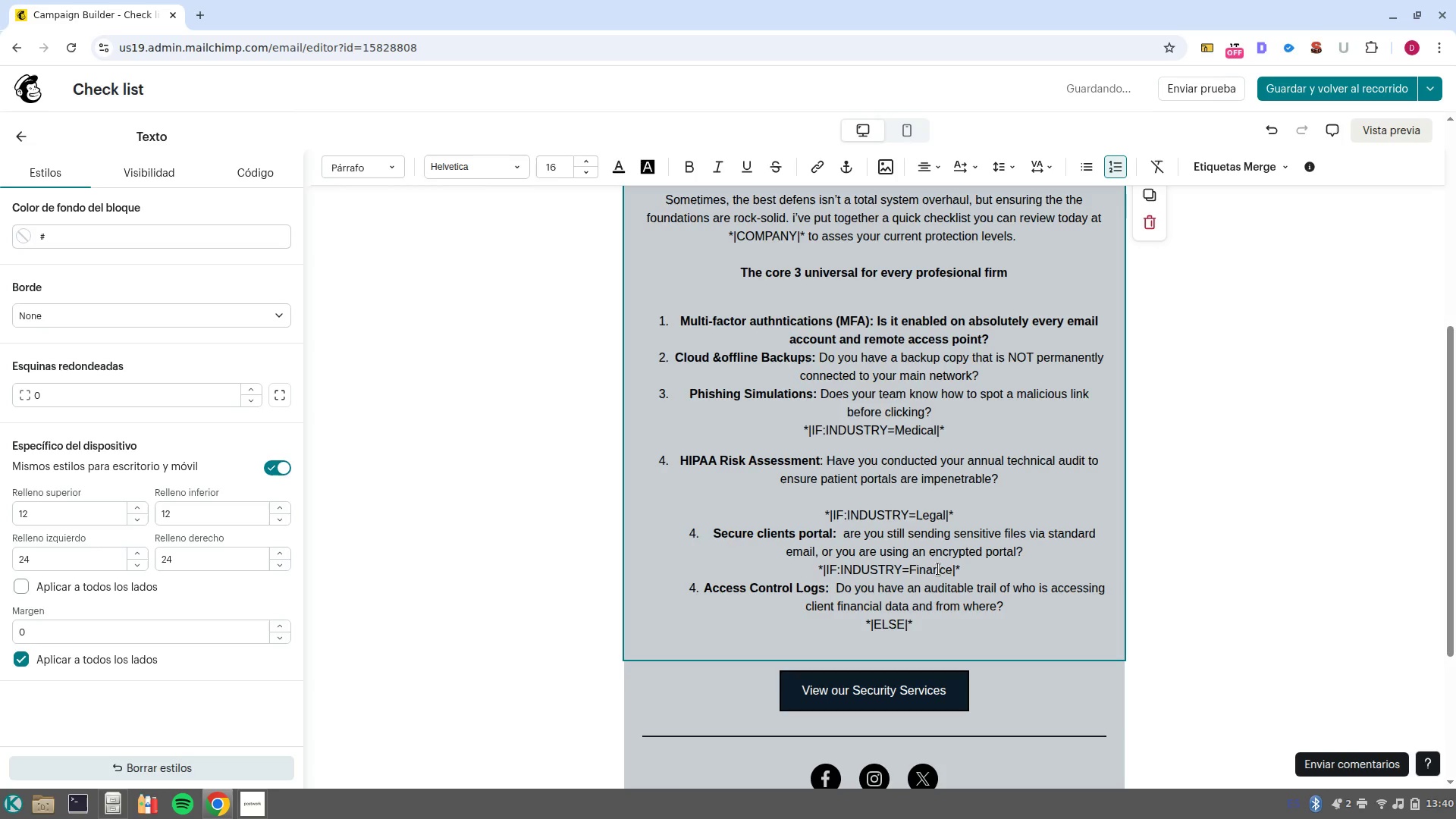 
key(4)
 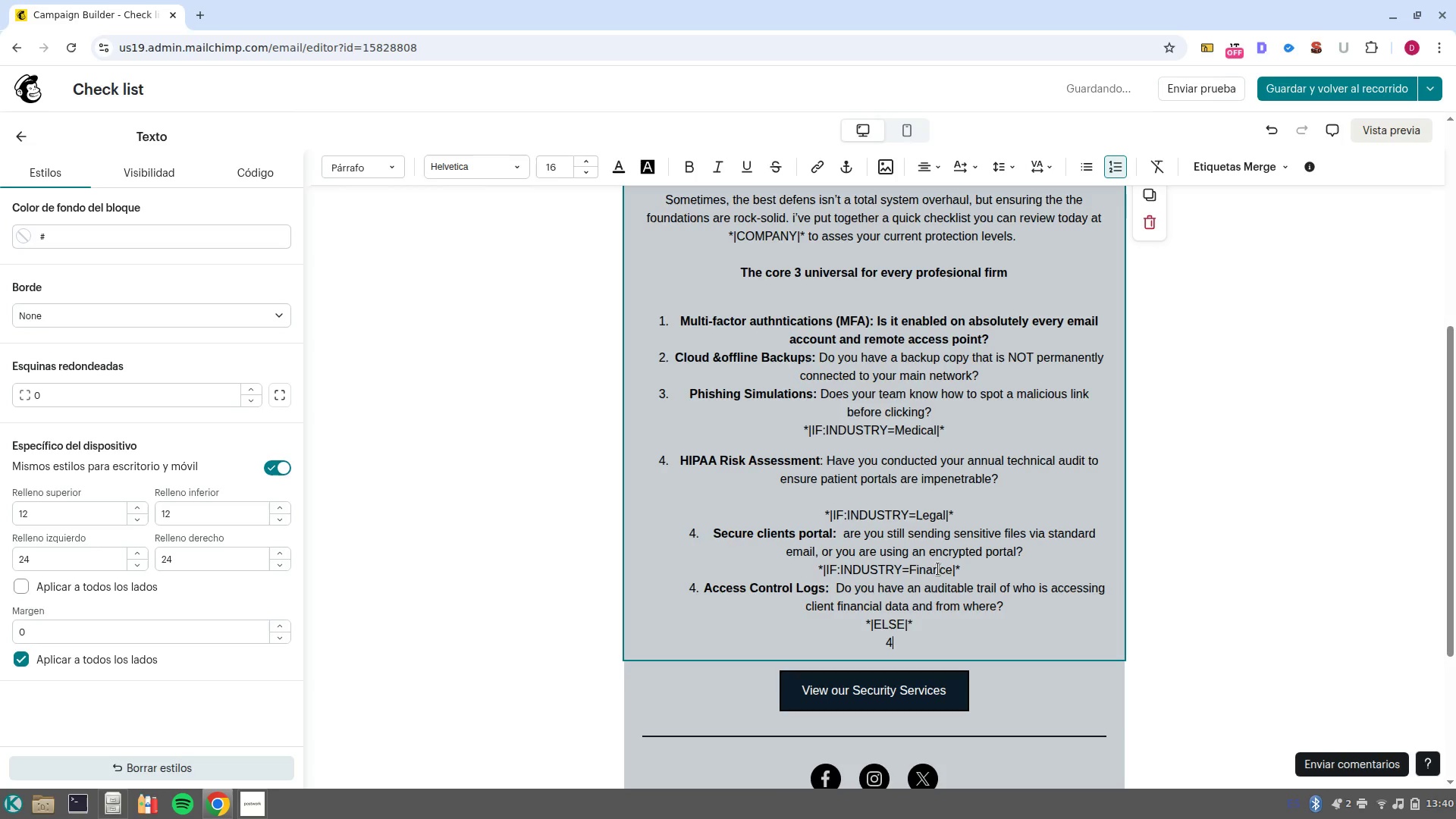 
key(Period)
 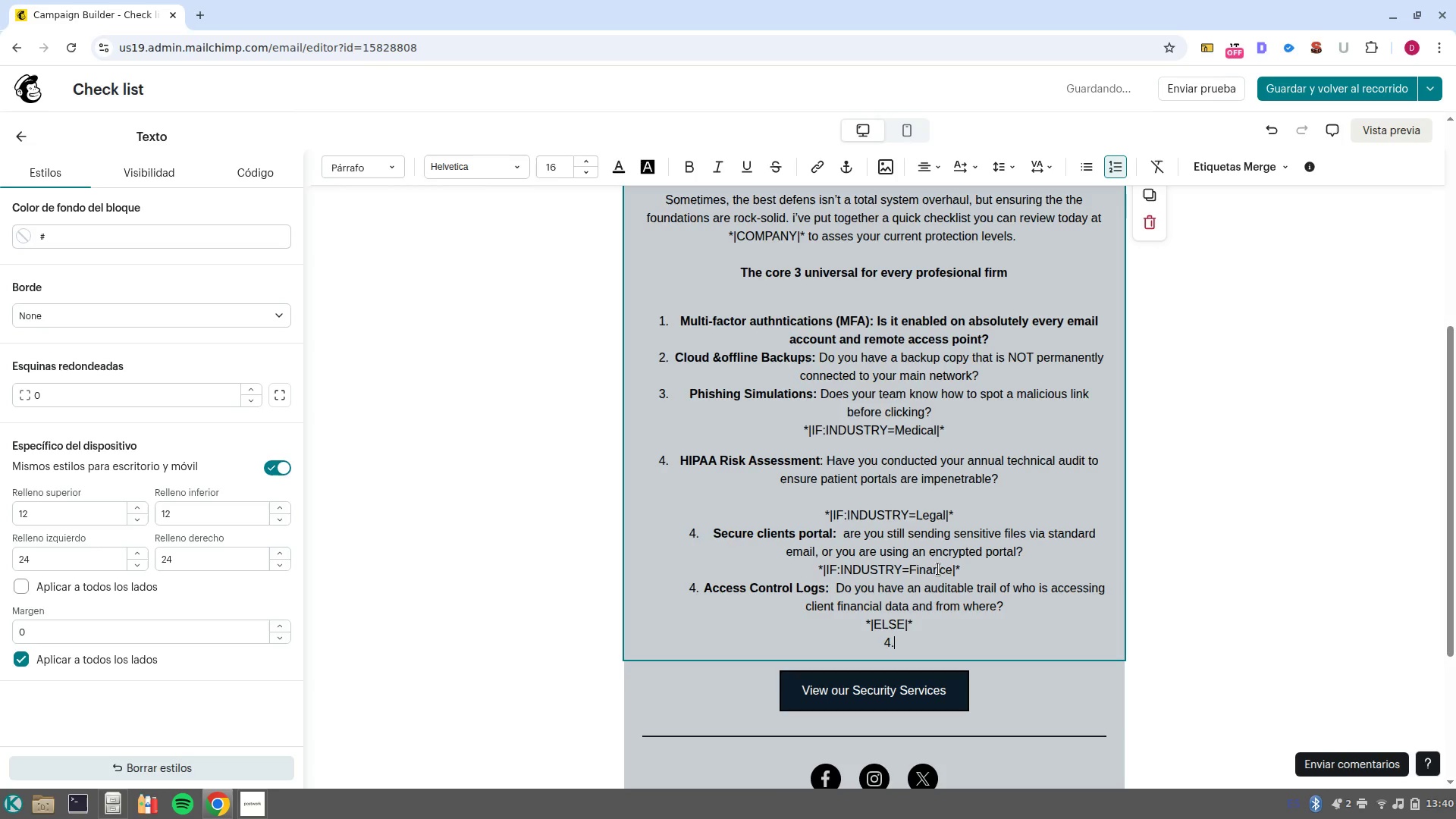 
key(Space)
 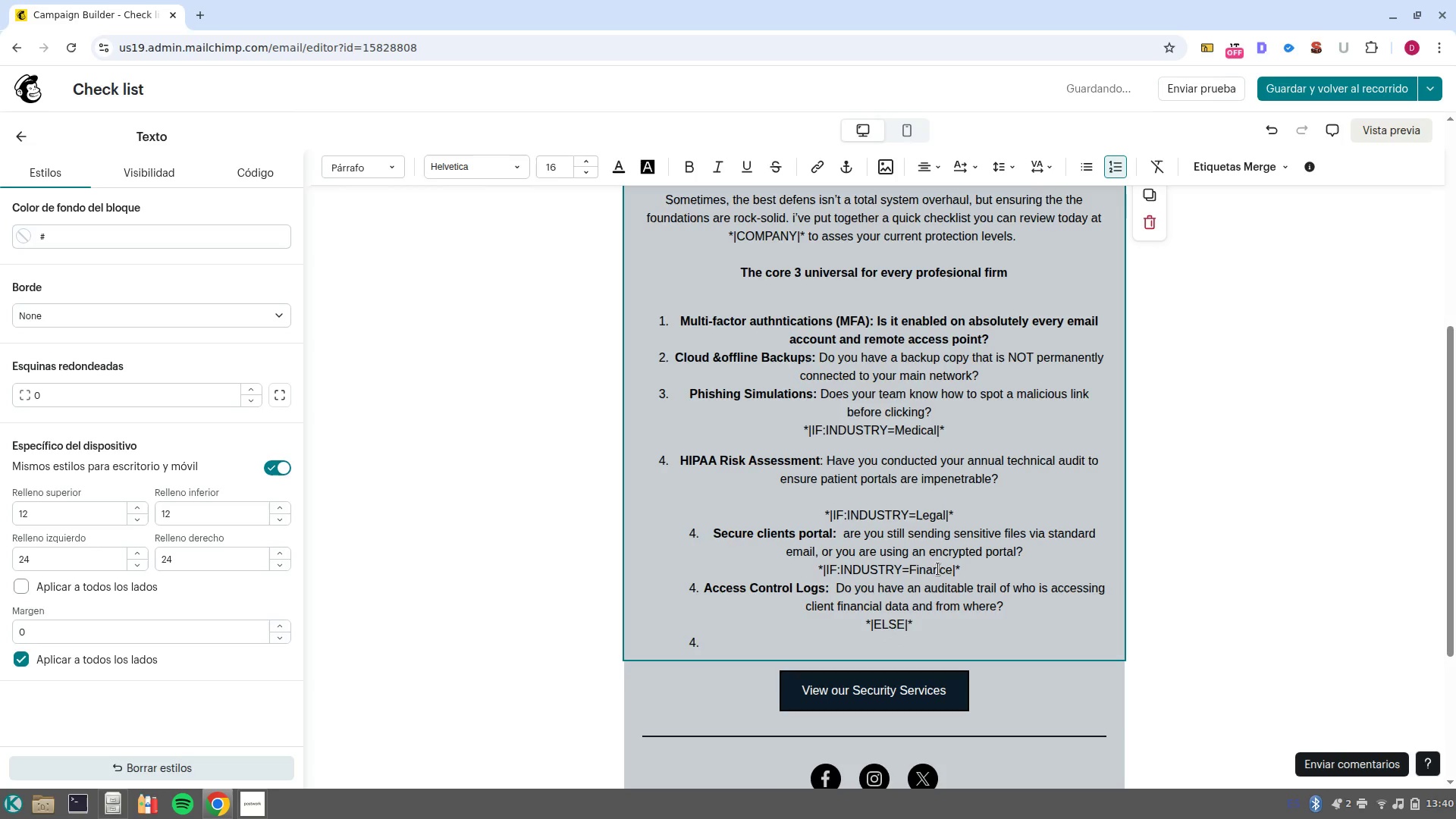 
wait(6.09)
 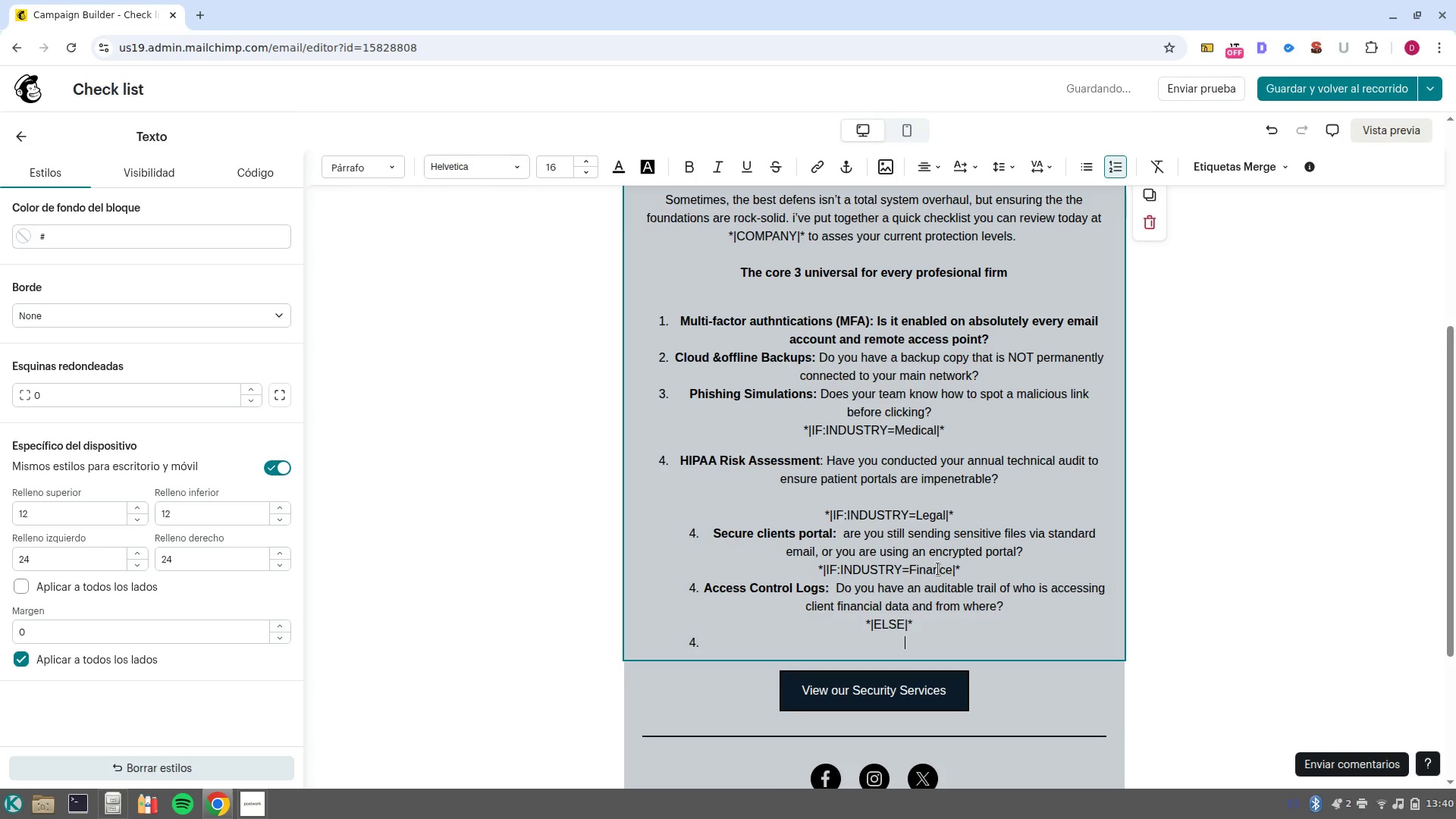 
key(Control+ControlLeft)
 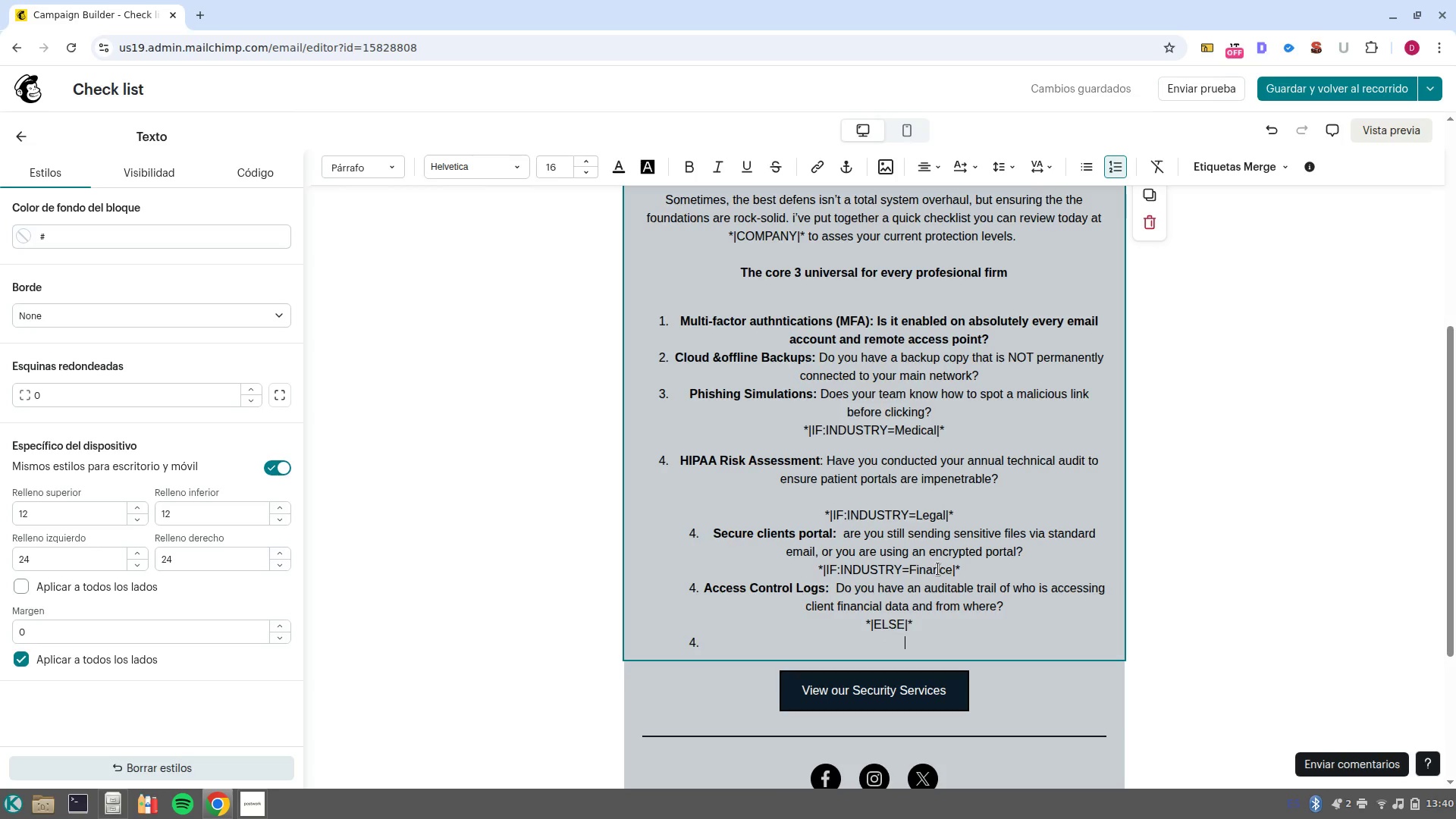 
key(Control+B)
 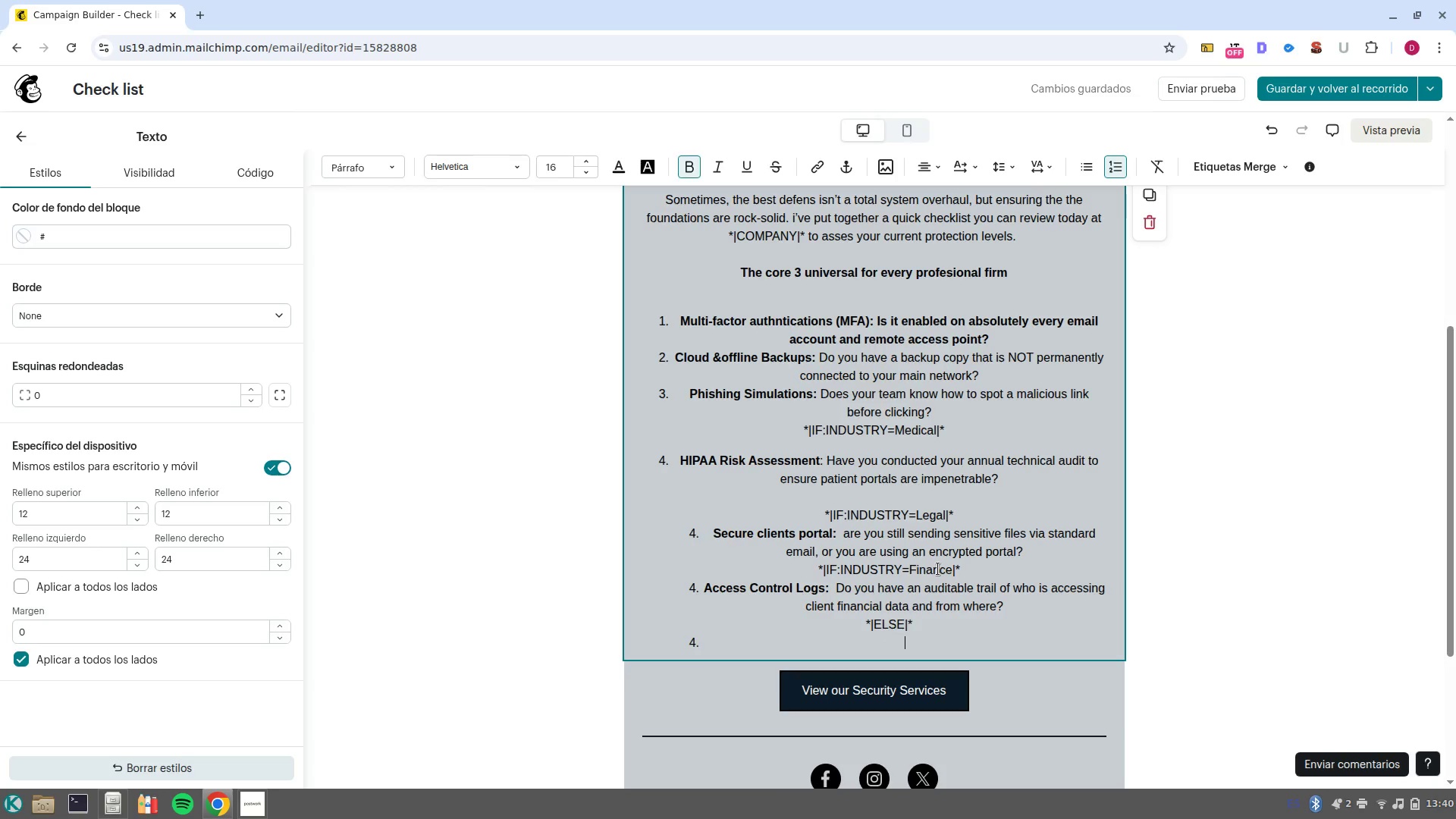 
type(And pint)
key(Backspace)
key(Backspace)
key(Backspace)
key(Backspace)
key(Backspace)
key(Backspace)
key(Backspace)
key(Backspace)
type(e)
key(Backspace)
type(End Point Protection)
 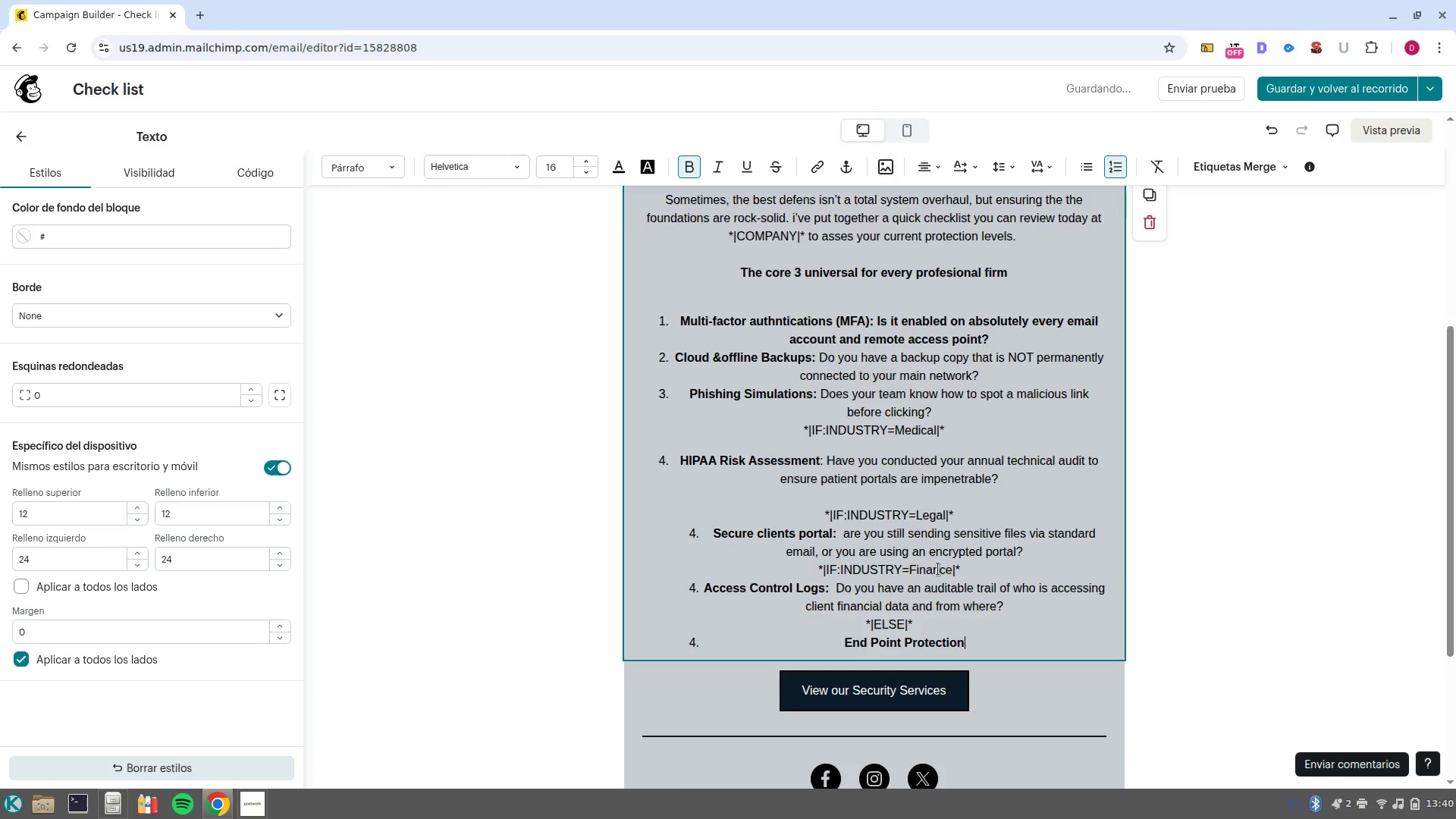 
key(Control+ControlLeft)
 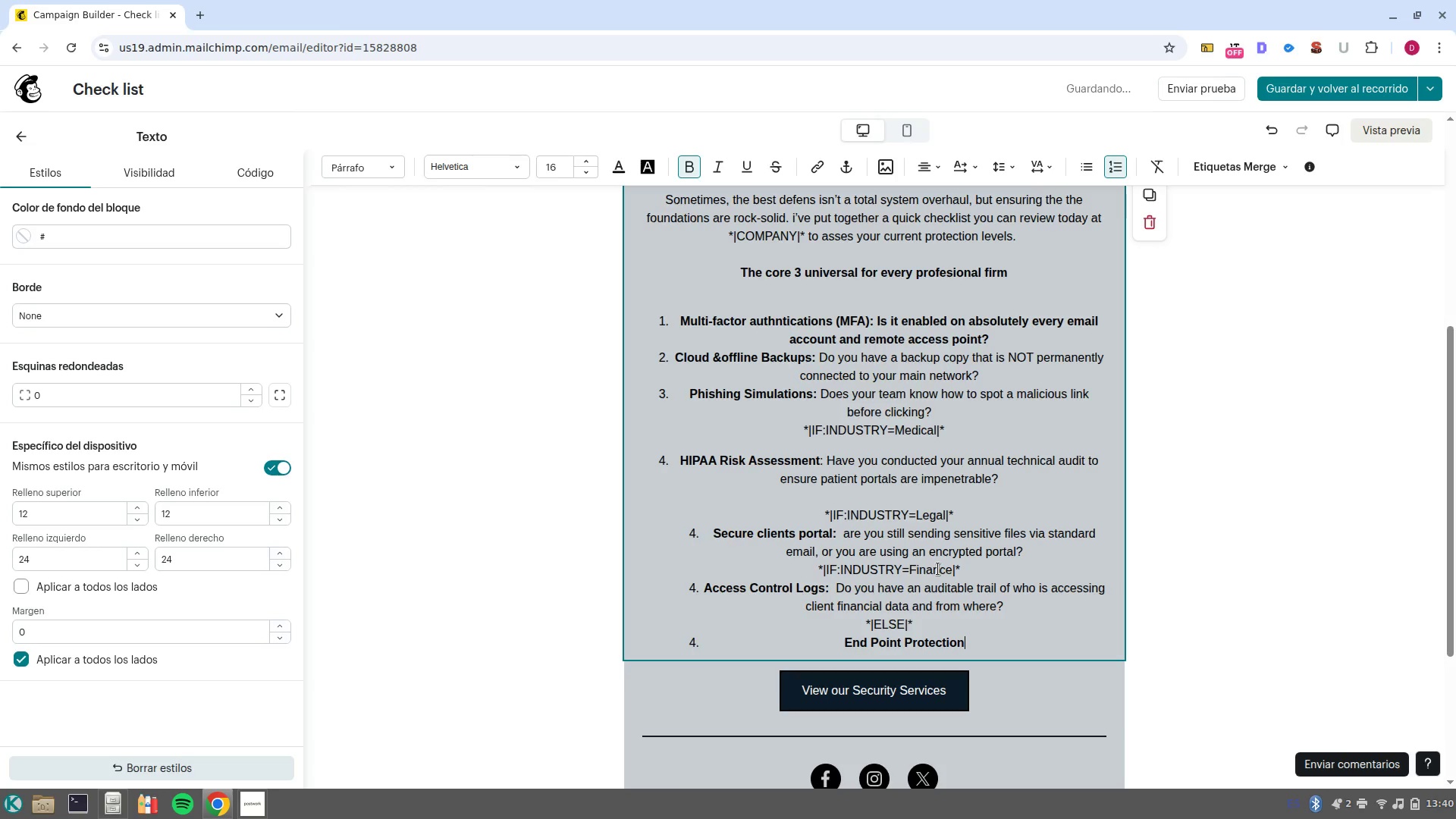 
key(Control+B)
 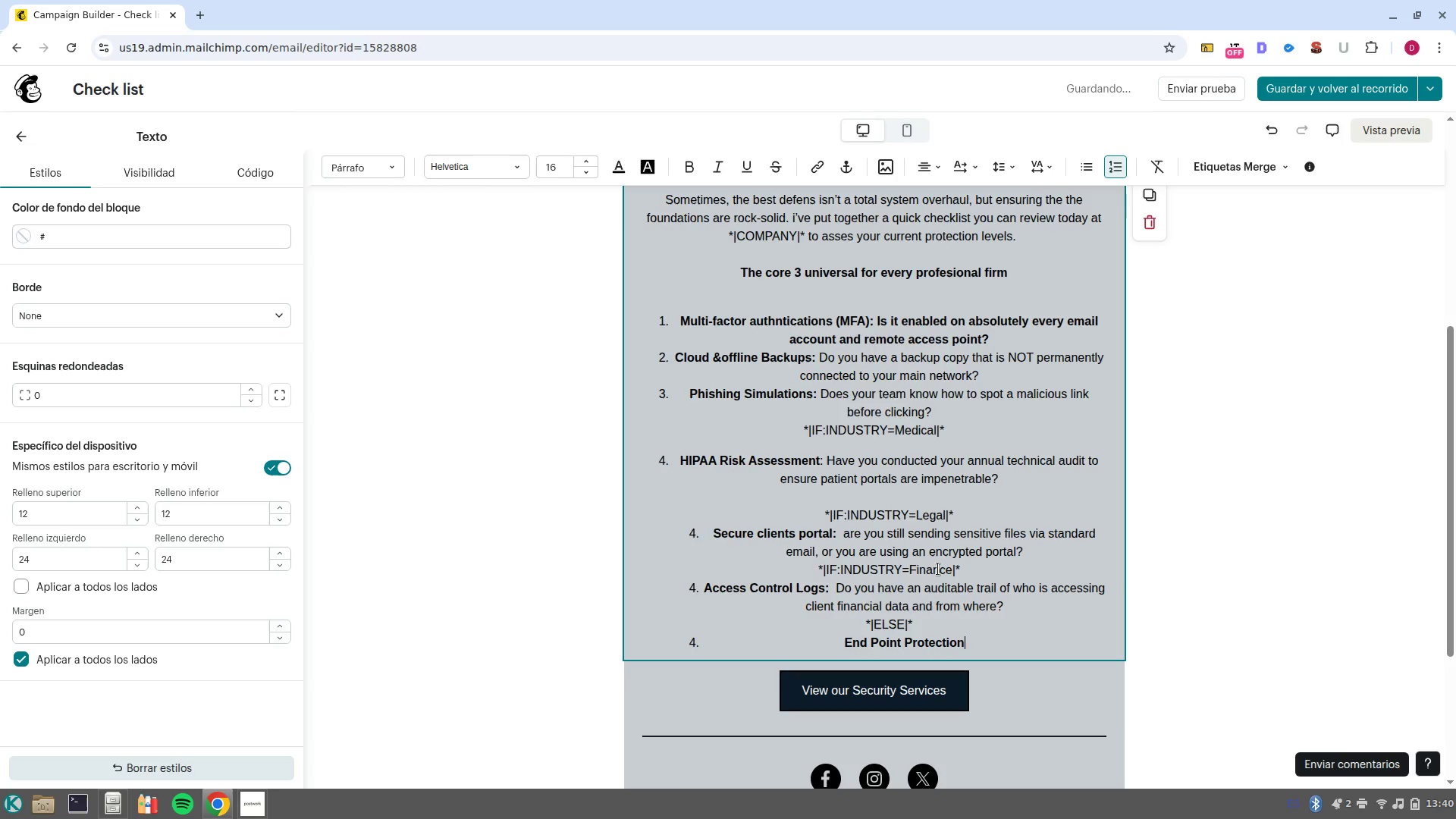 
type(> Are all laptops and mobile devices that leave the office fully ecypted and secured_)
 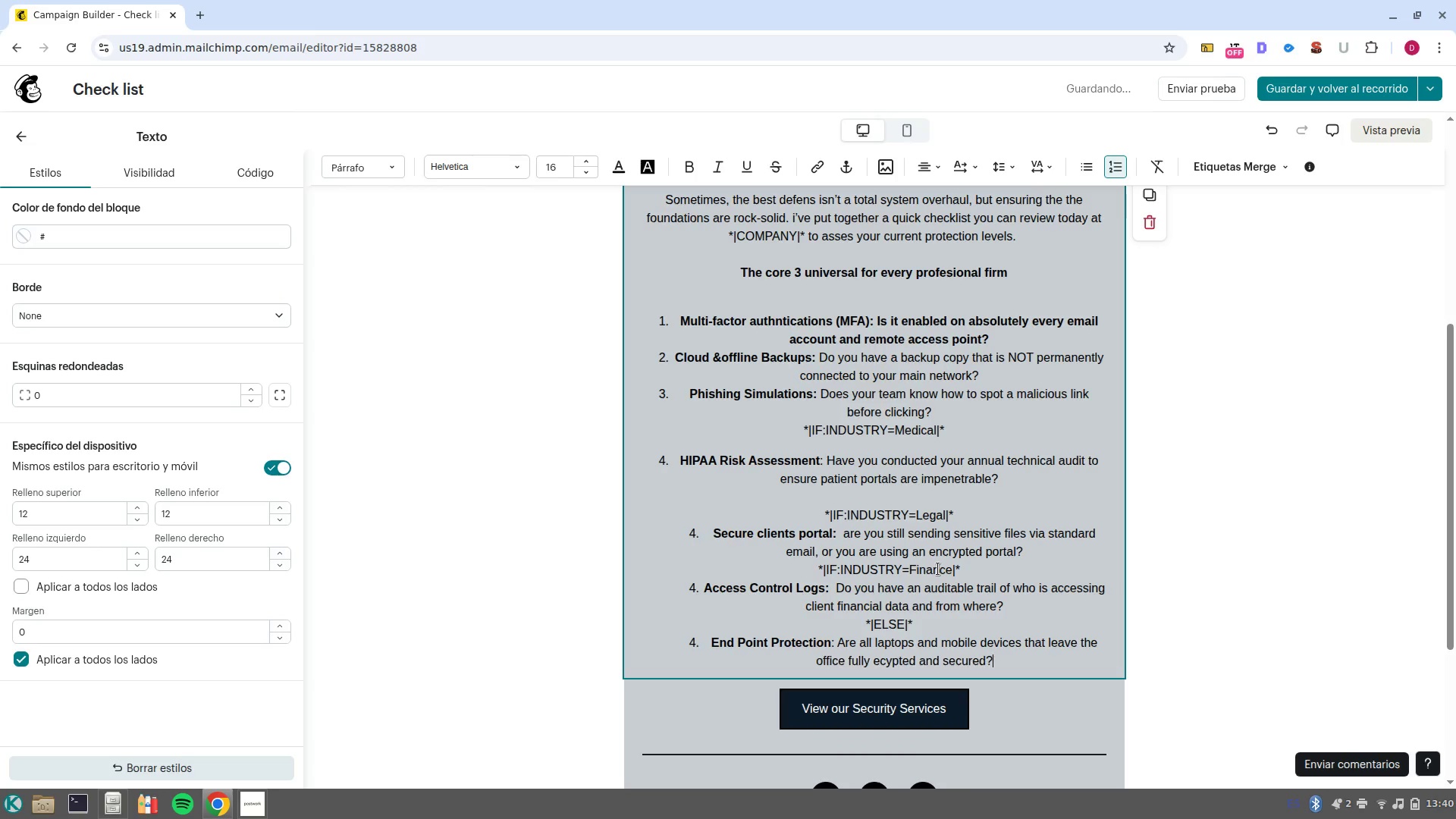 
key(Enter)
 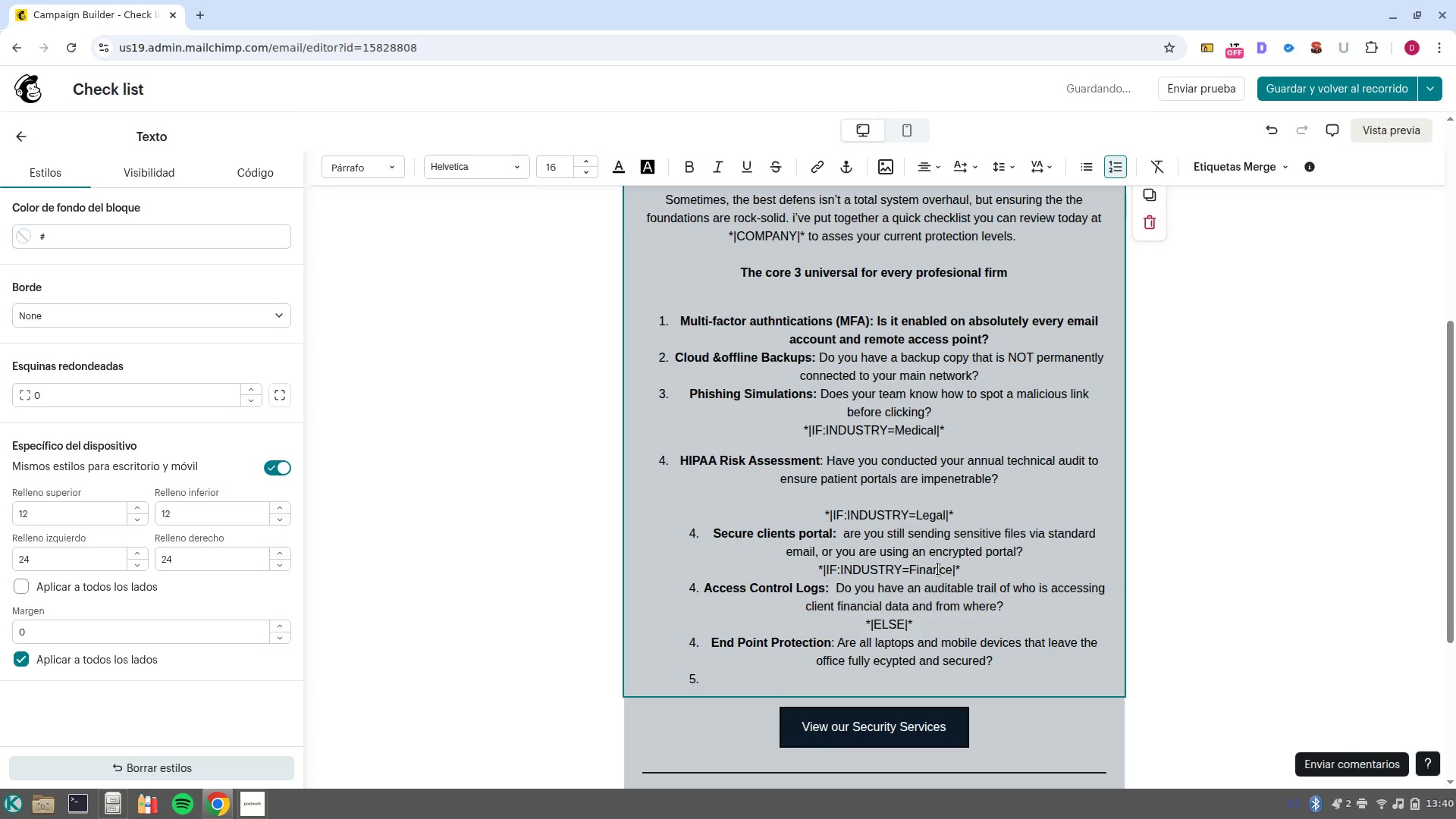 
key(Backspace)
type(}1END>IF)
 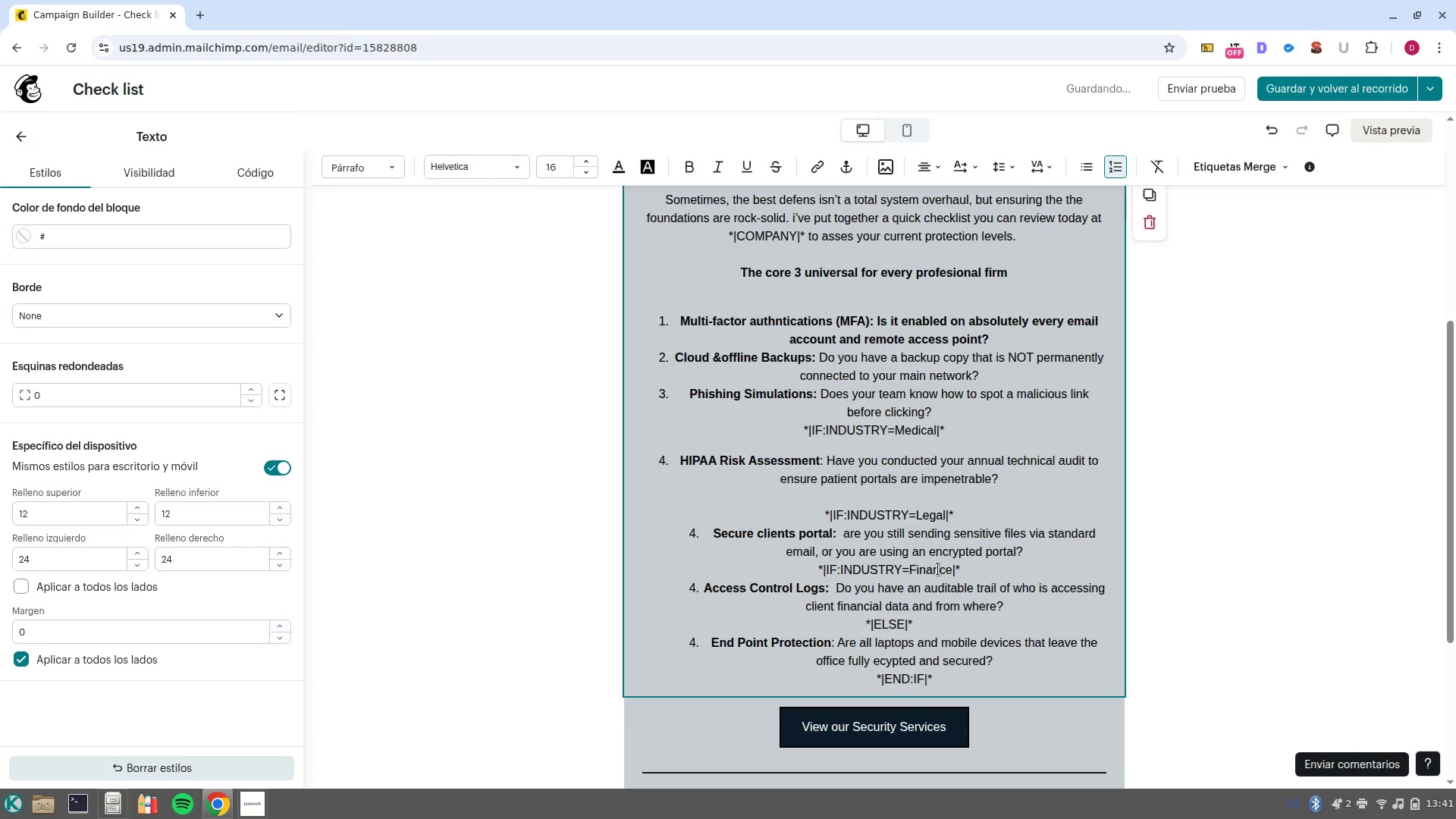 
hold_key(key=AltRight, duration=0.4)
 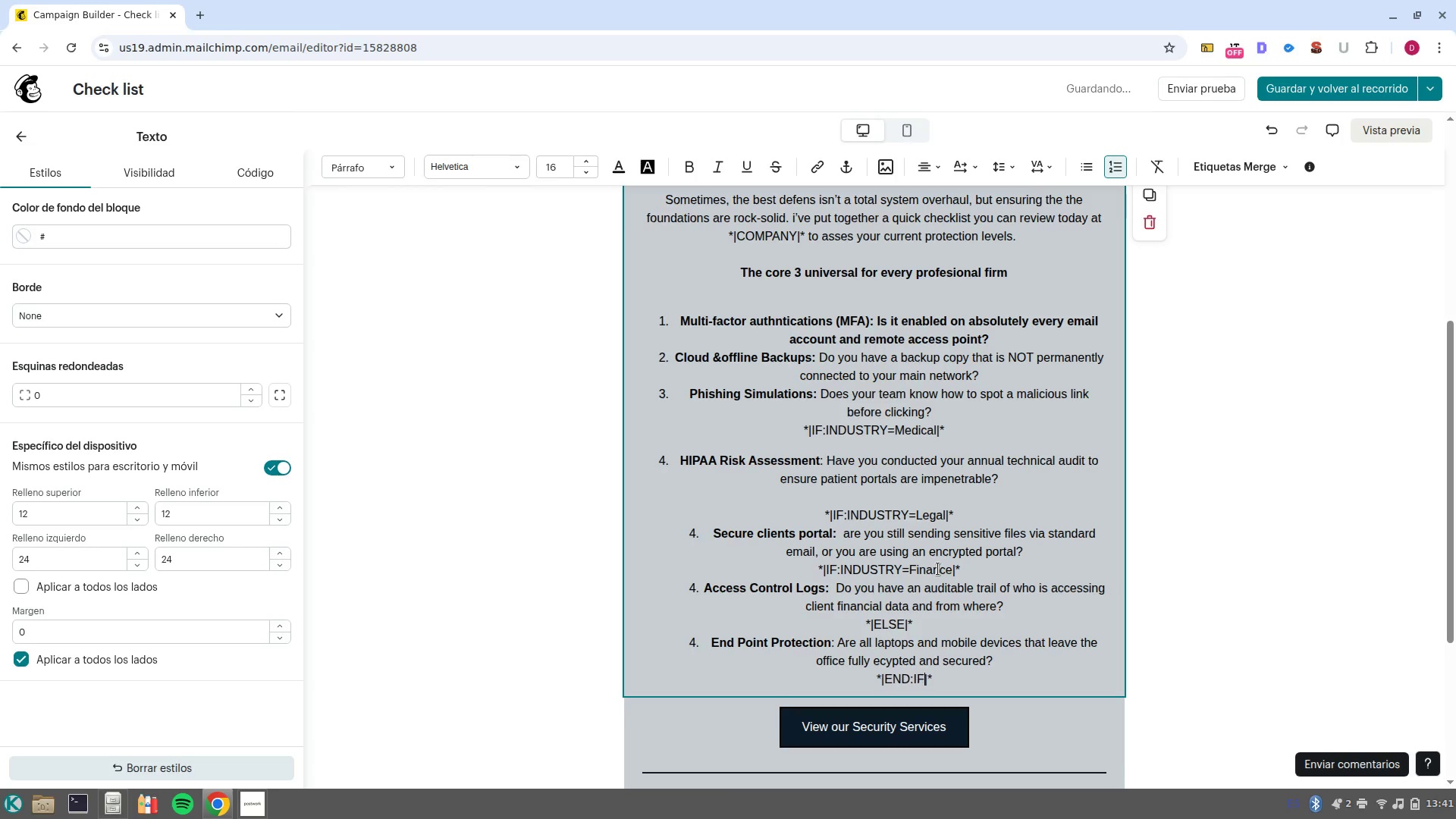 
key(Control+ArrowRight)
 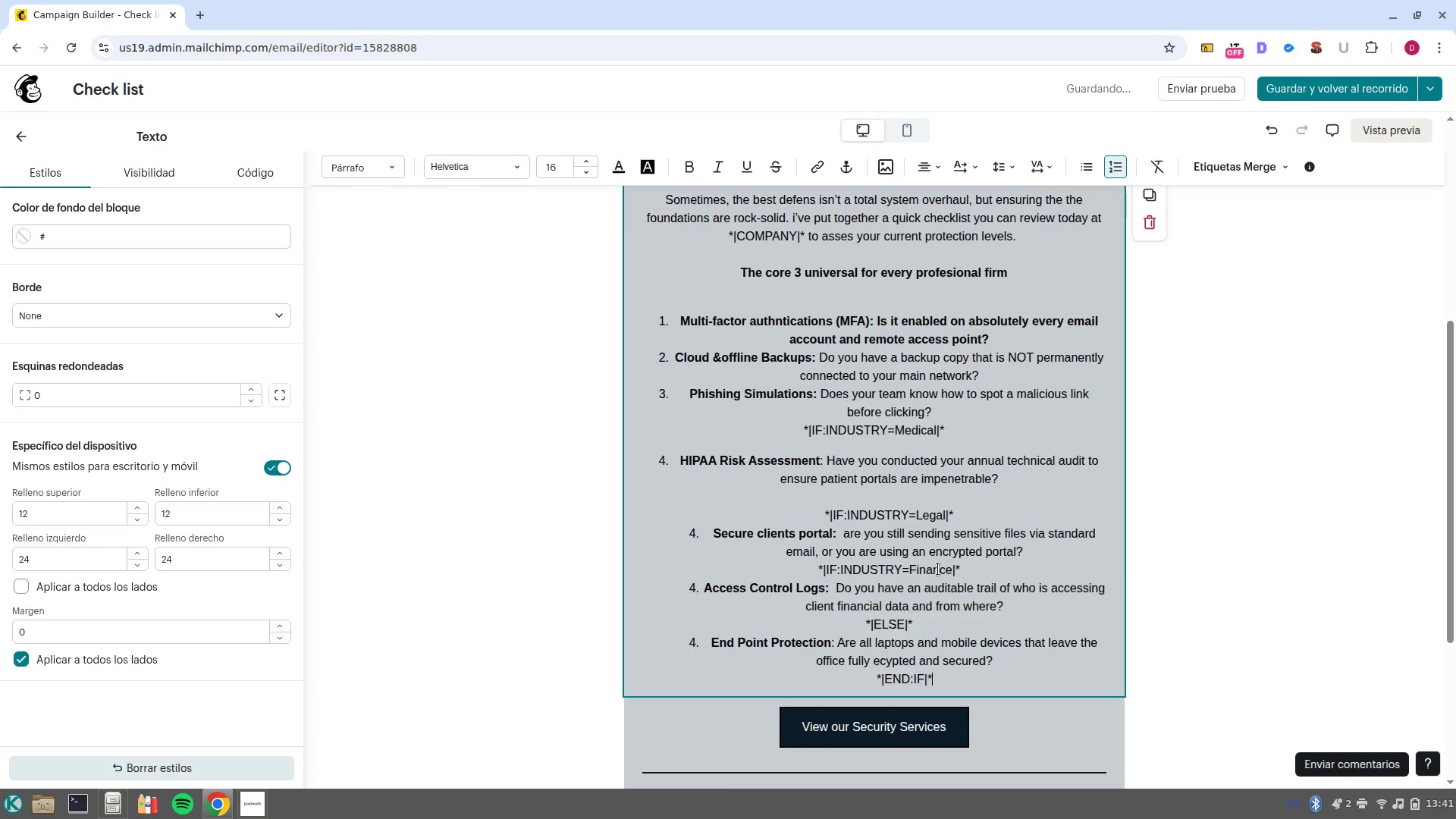 
key(NumpadEnter)
 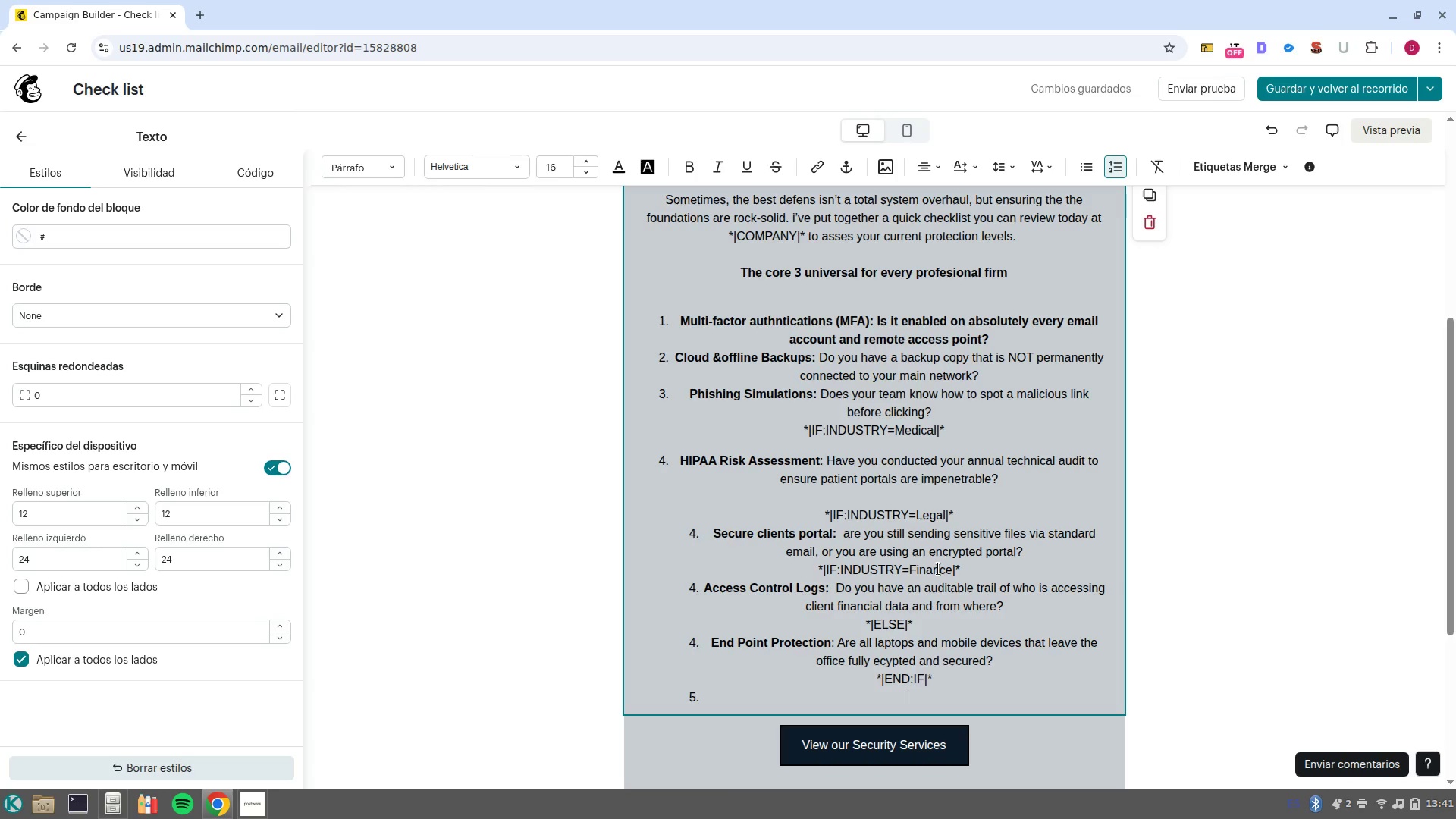 
wait(6.75)
 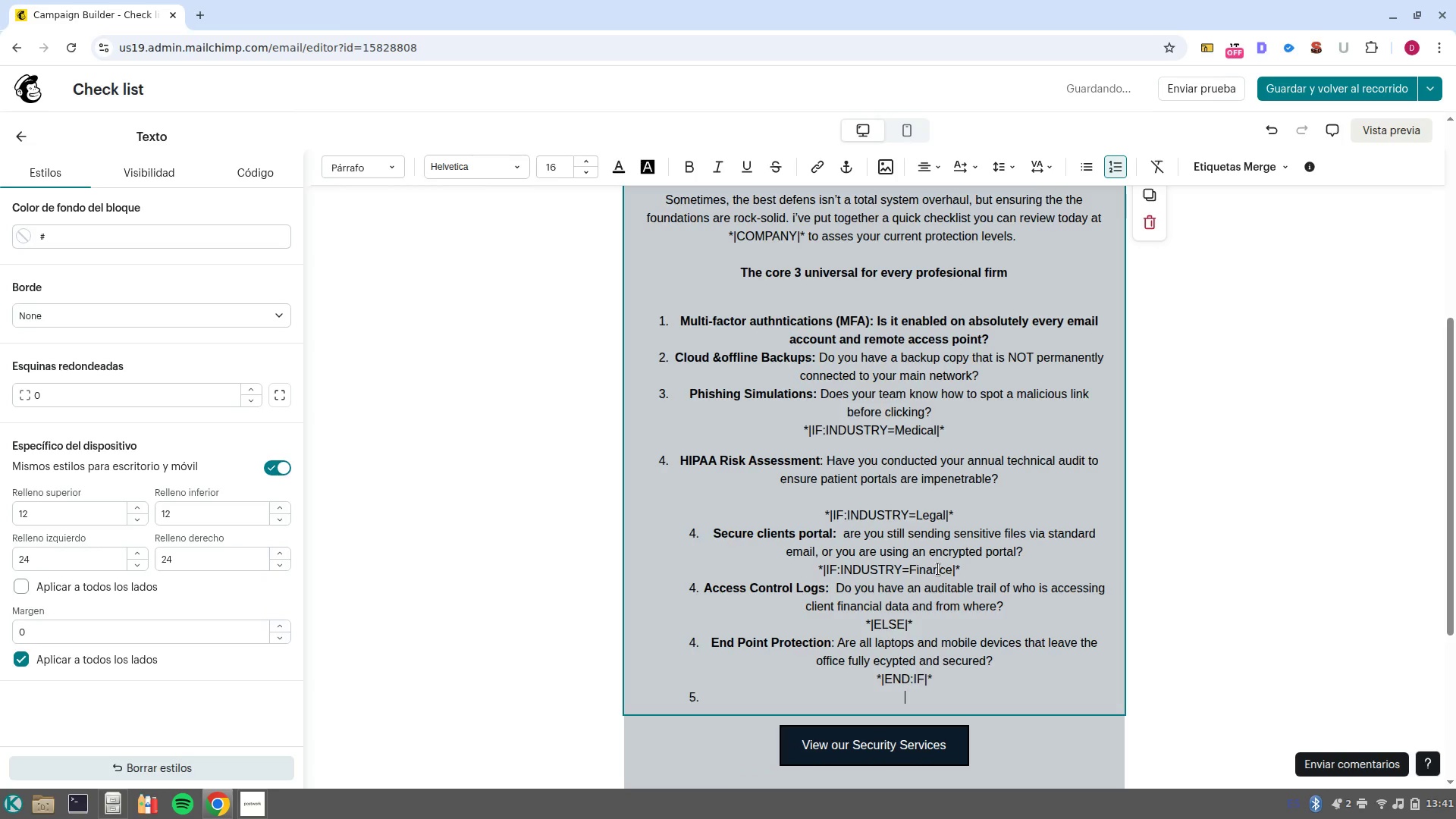 
key(Control+ControlLeft)
 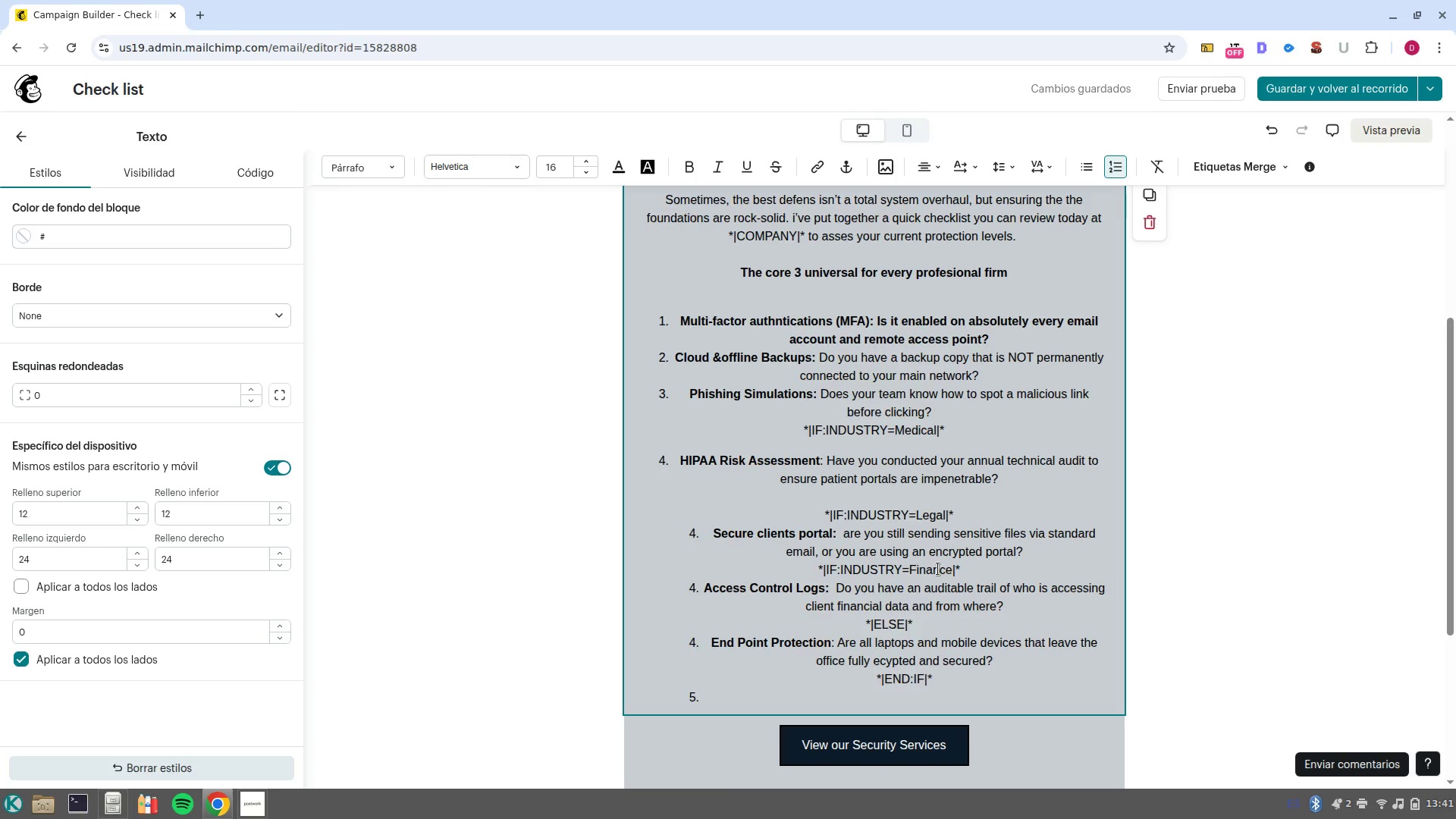 
key(Control+B)
 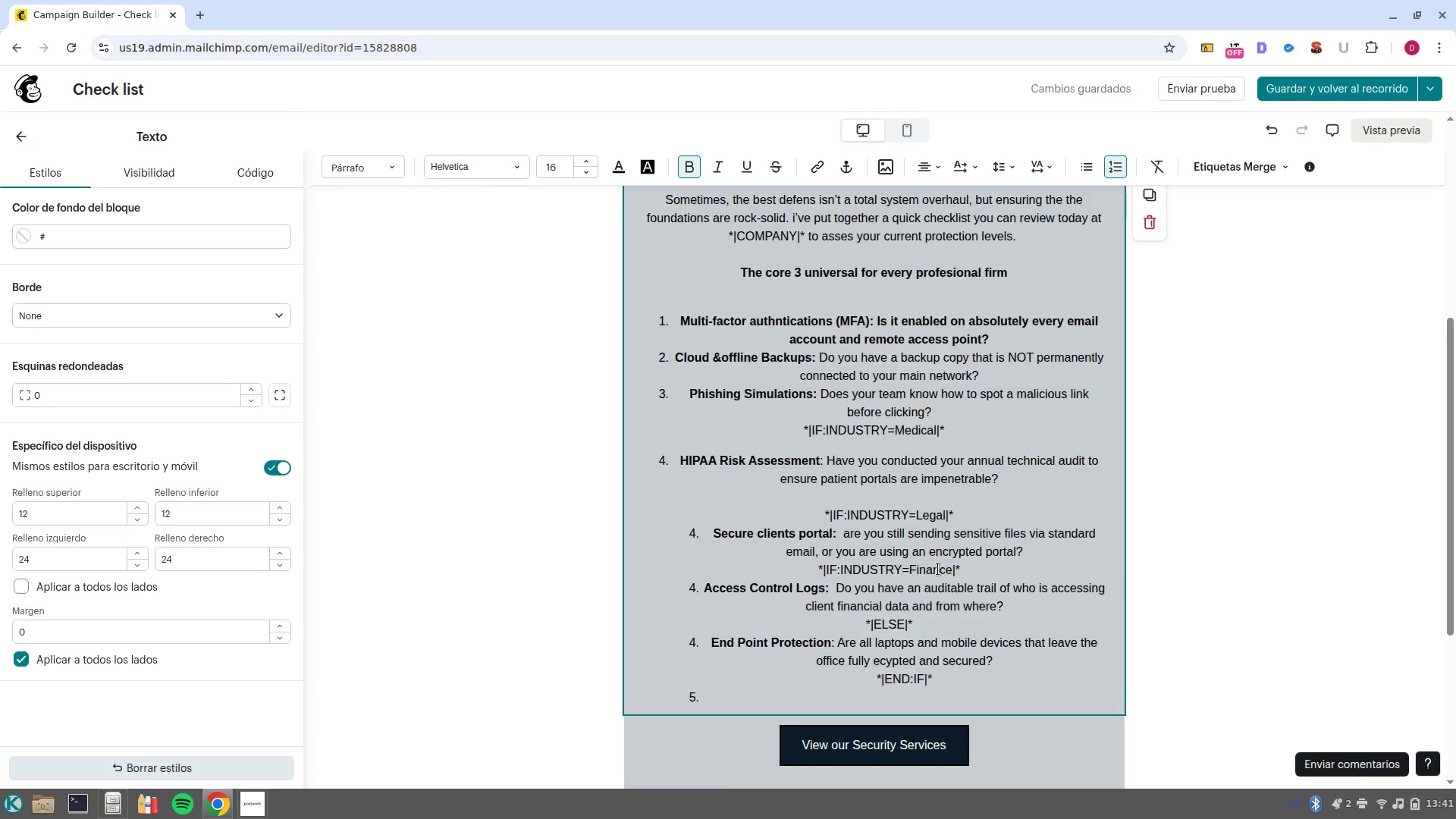 
type(Incident Reponse plan> )
 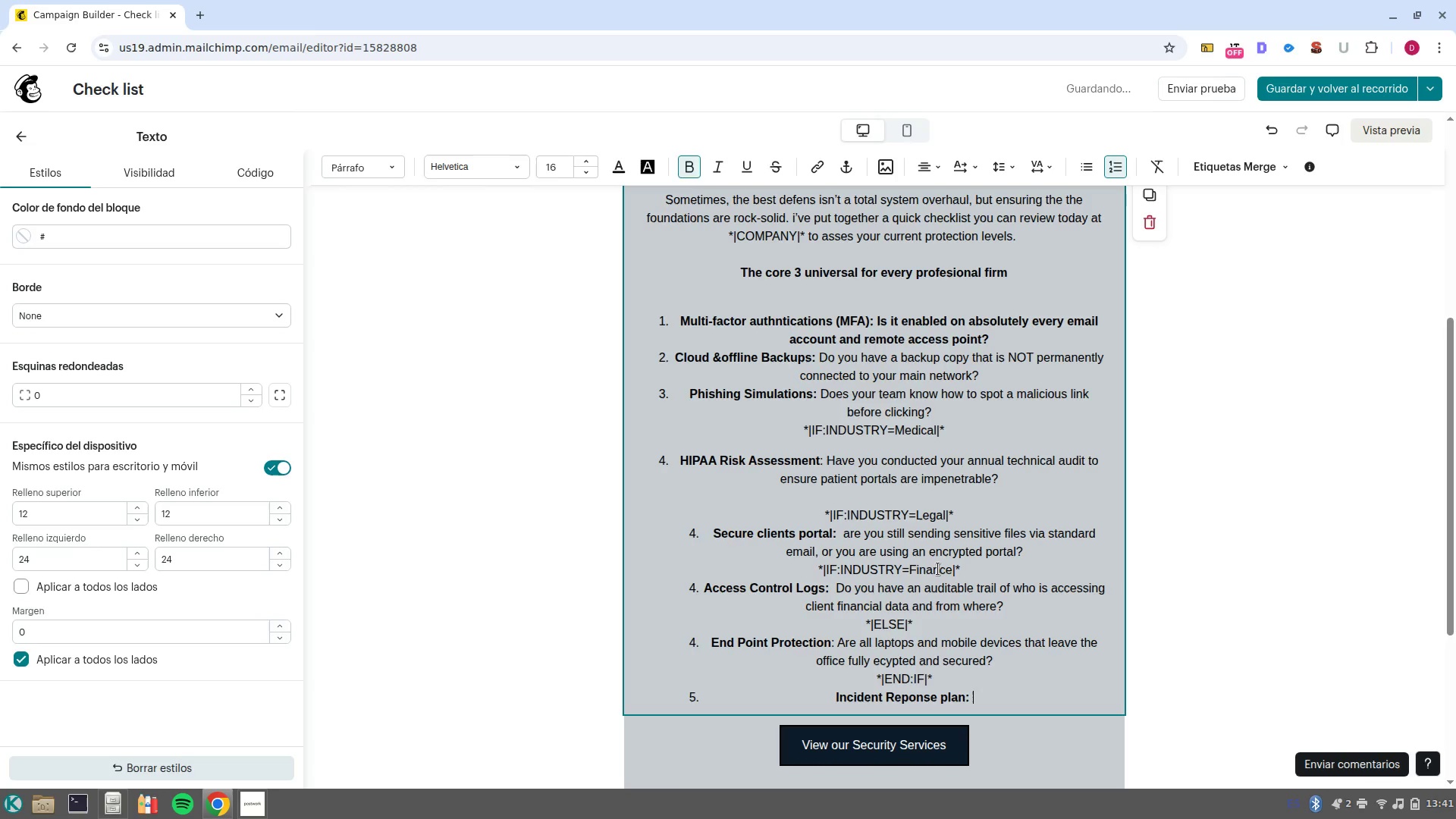 
 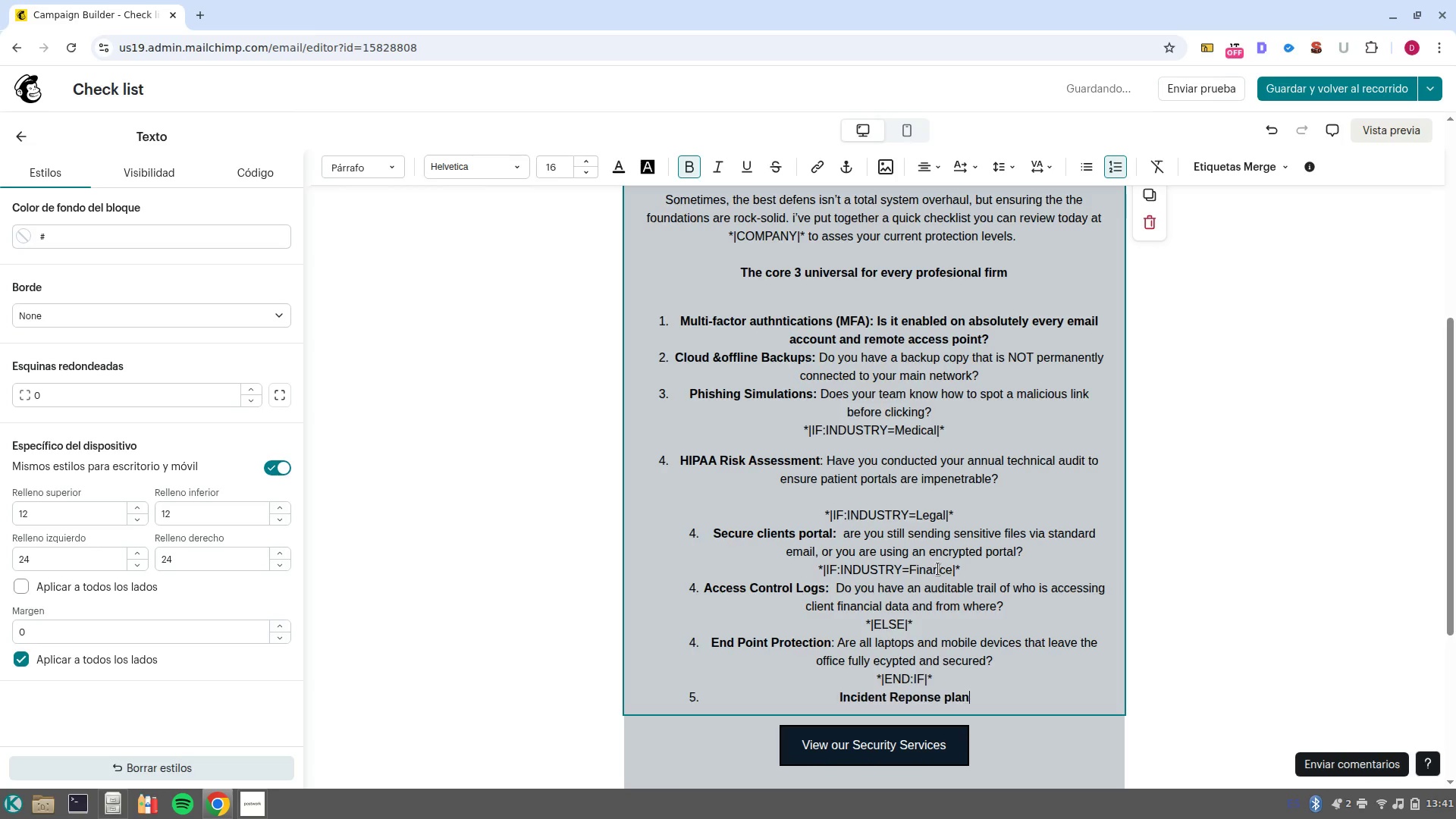 
key(Control+ControlLeft)
 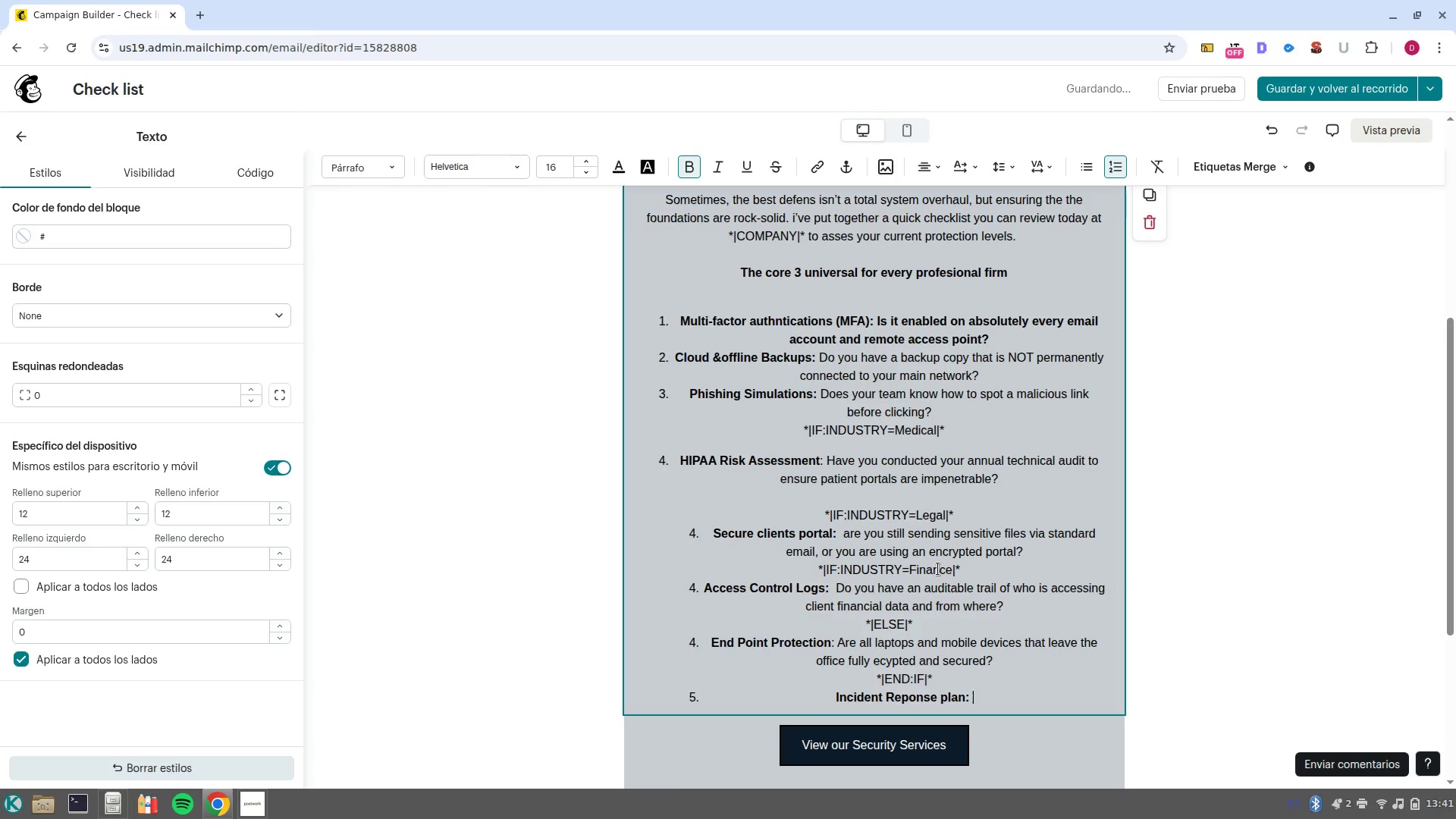 
key(Control+B)
 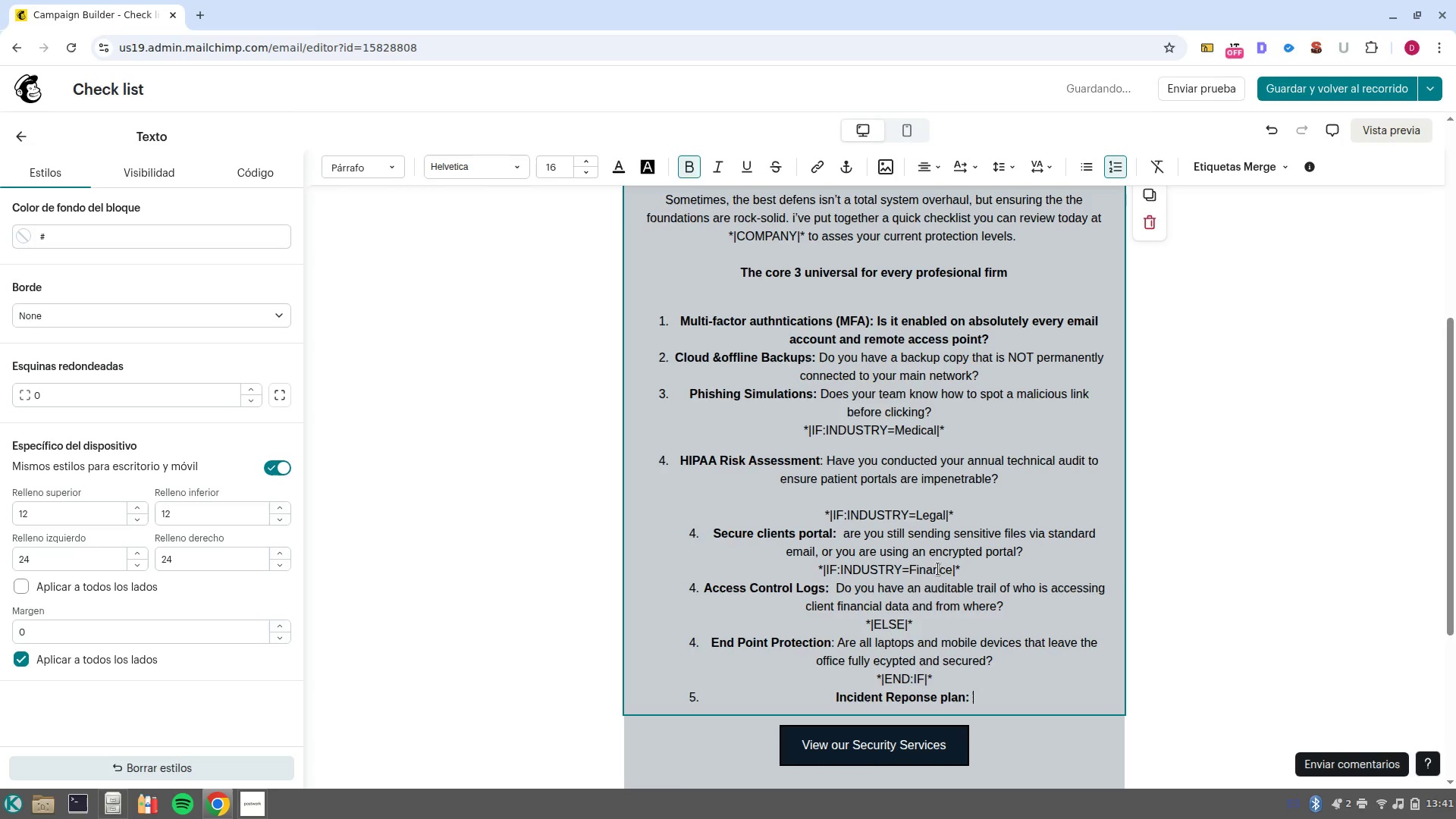 
key(Space)
 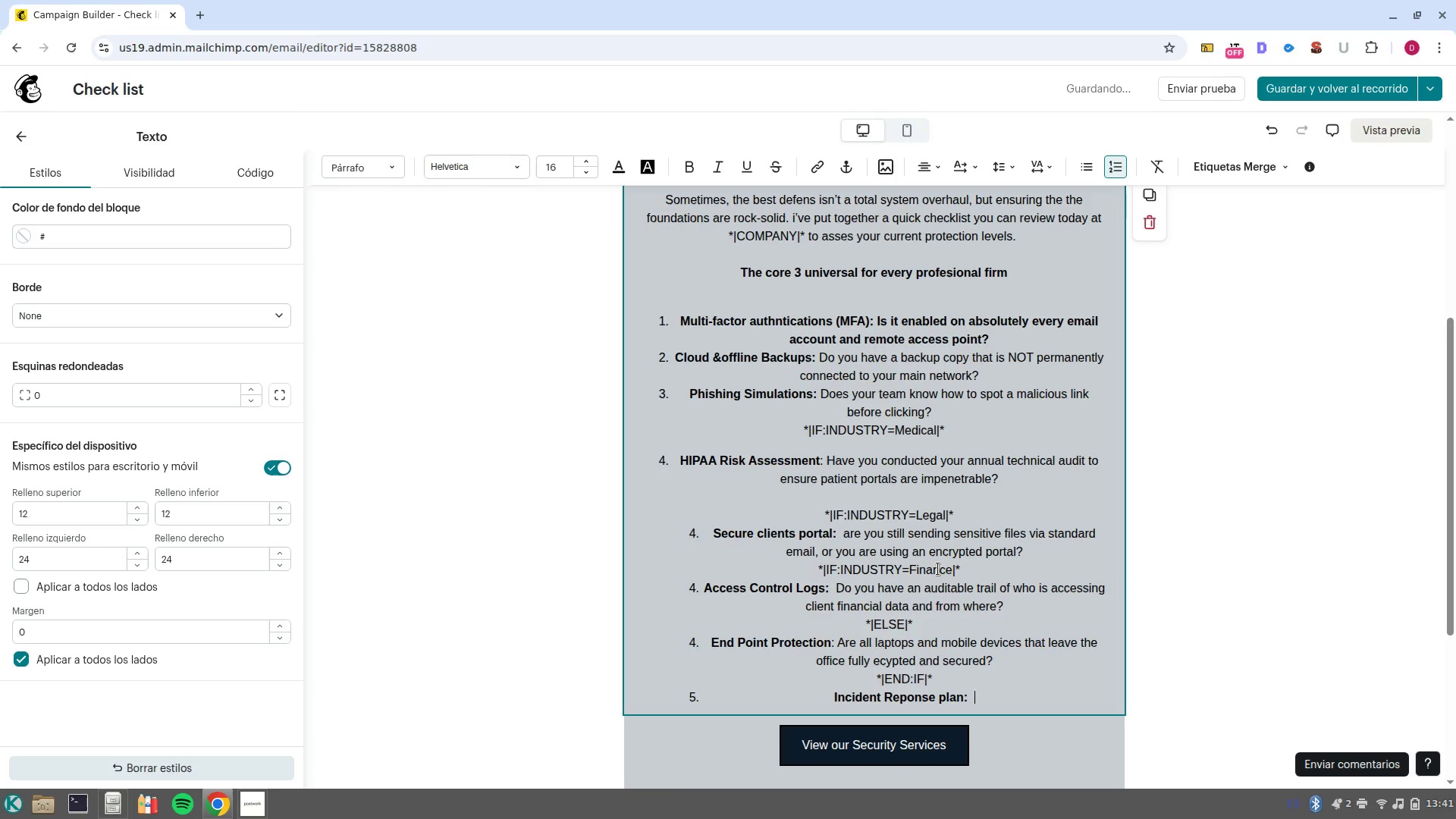 
key(ArrowUp)
 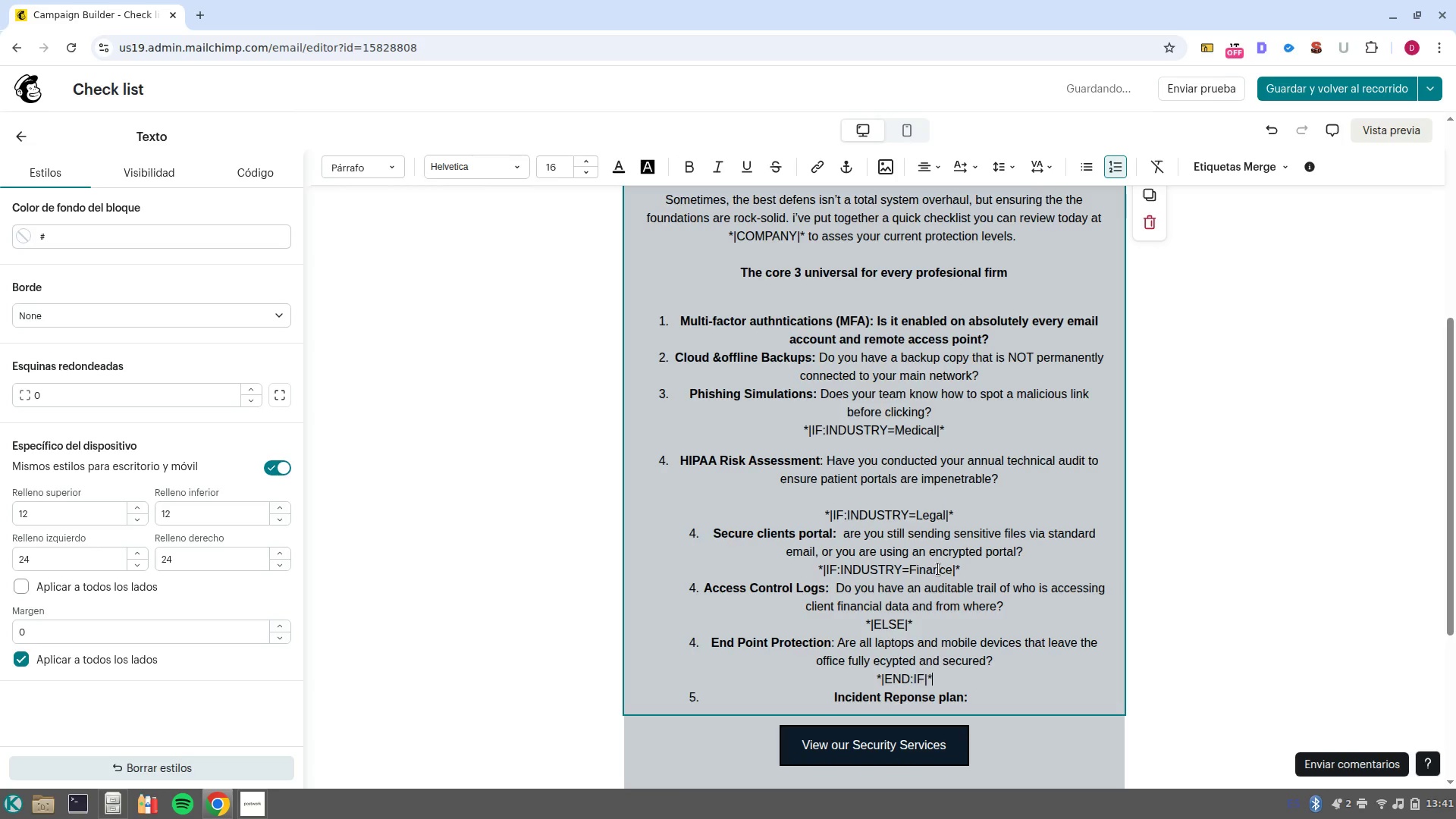 
key(Control+ArrowLeft)
 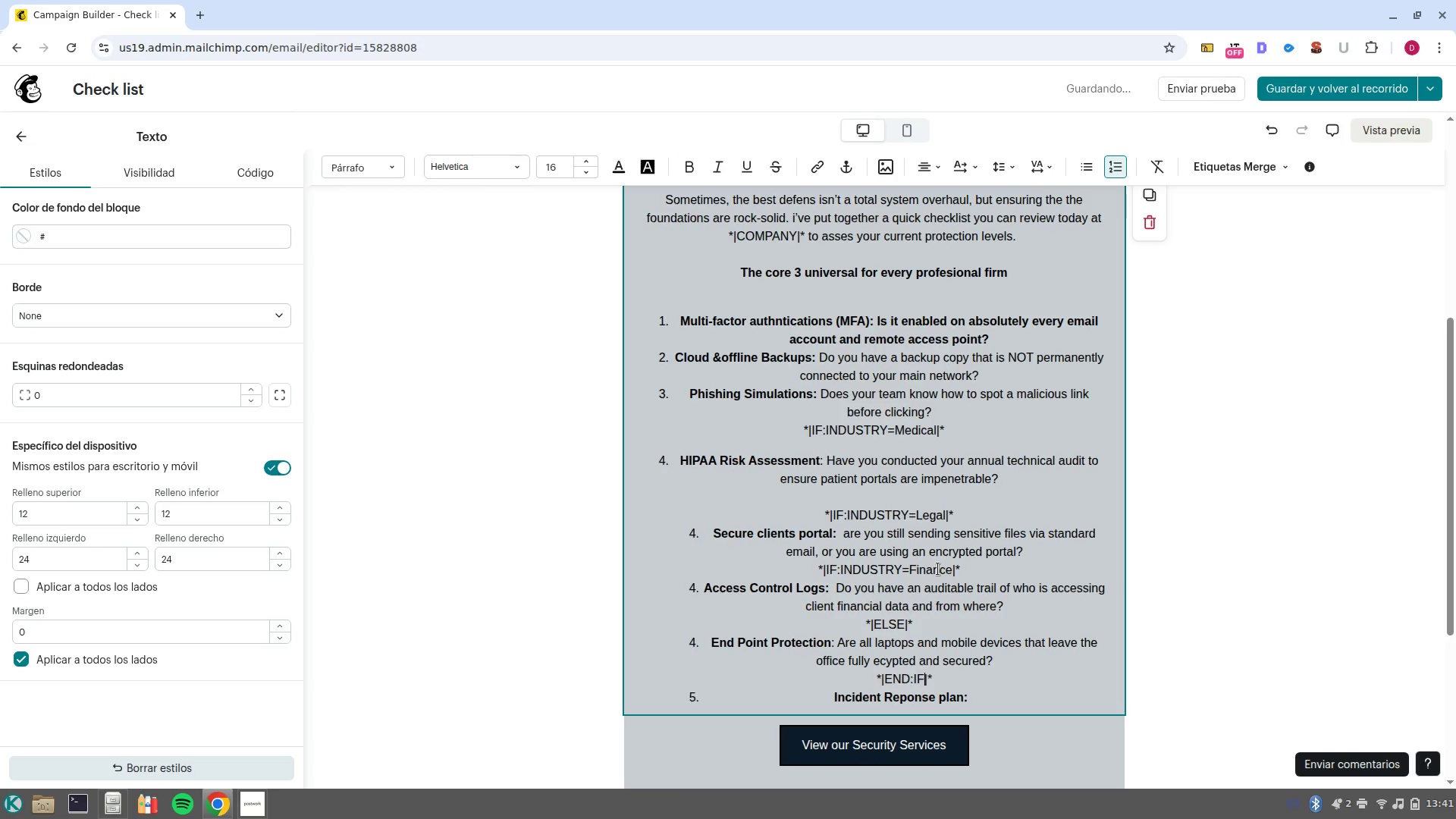 
key(Control+ArrowLeft)
 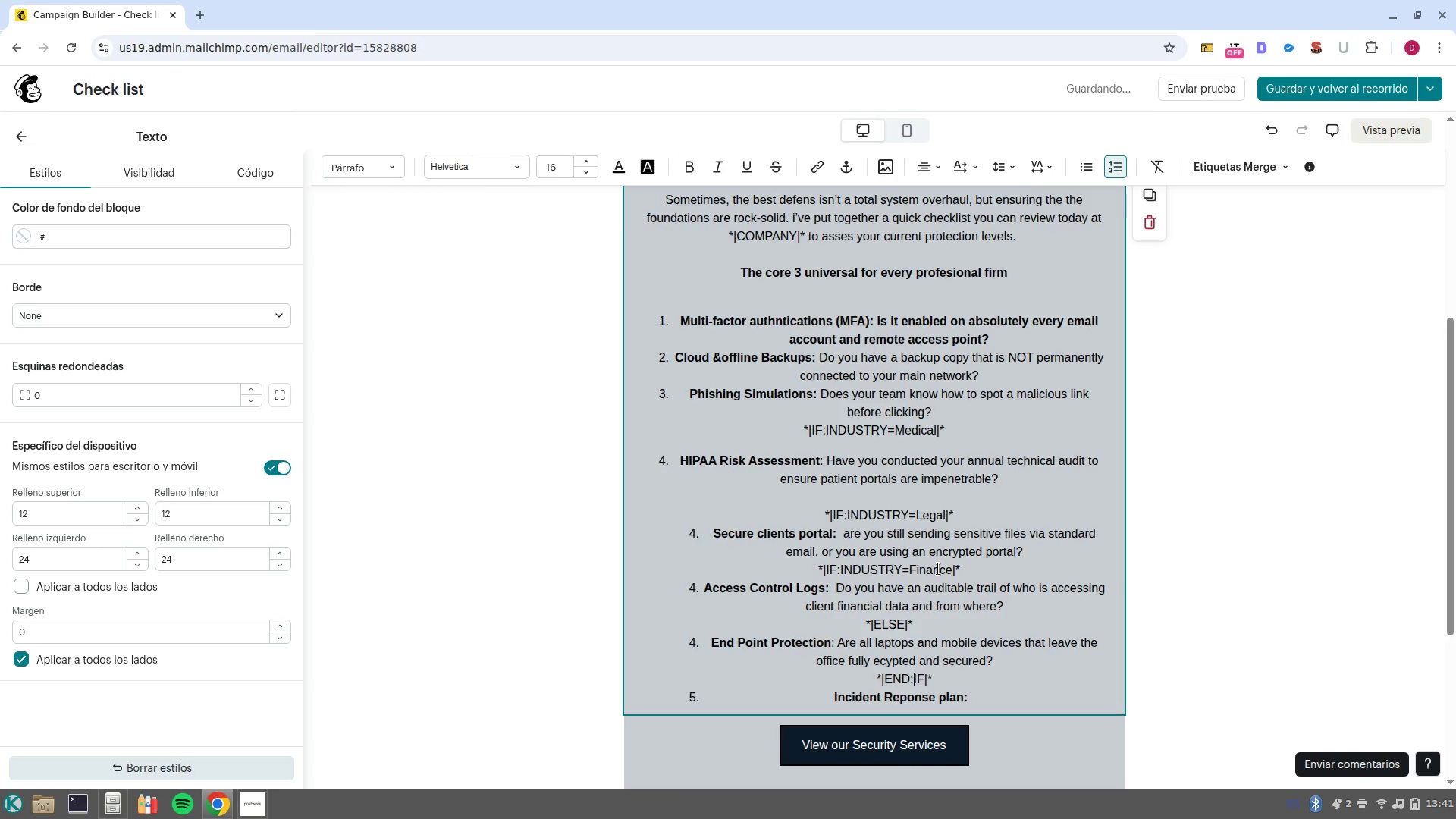 
key(Control+ArrowLeft)
 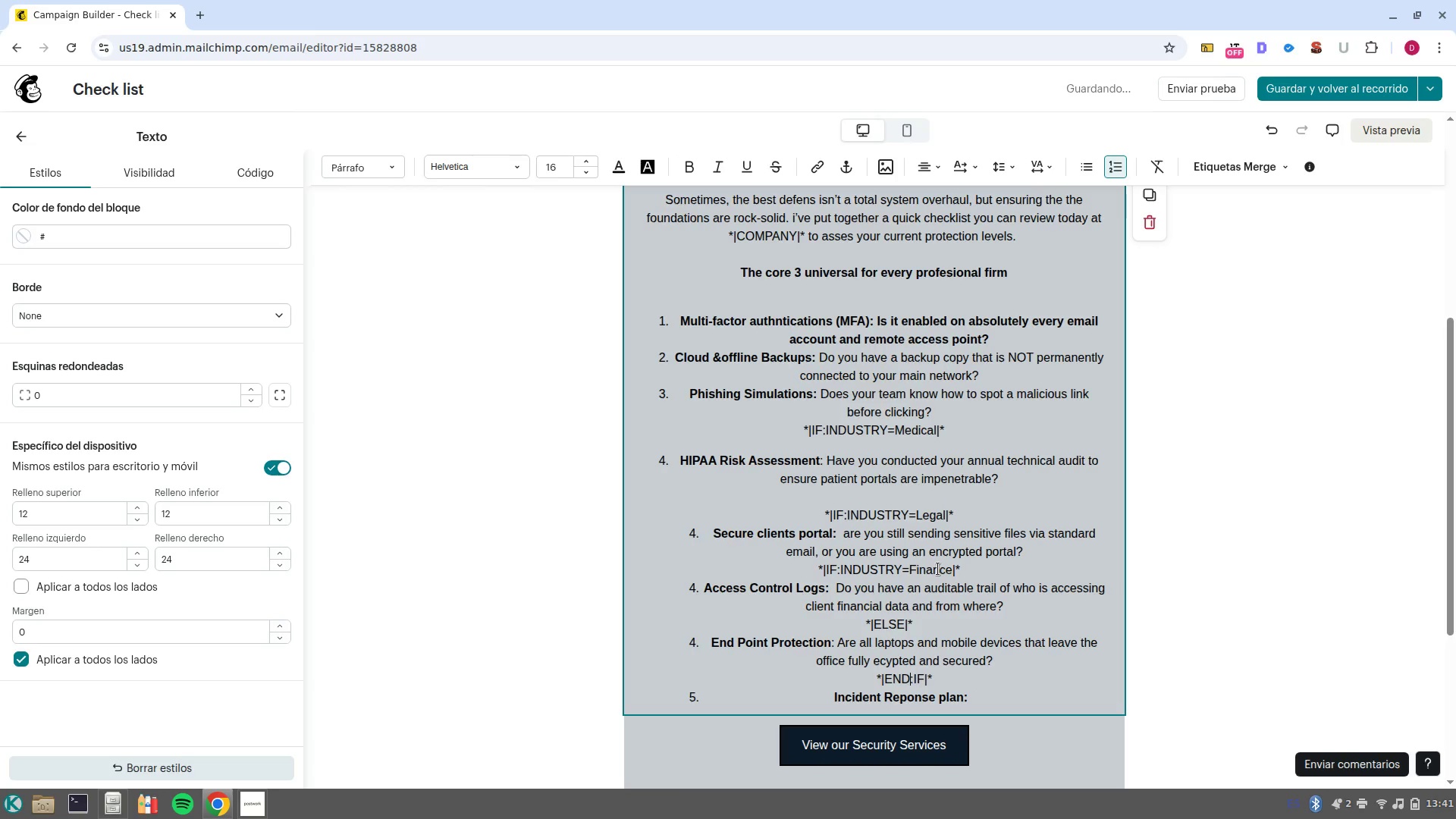 
key(Control+ArrowLeft)
 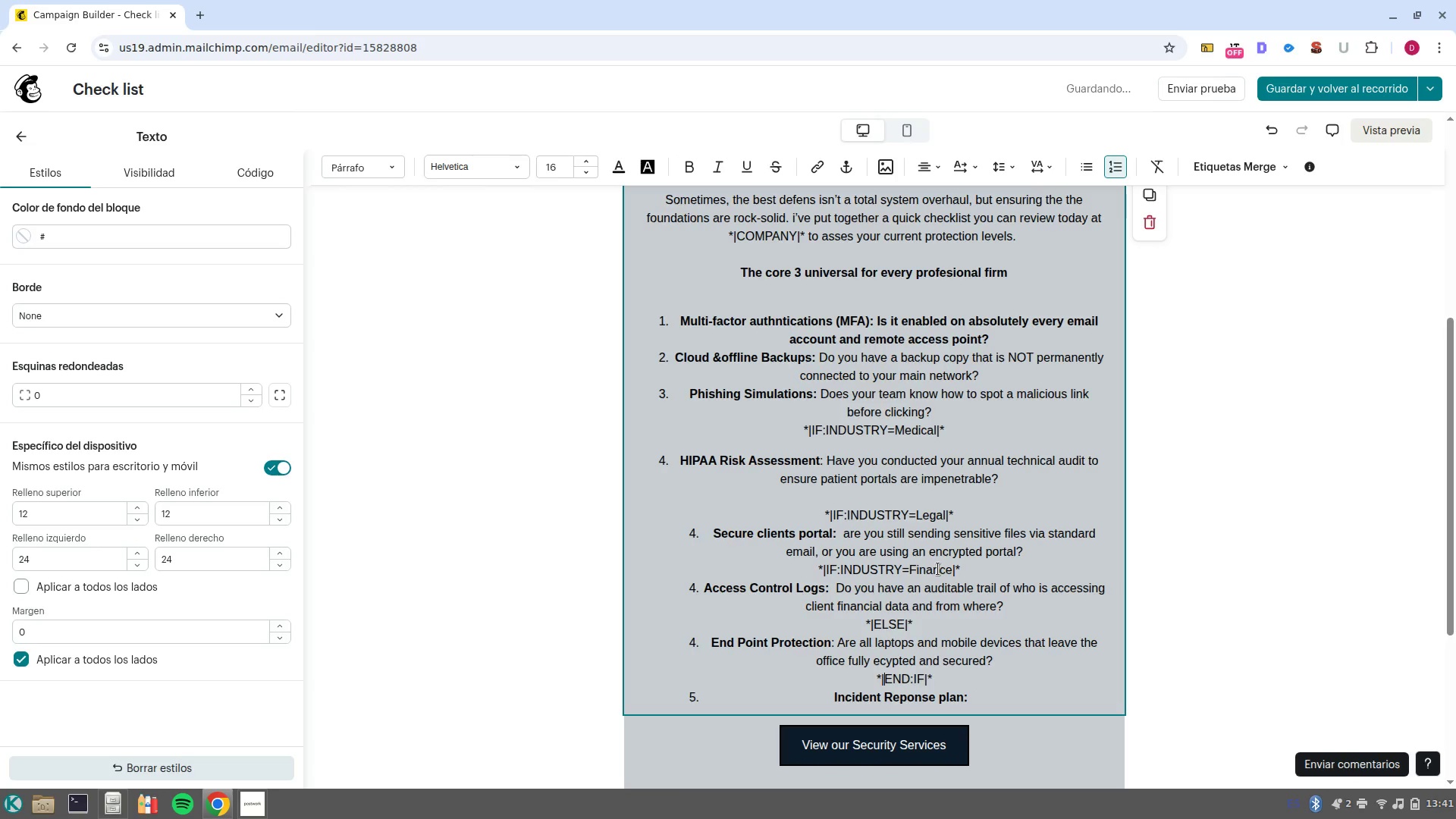 
key(Control+ArrowLeft)
 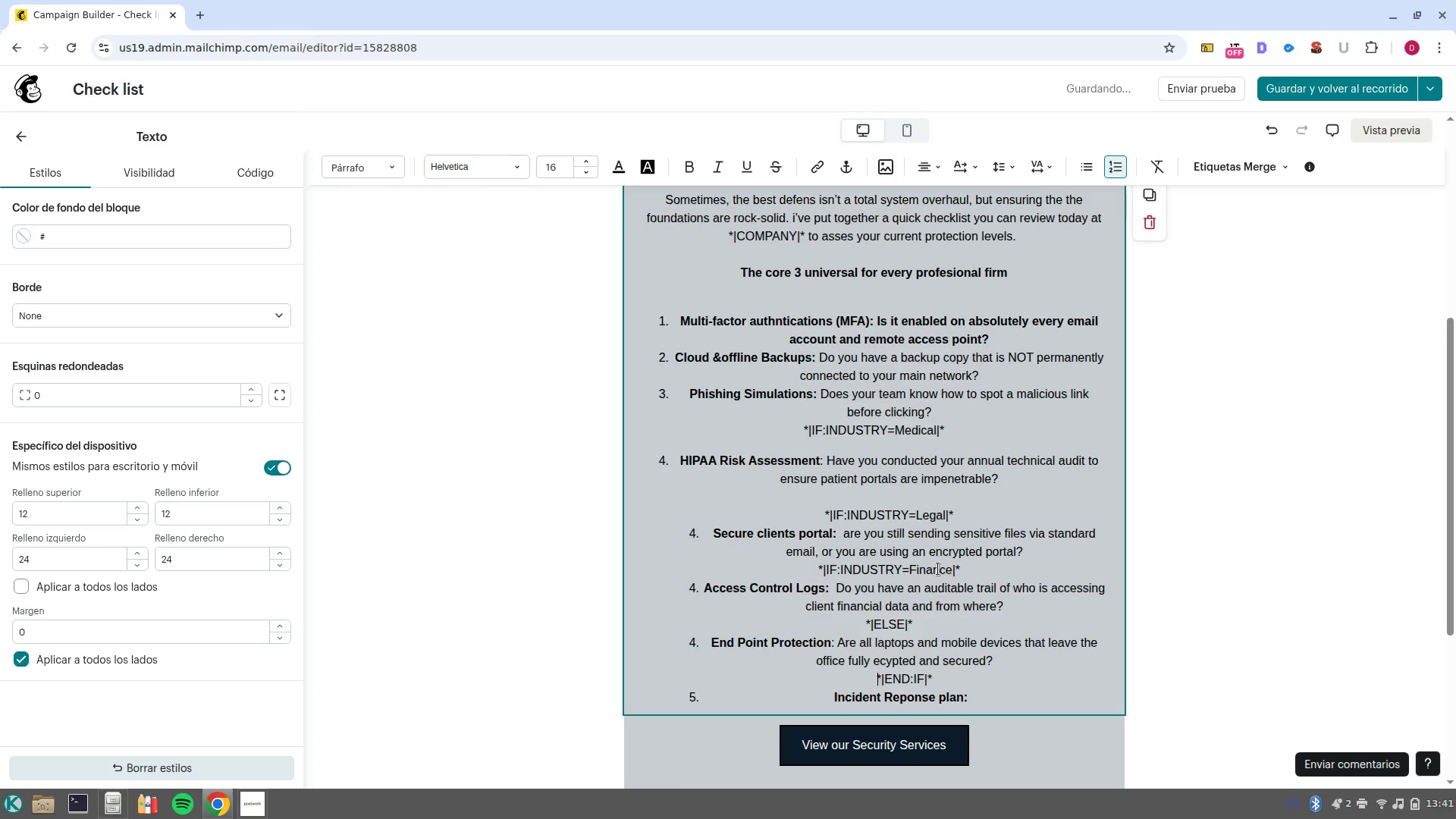 
key(Backspace)
 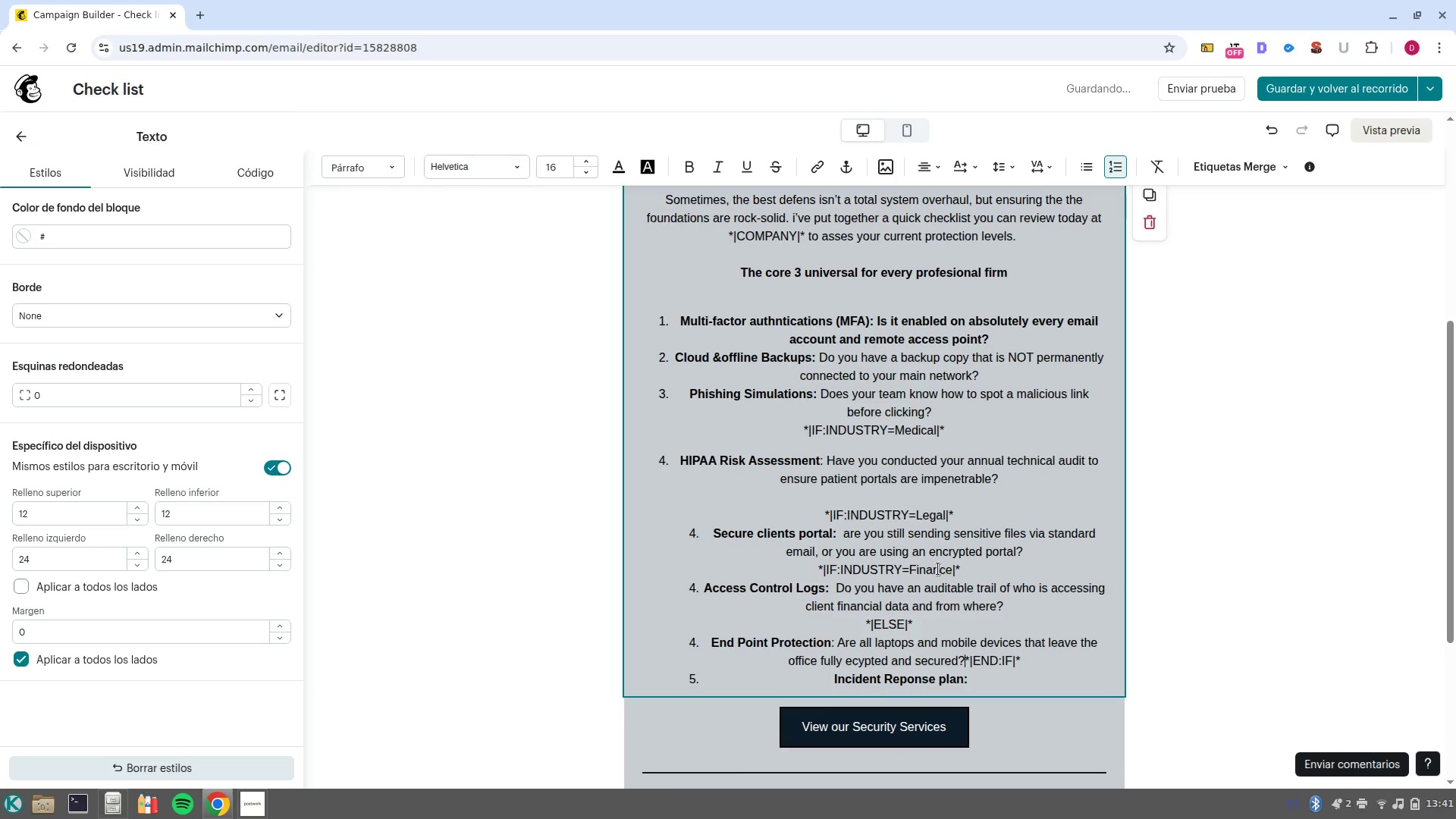 
key(Enter)
 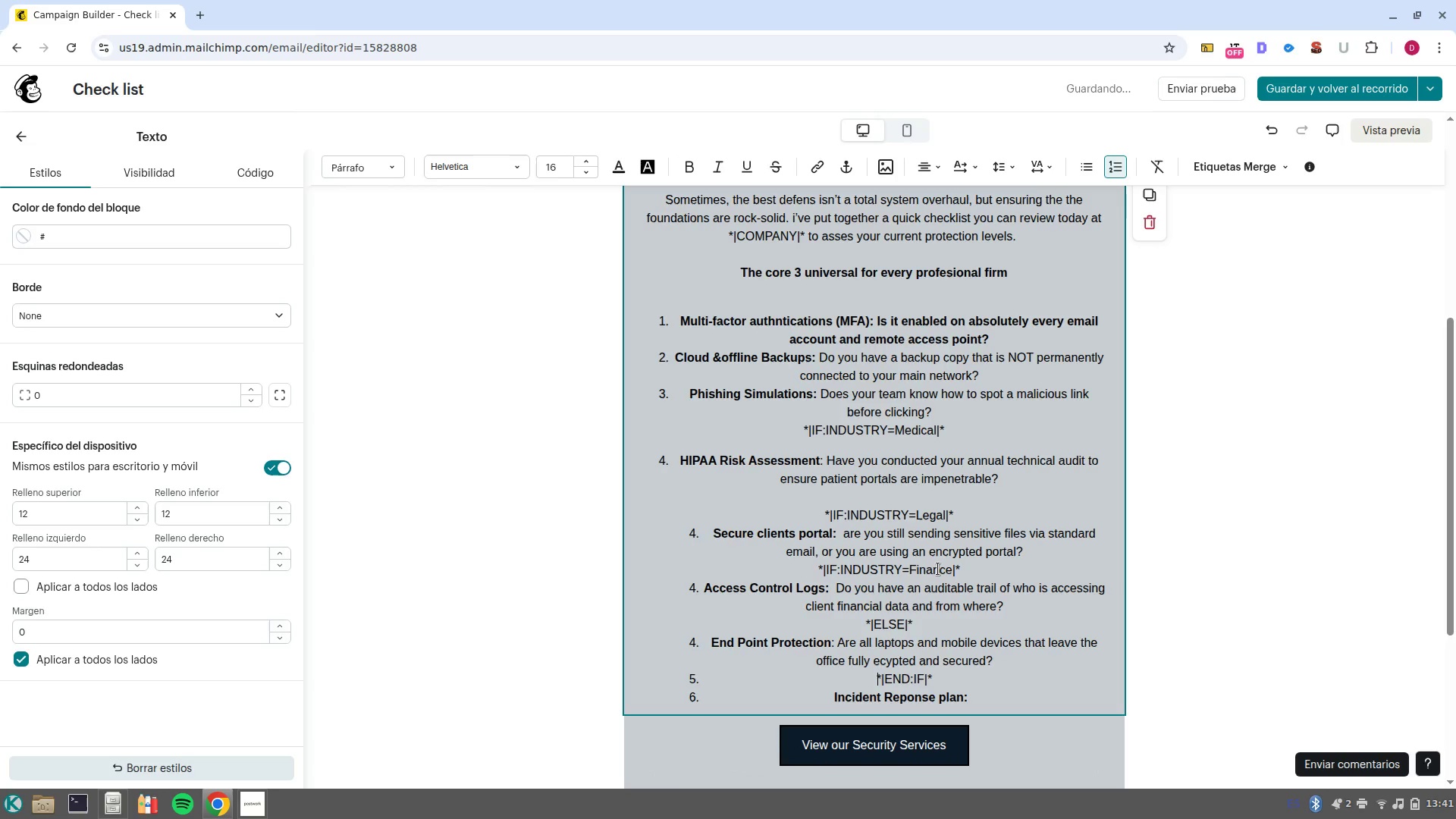 
key(Backspace)
 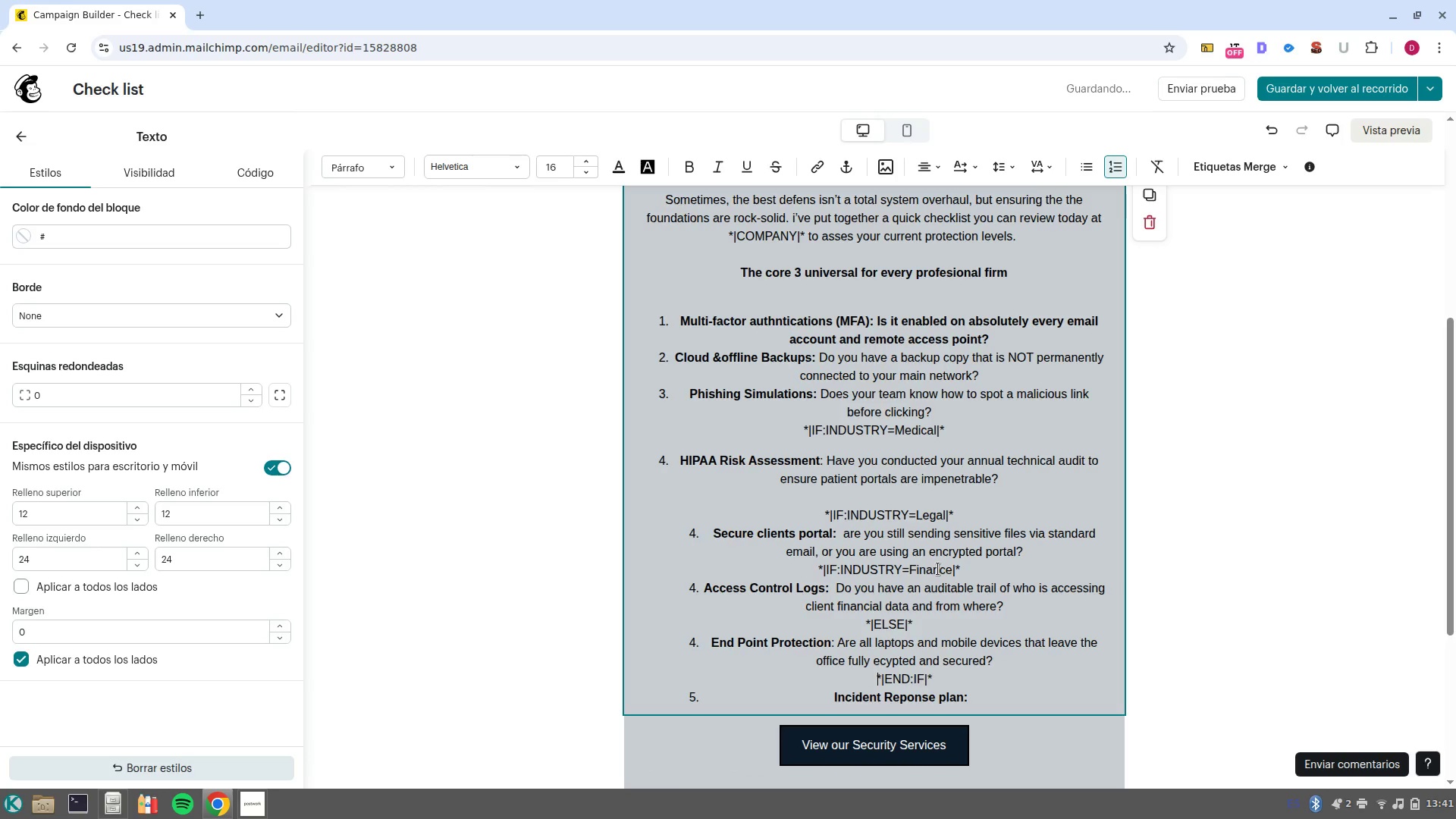 
key(ArrowDown)
 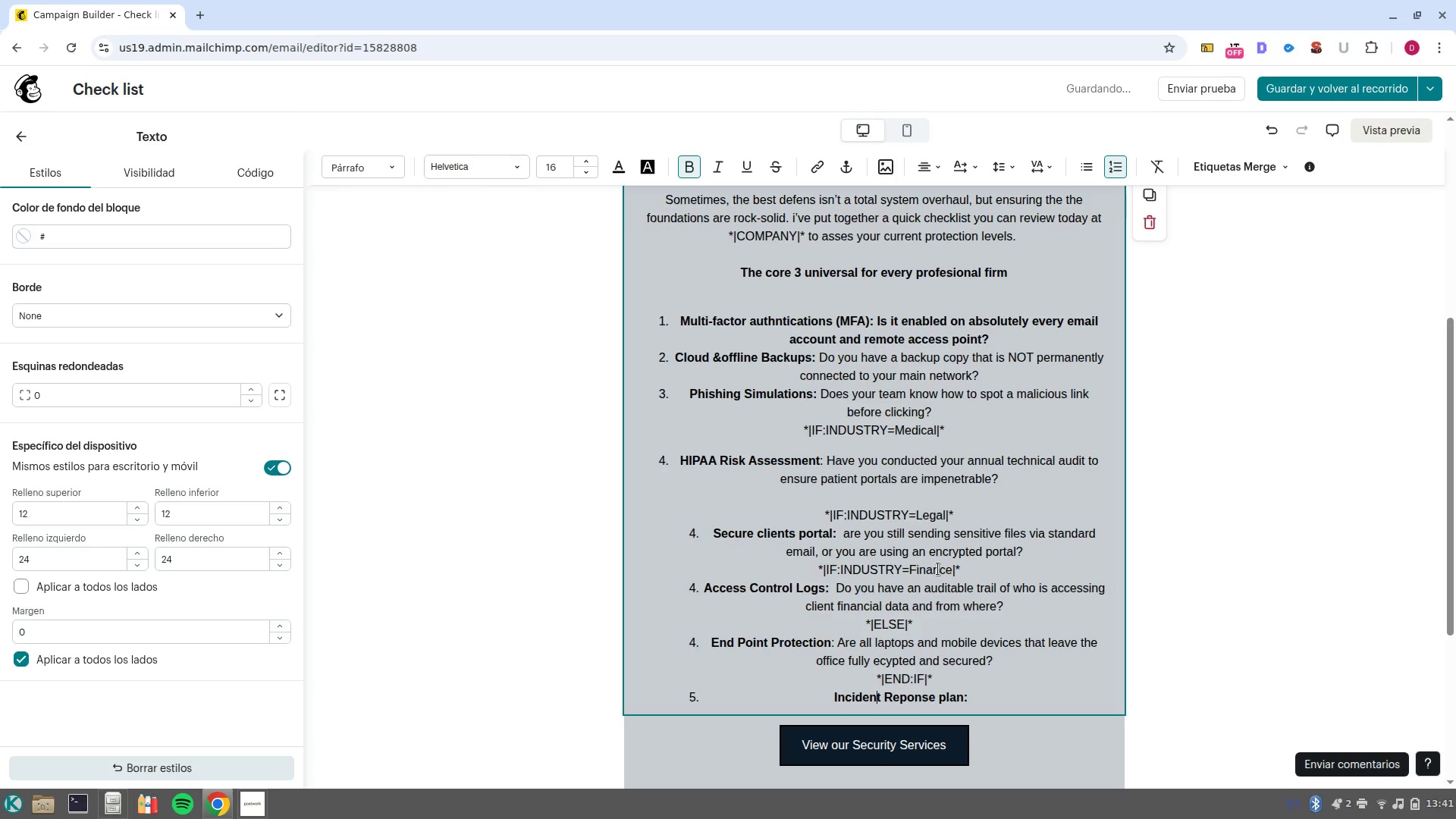 
key(Control+ArrowRight)
 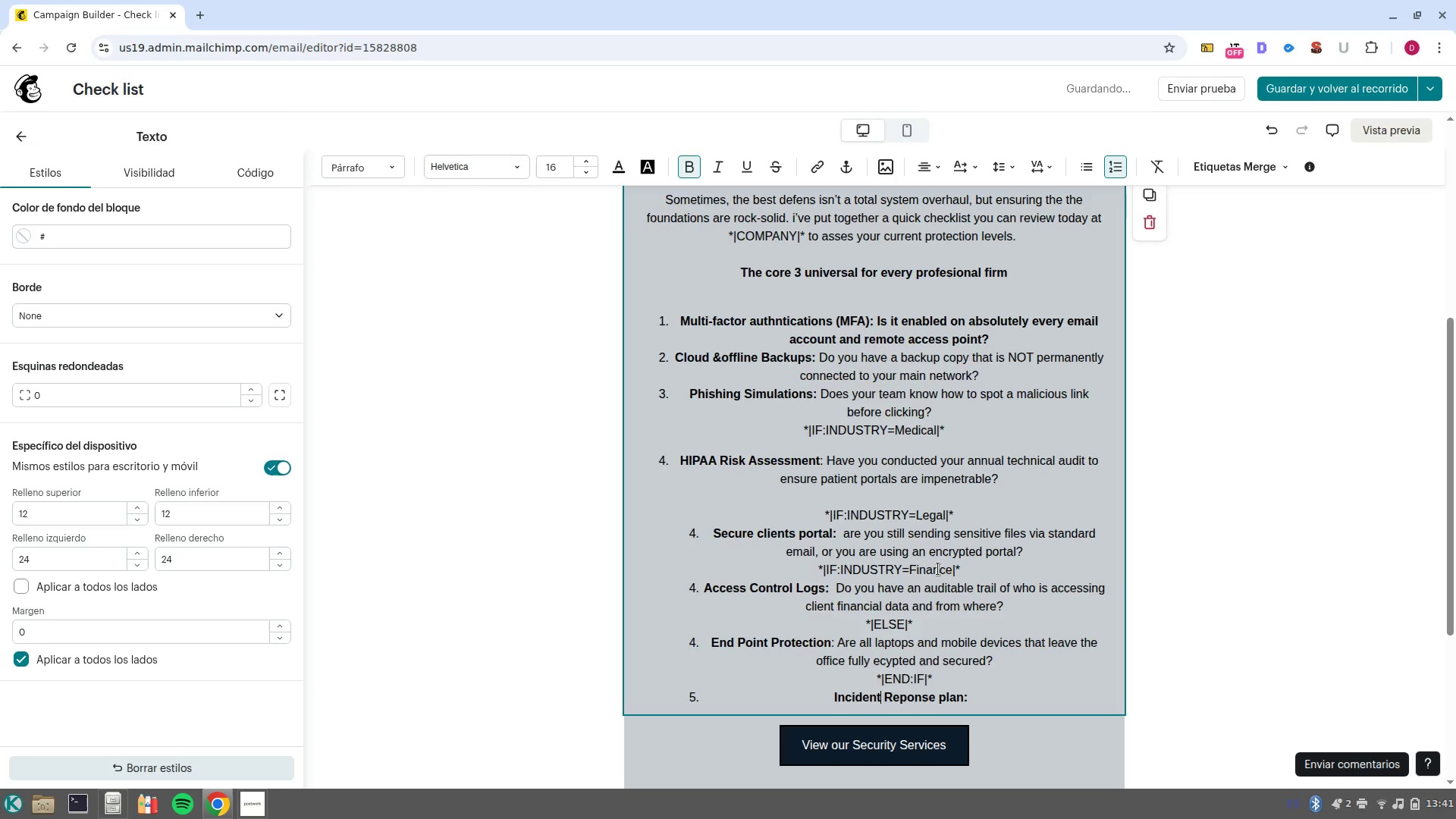 
key(Control+ArrowRight)
 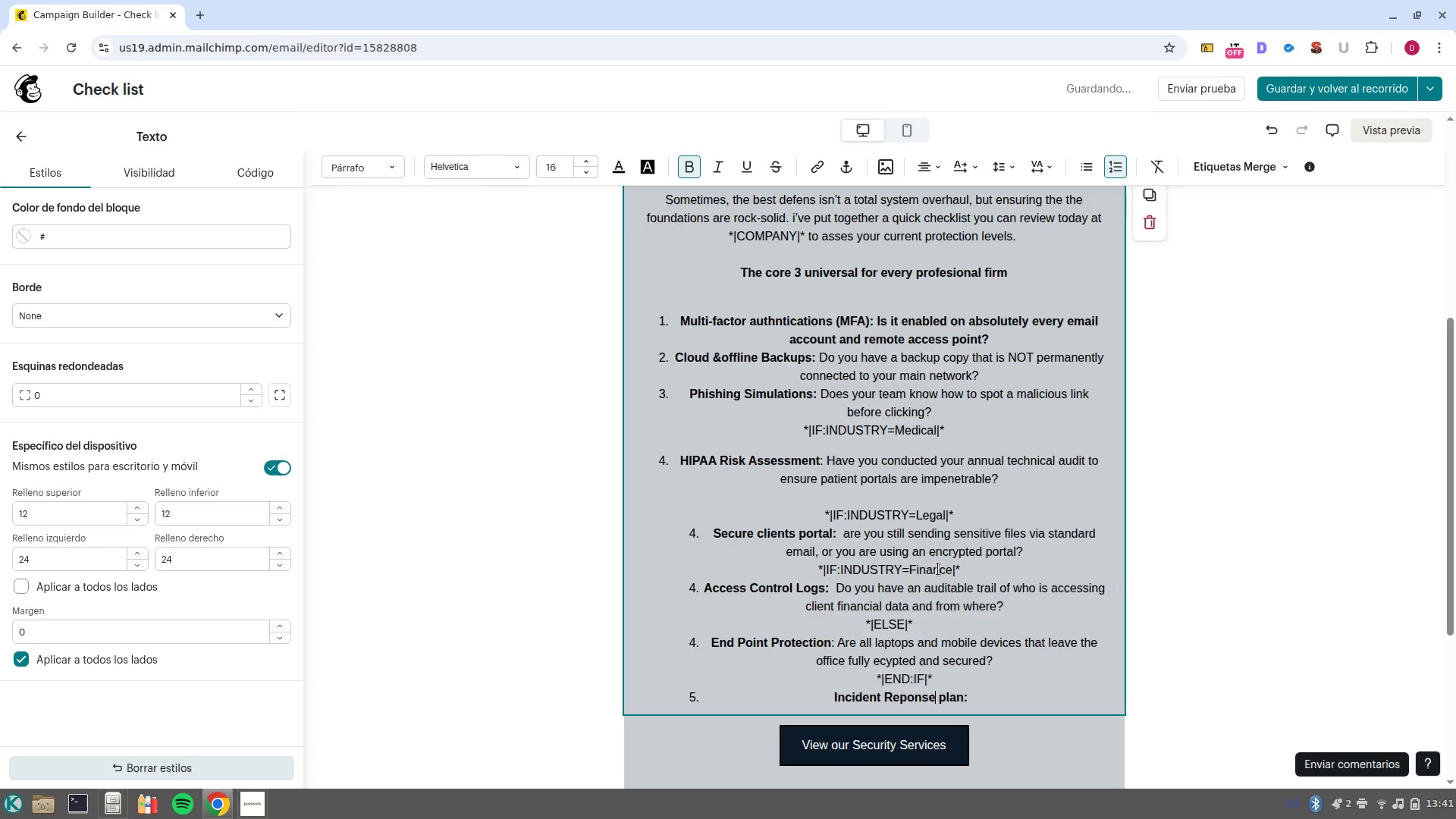 
key(Control+ArrowRight)
 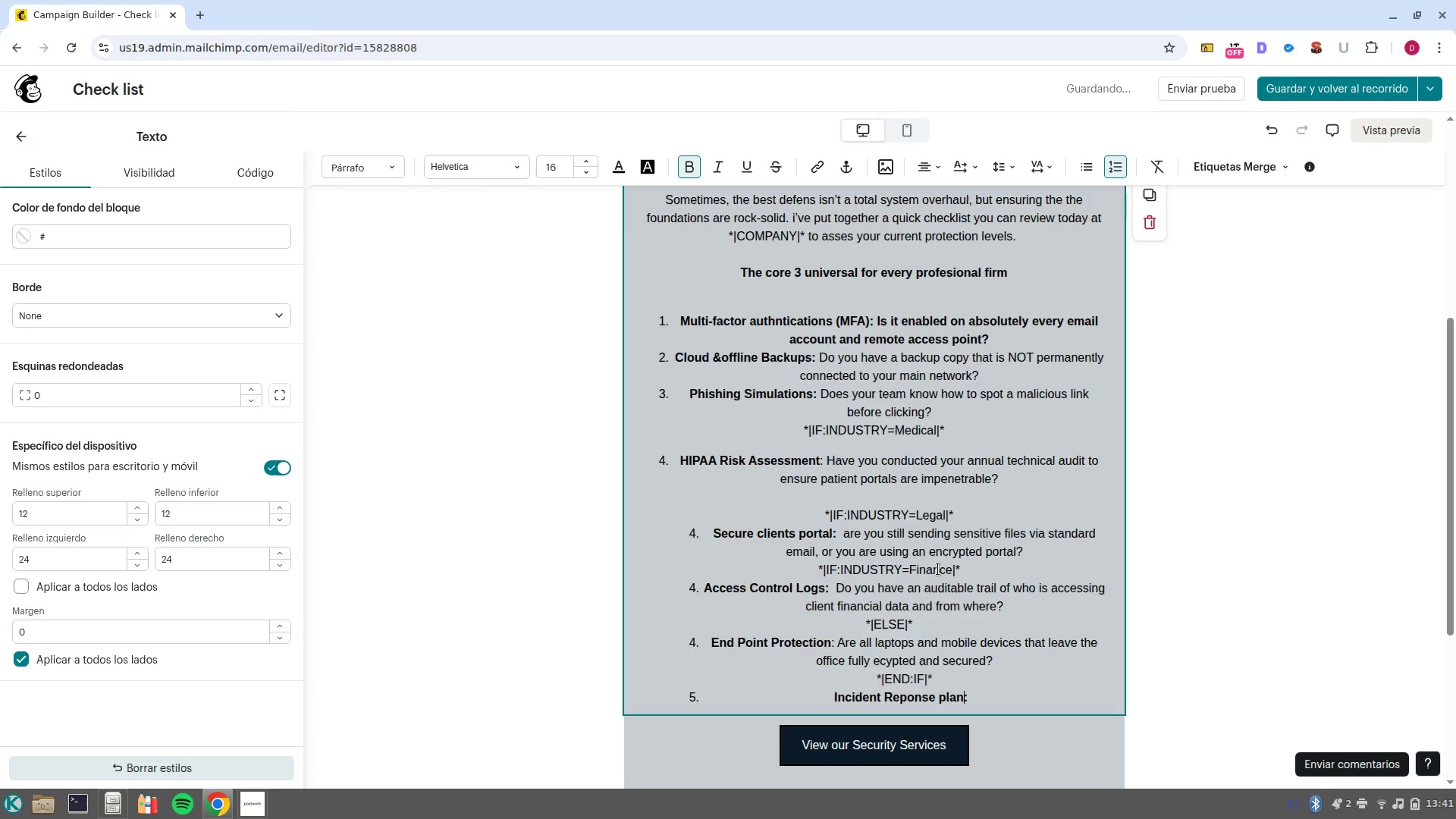 
key(Control+ArrowRight)
 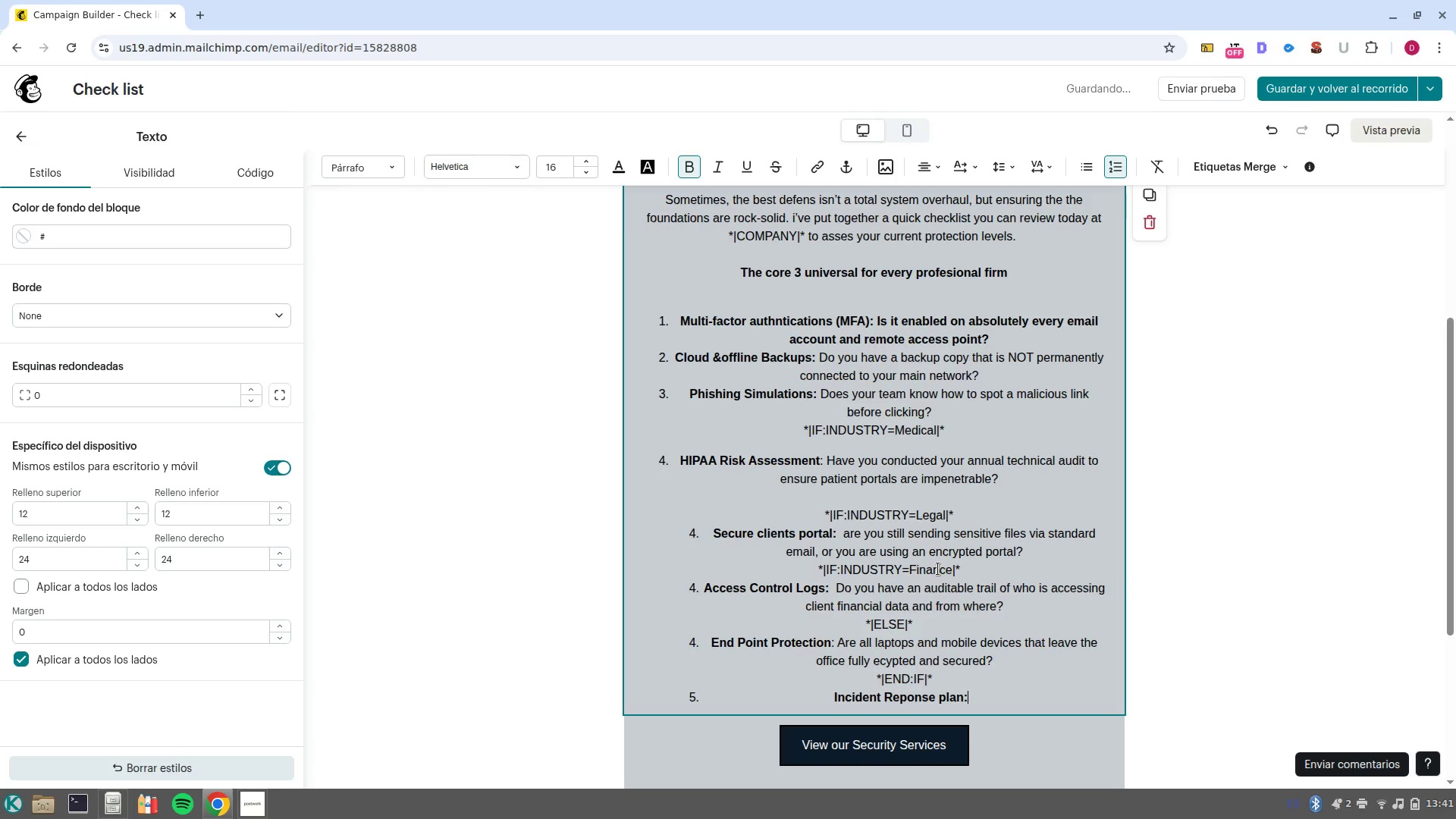 
key(Space)
 